 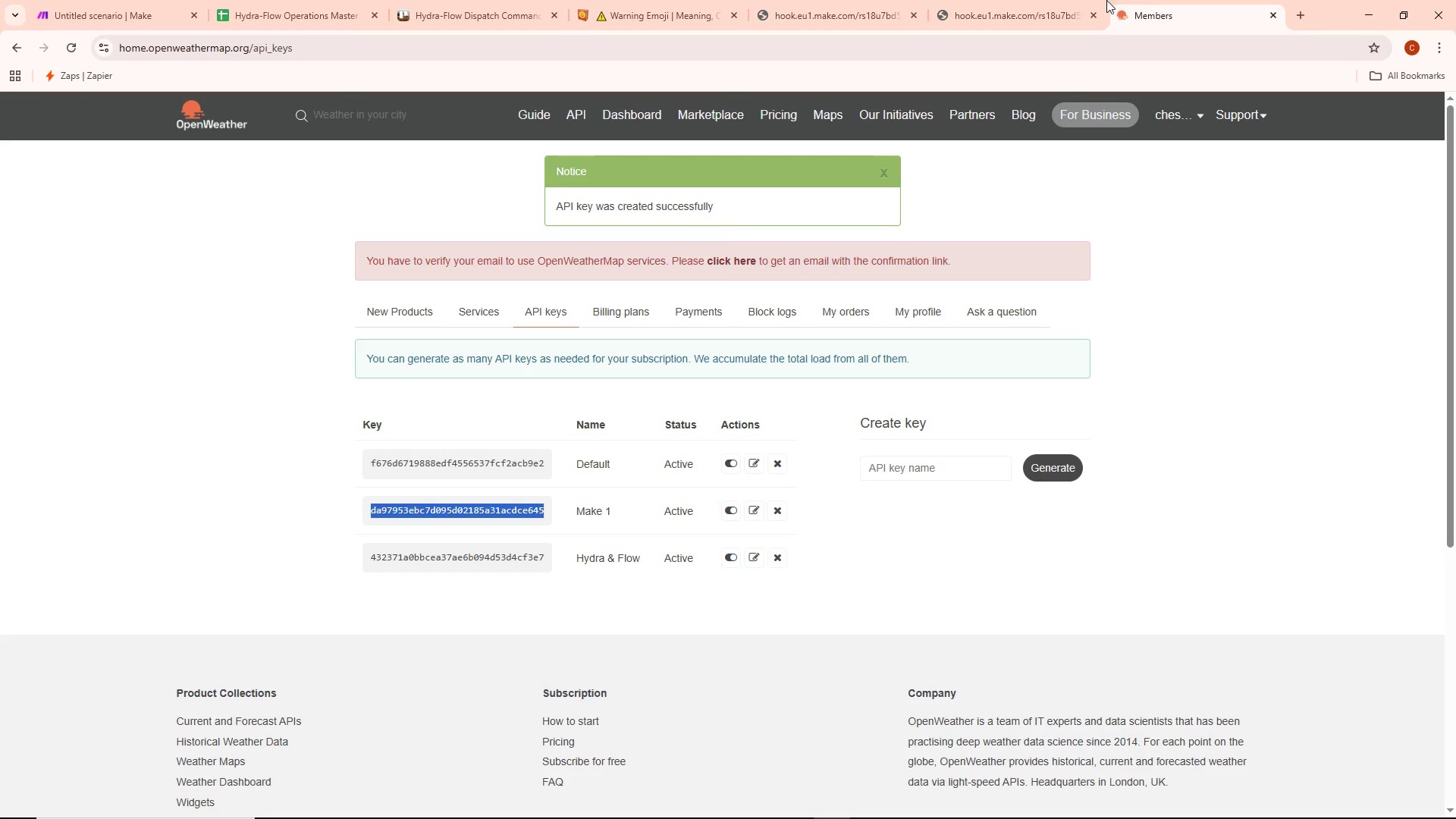 
left_click([1275, 14])
 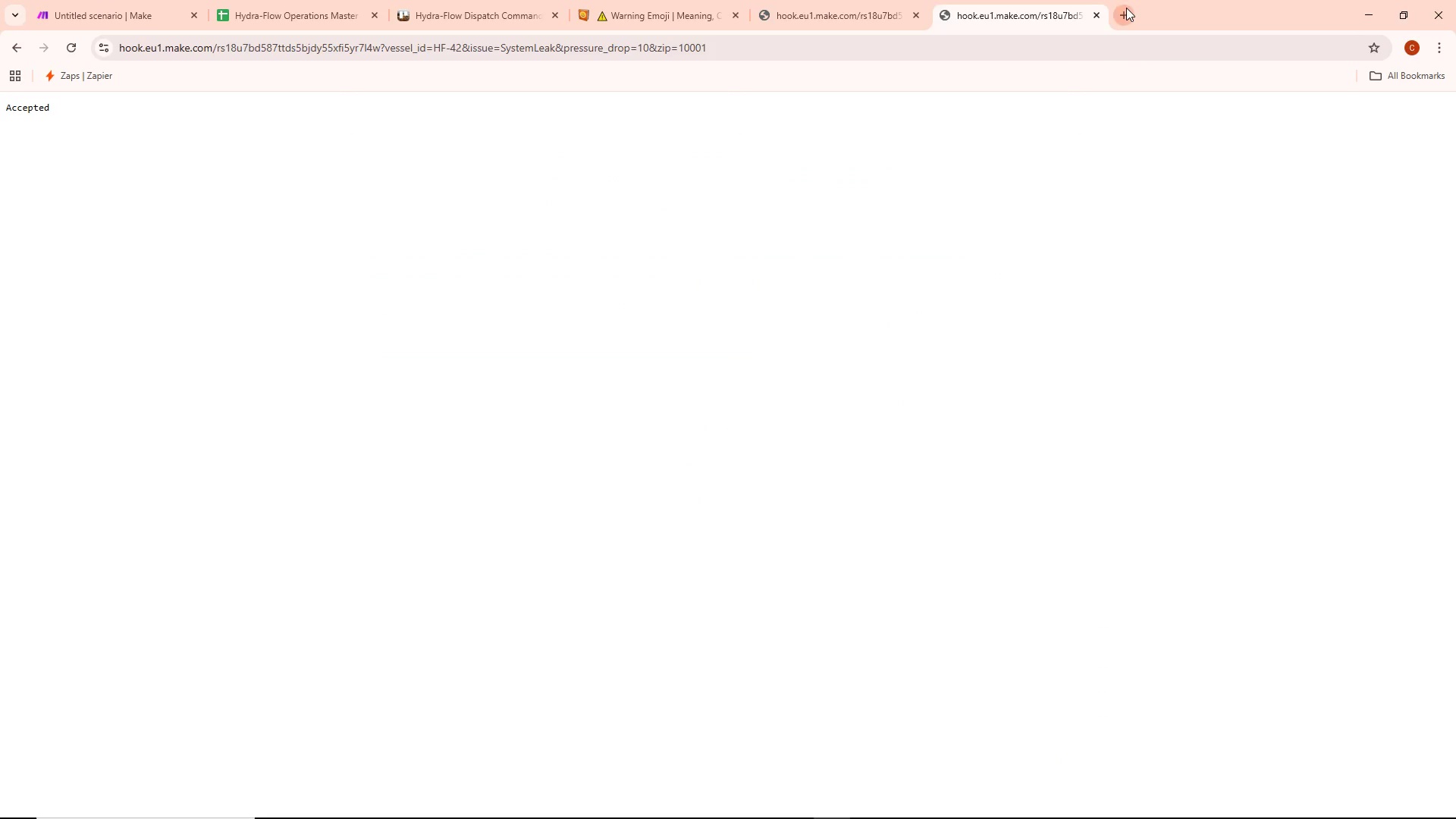 
left_click([1126, 8])
 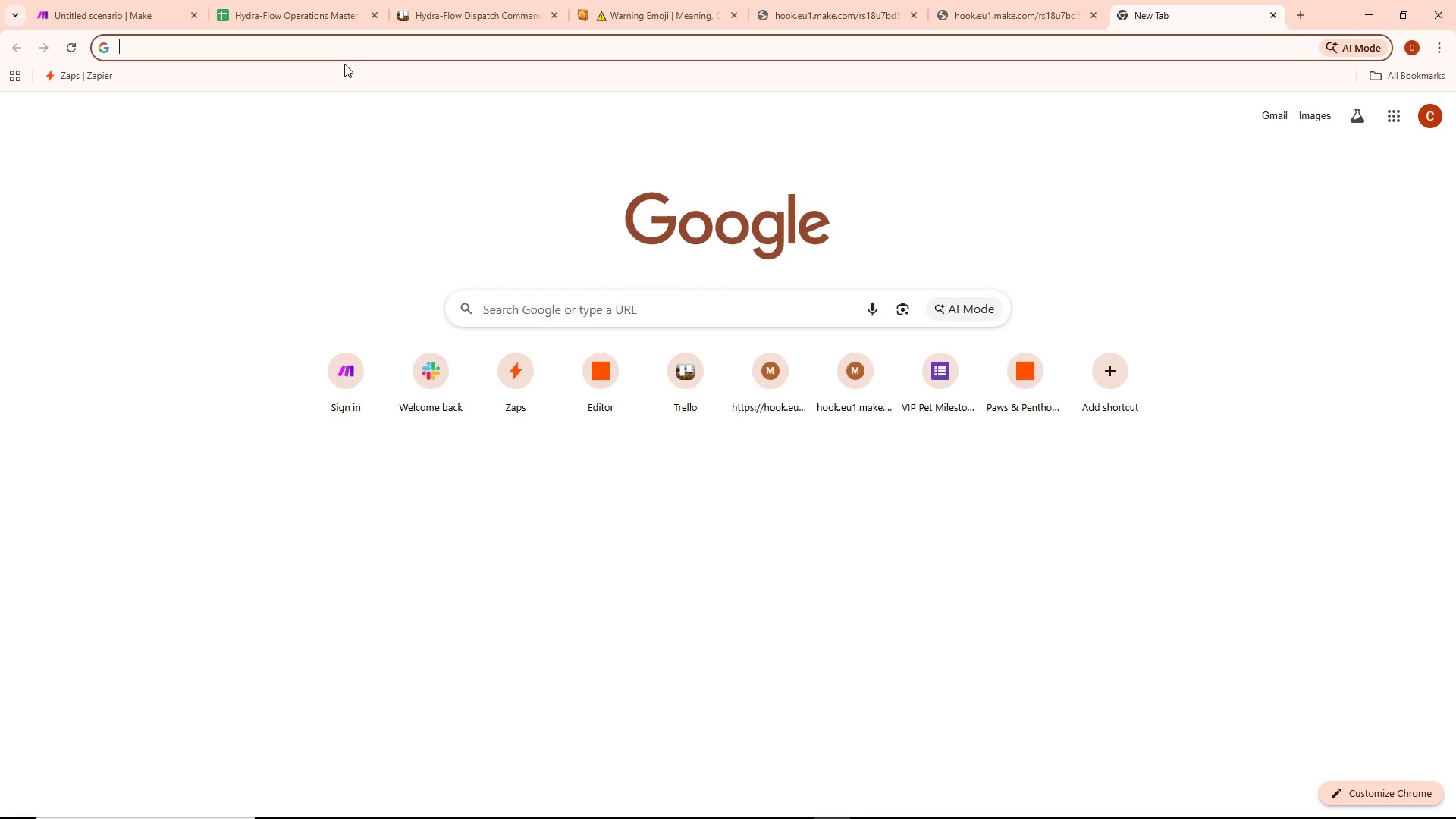 
wait(8.28)
 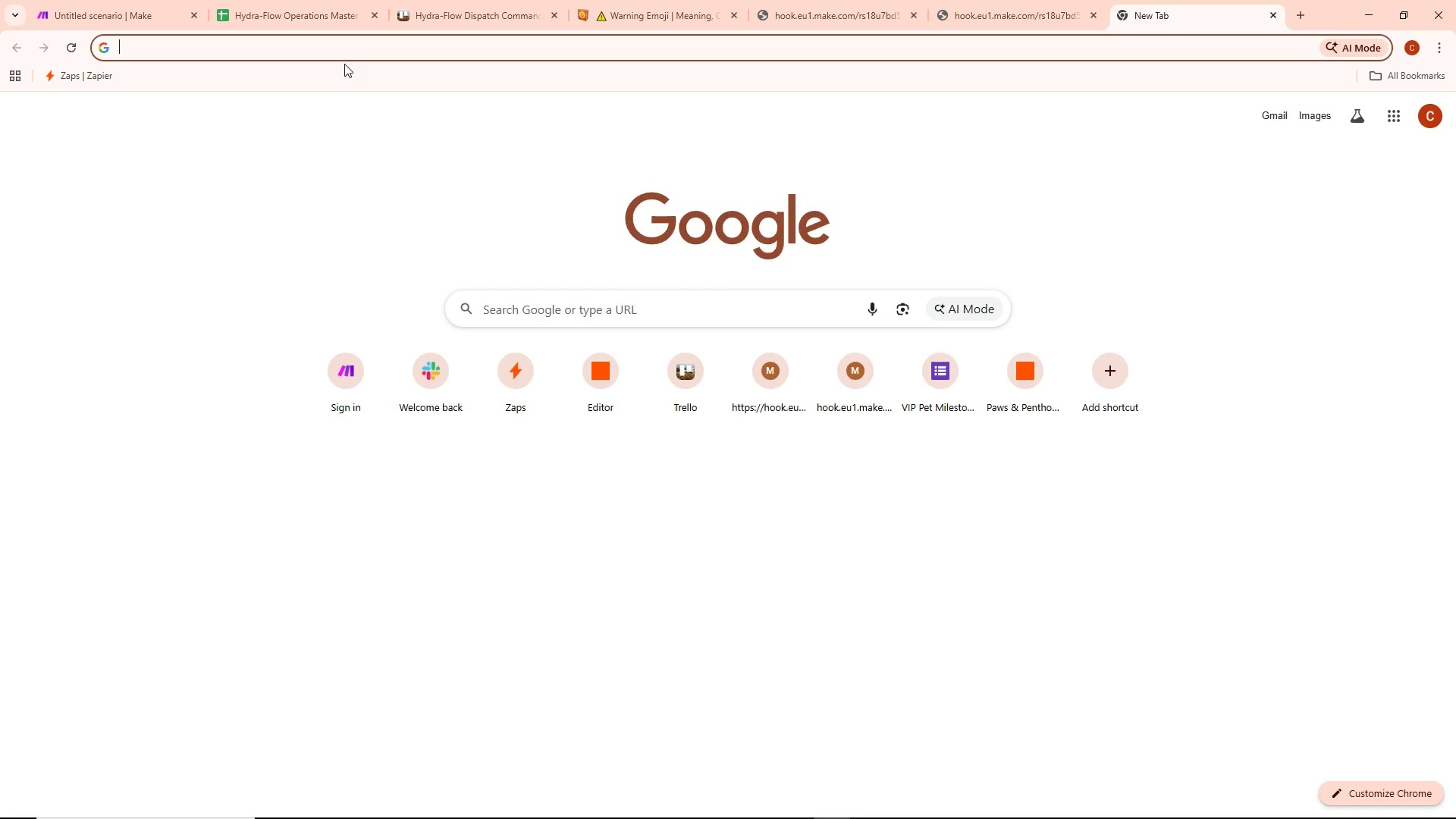 
left_click([992, 0])
 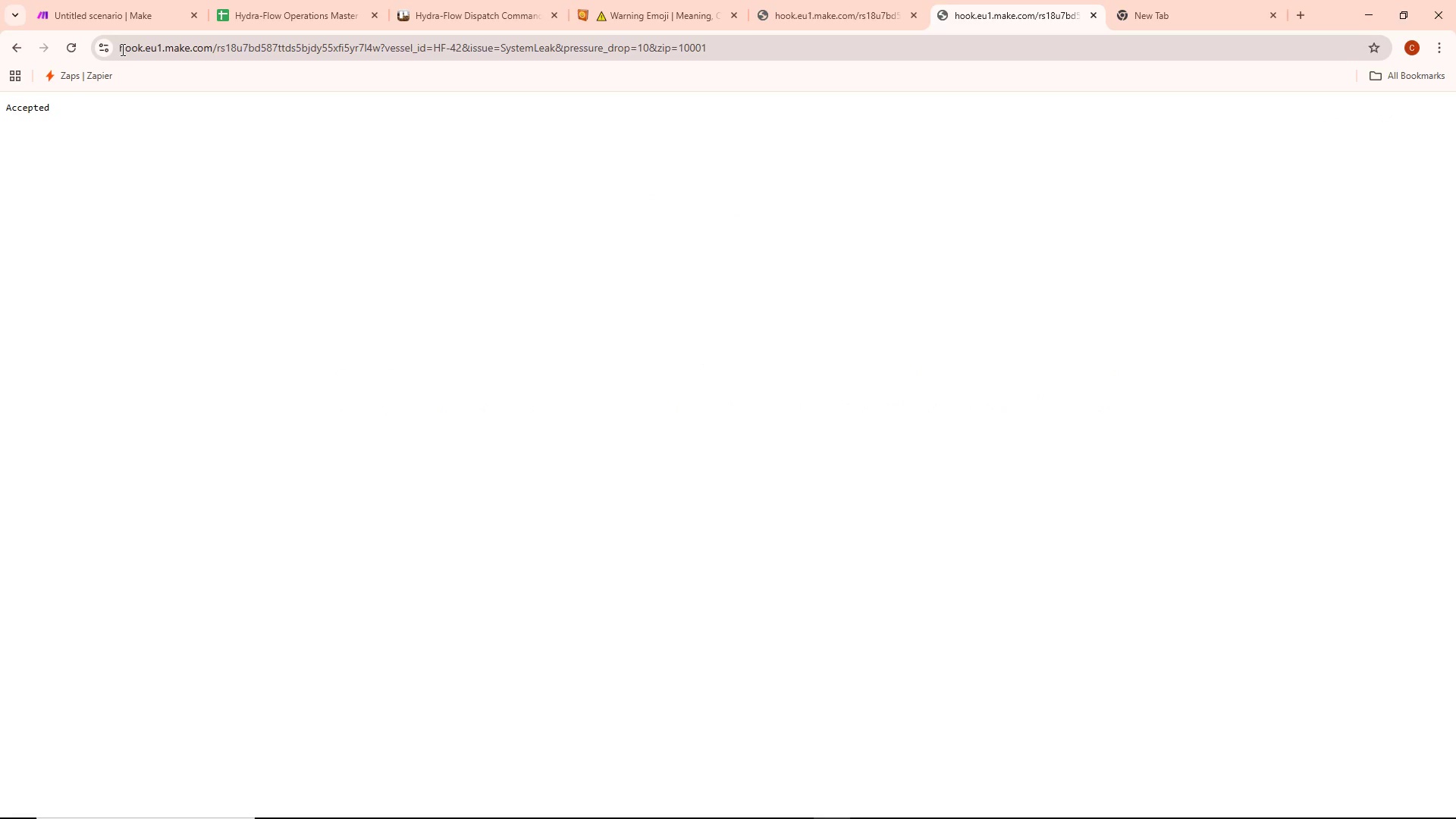 
left_click_drag(start_coordinate=[121, 47], to_coordinate=[378, 39])
 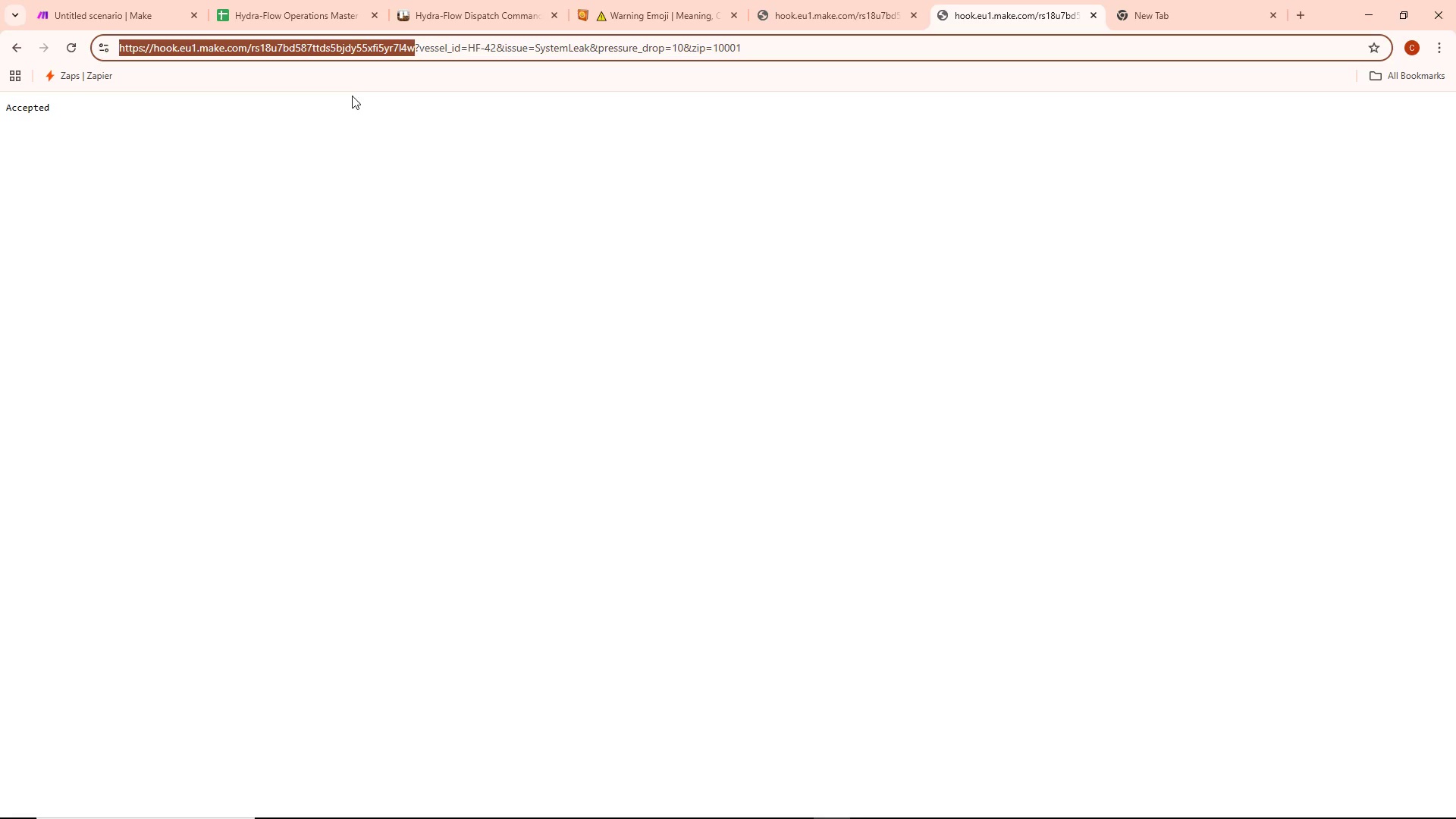 
key(Control+C)
 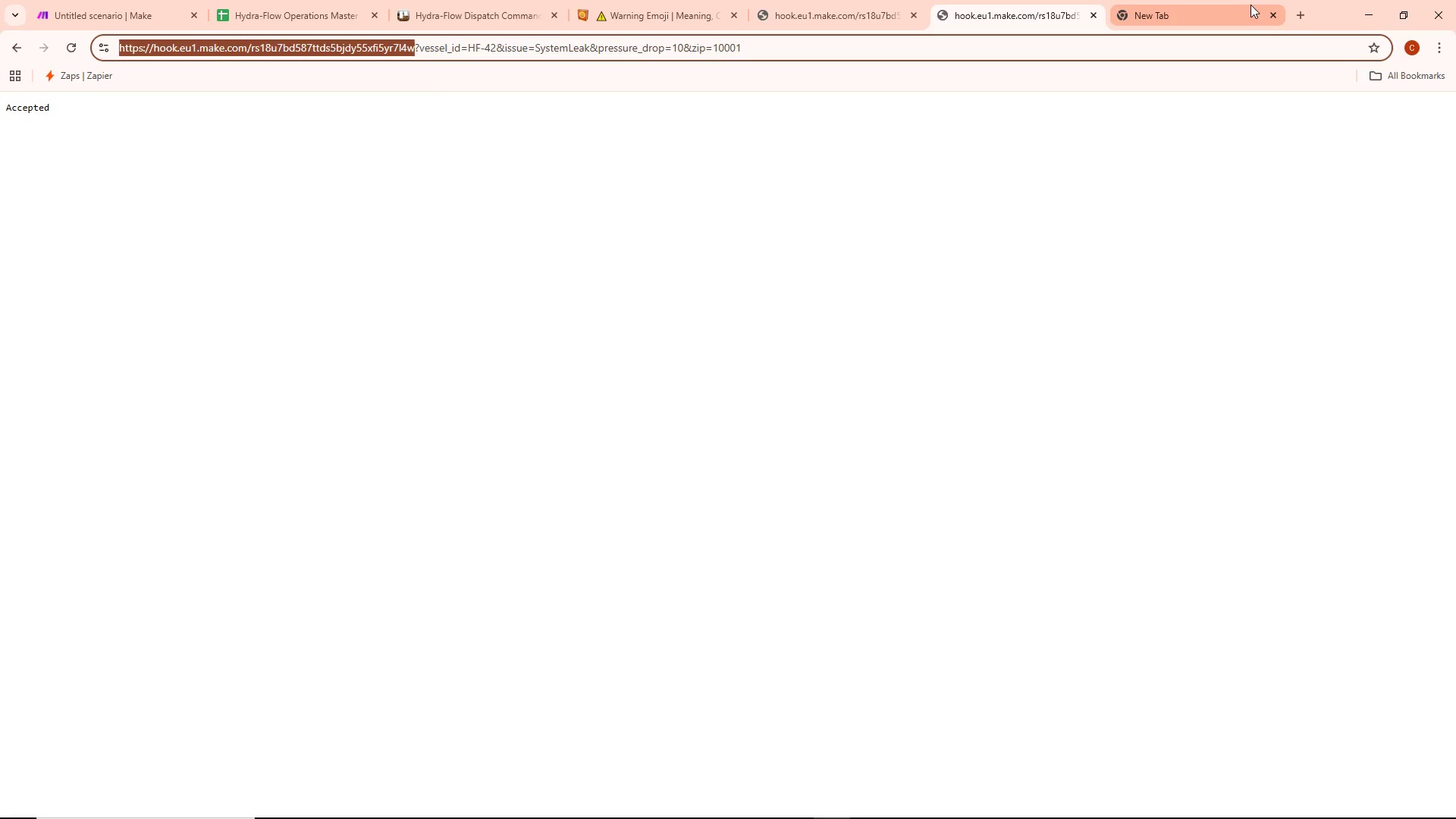 
left_click([1189, 5])
 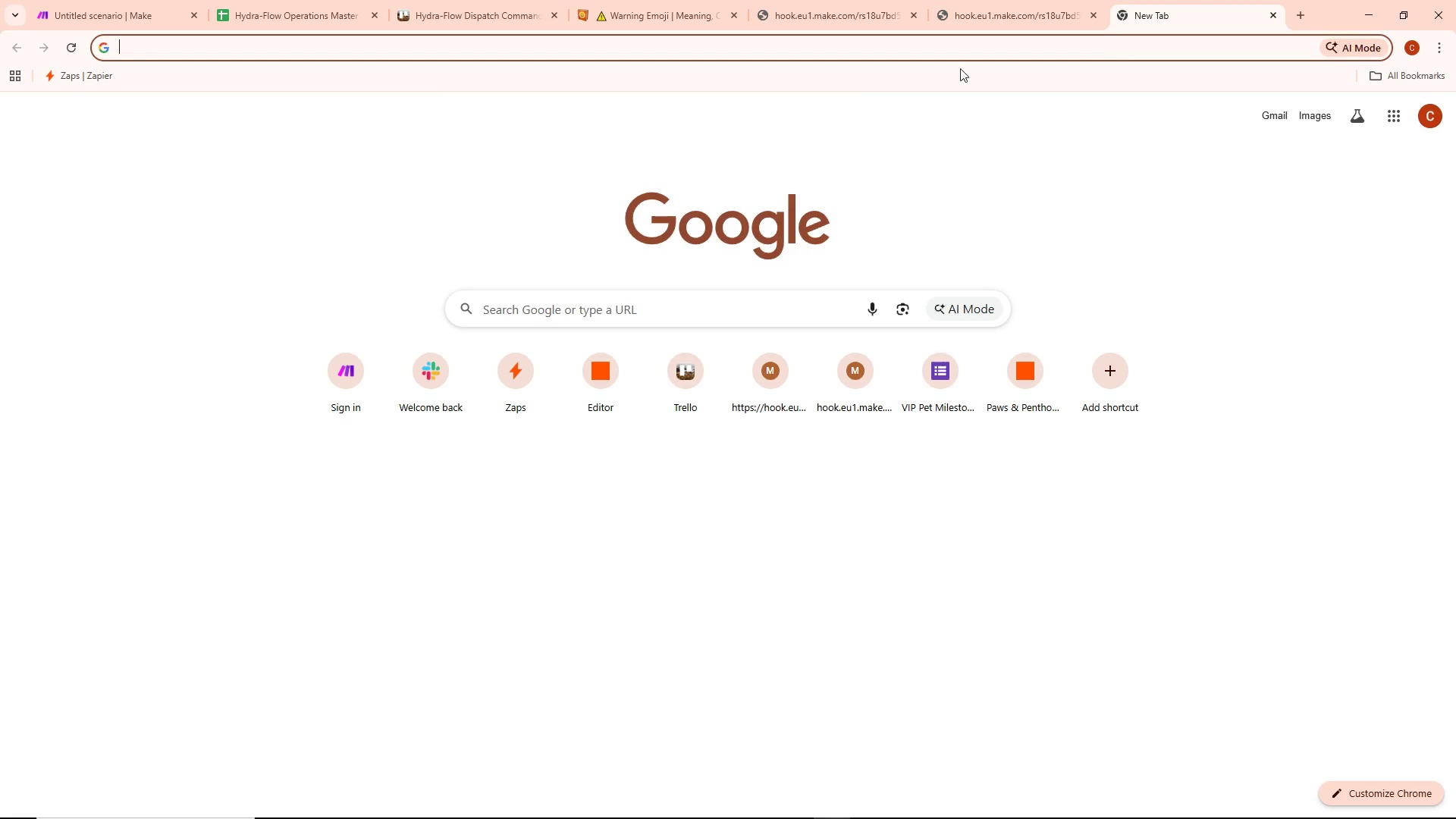 
key(Control+ControlLeft)
 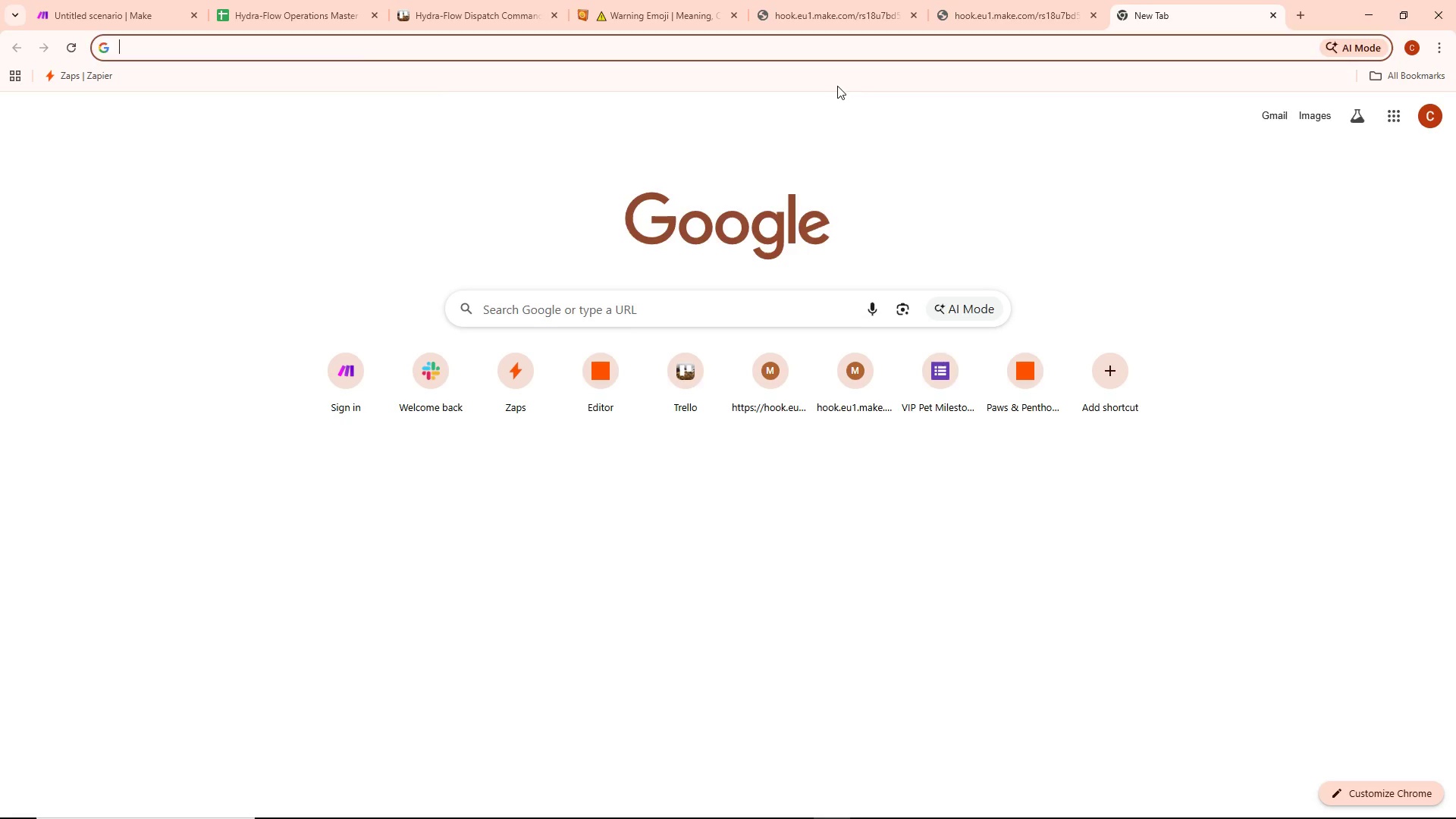 
key(Control+V)
 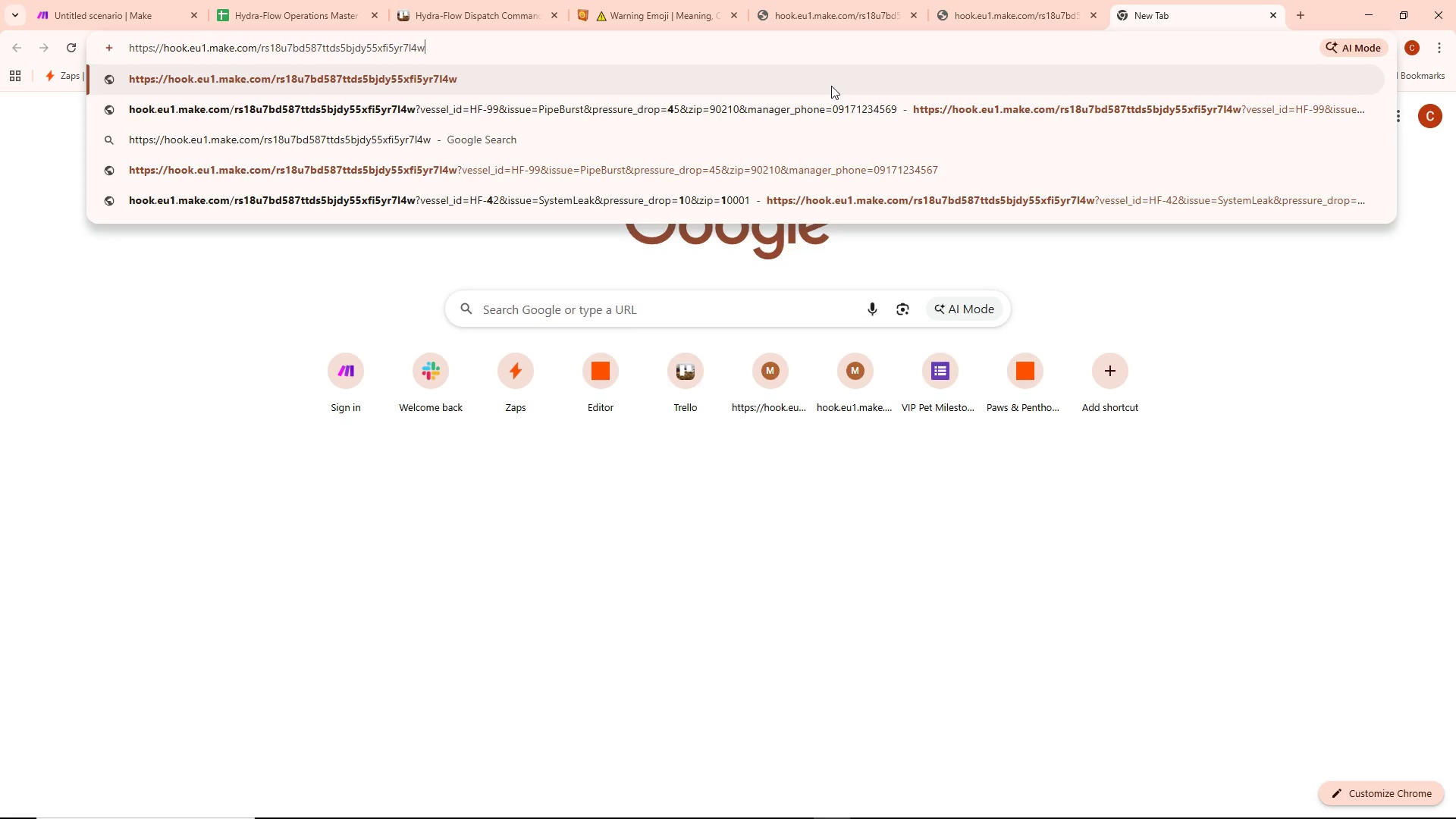 
type(?vessel_id=hf)
key(Backspace)
key(Backspace)
key(Backspace)
type(HF-505&issue)
 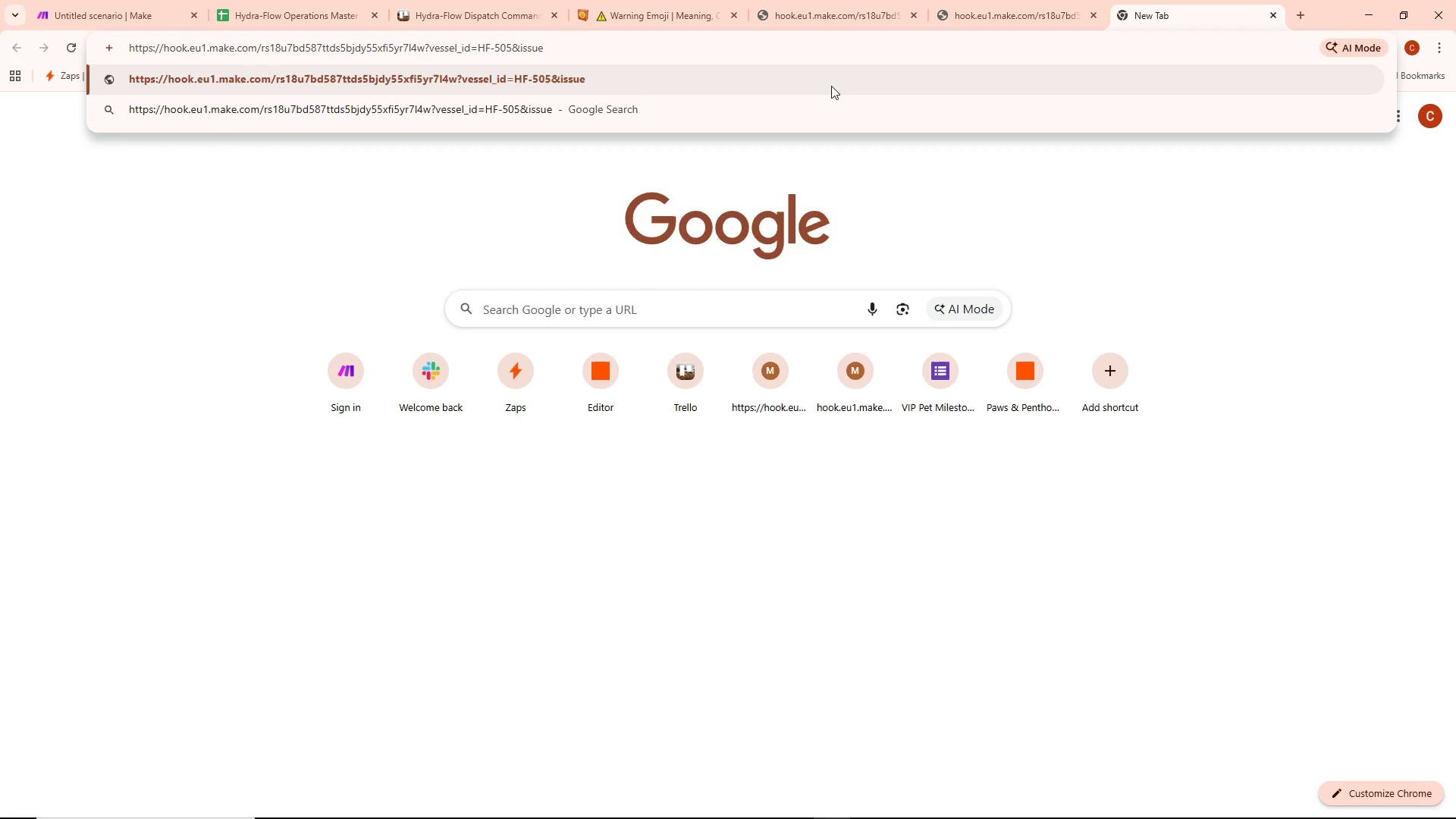 
type(=annualFilter)
 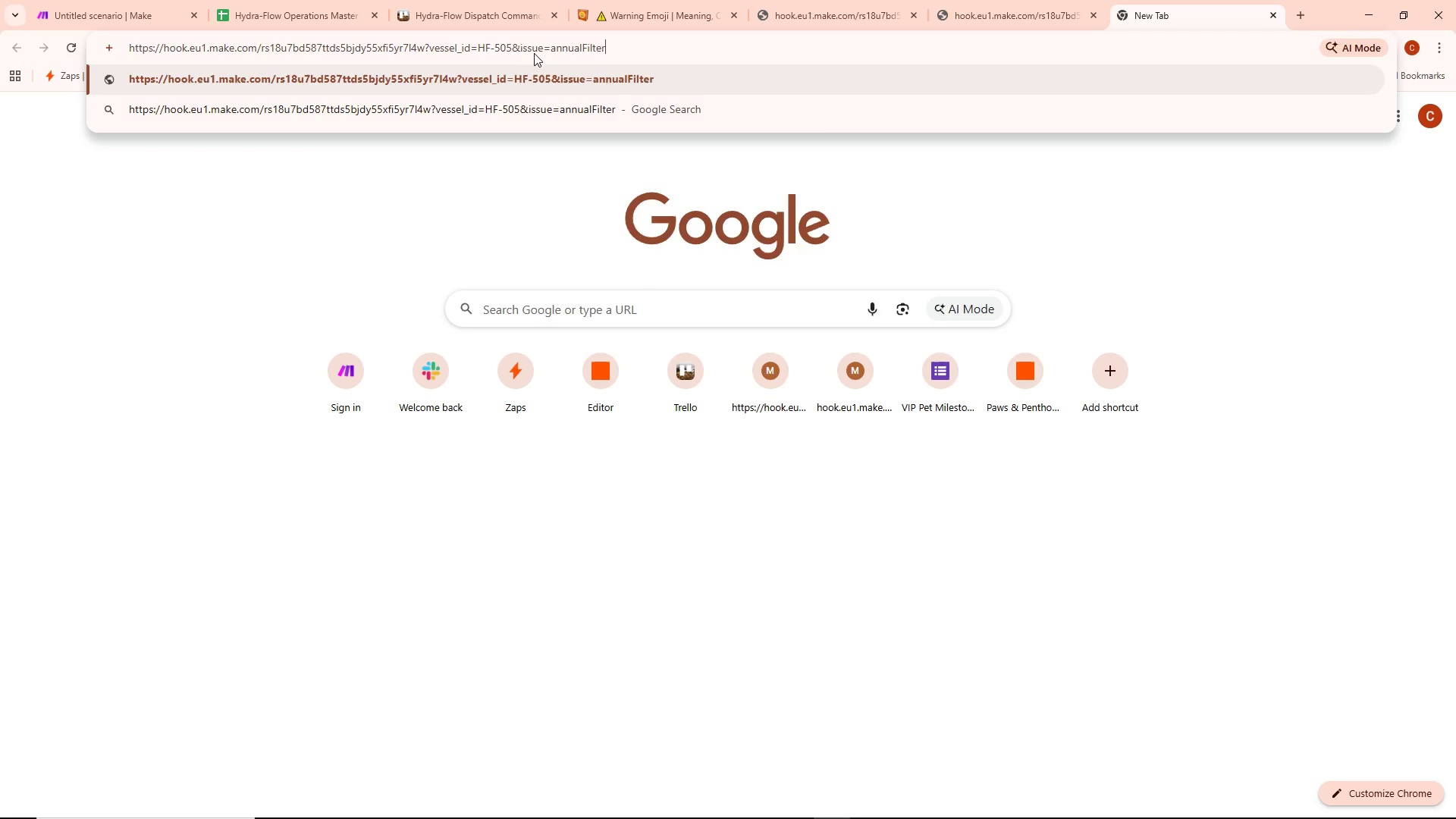 
left_click([557, 48])
 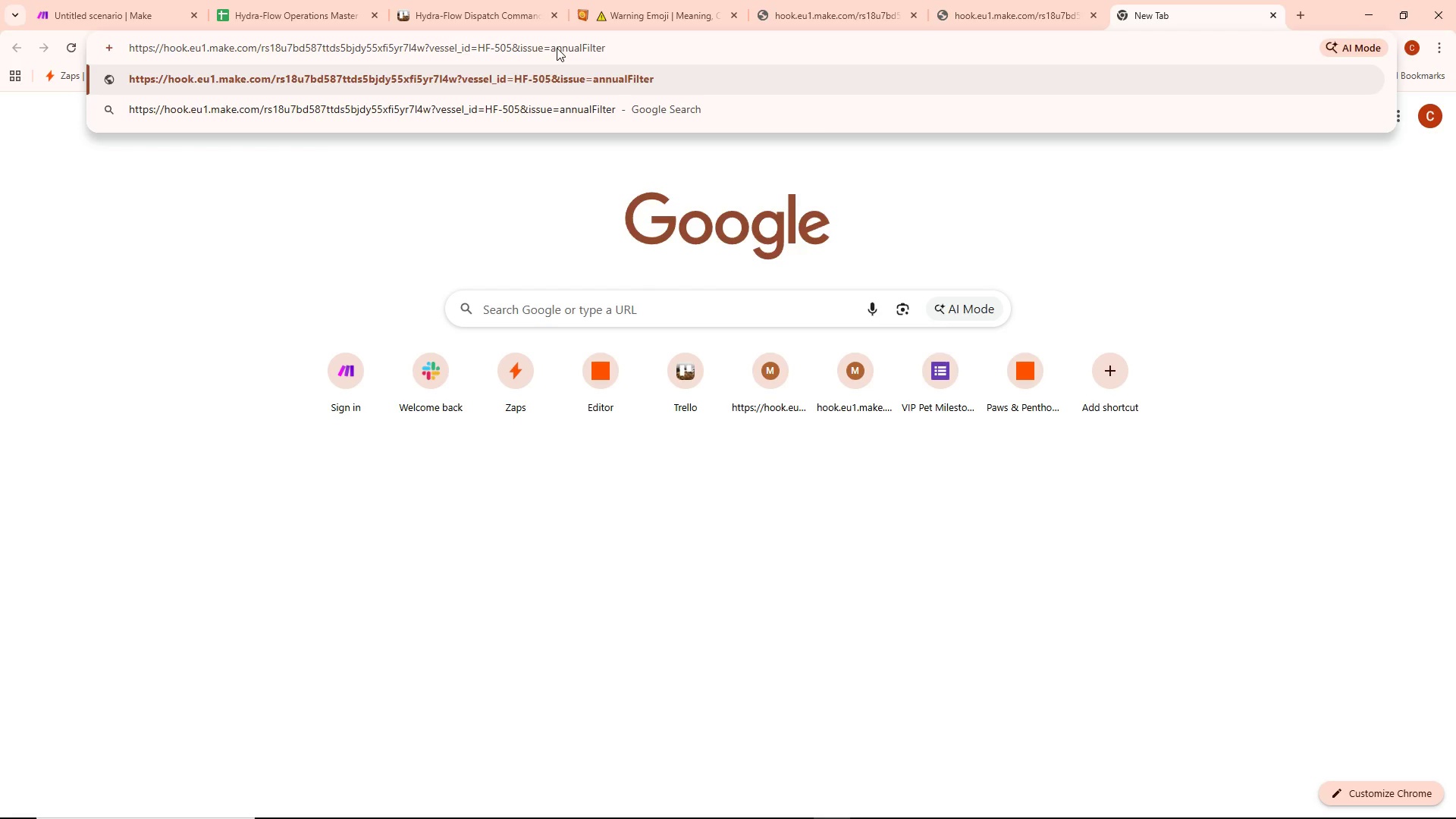 
key(Backspace)
 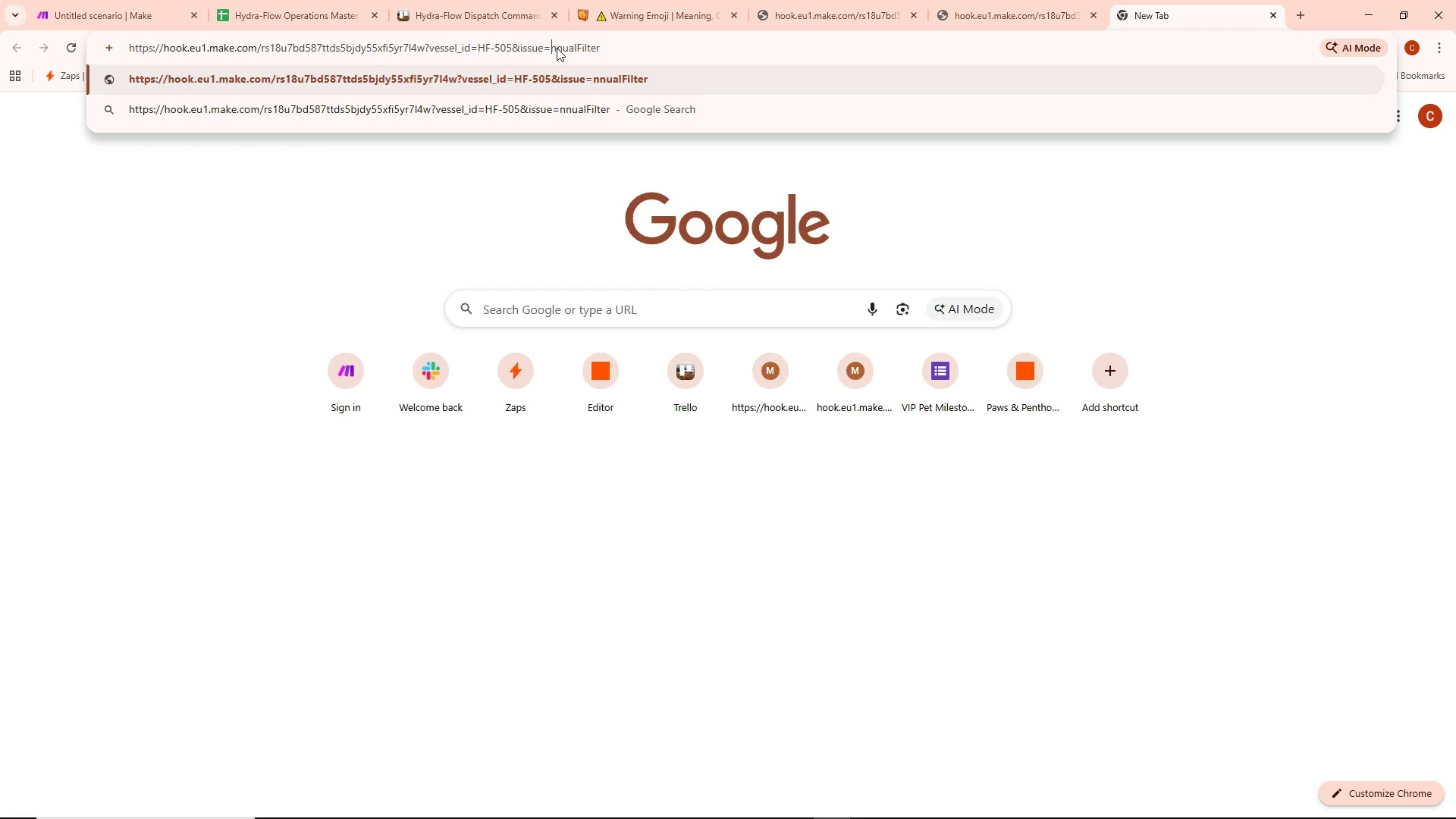 
key(Shift+ShiftRight)
 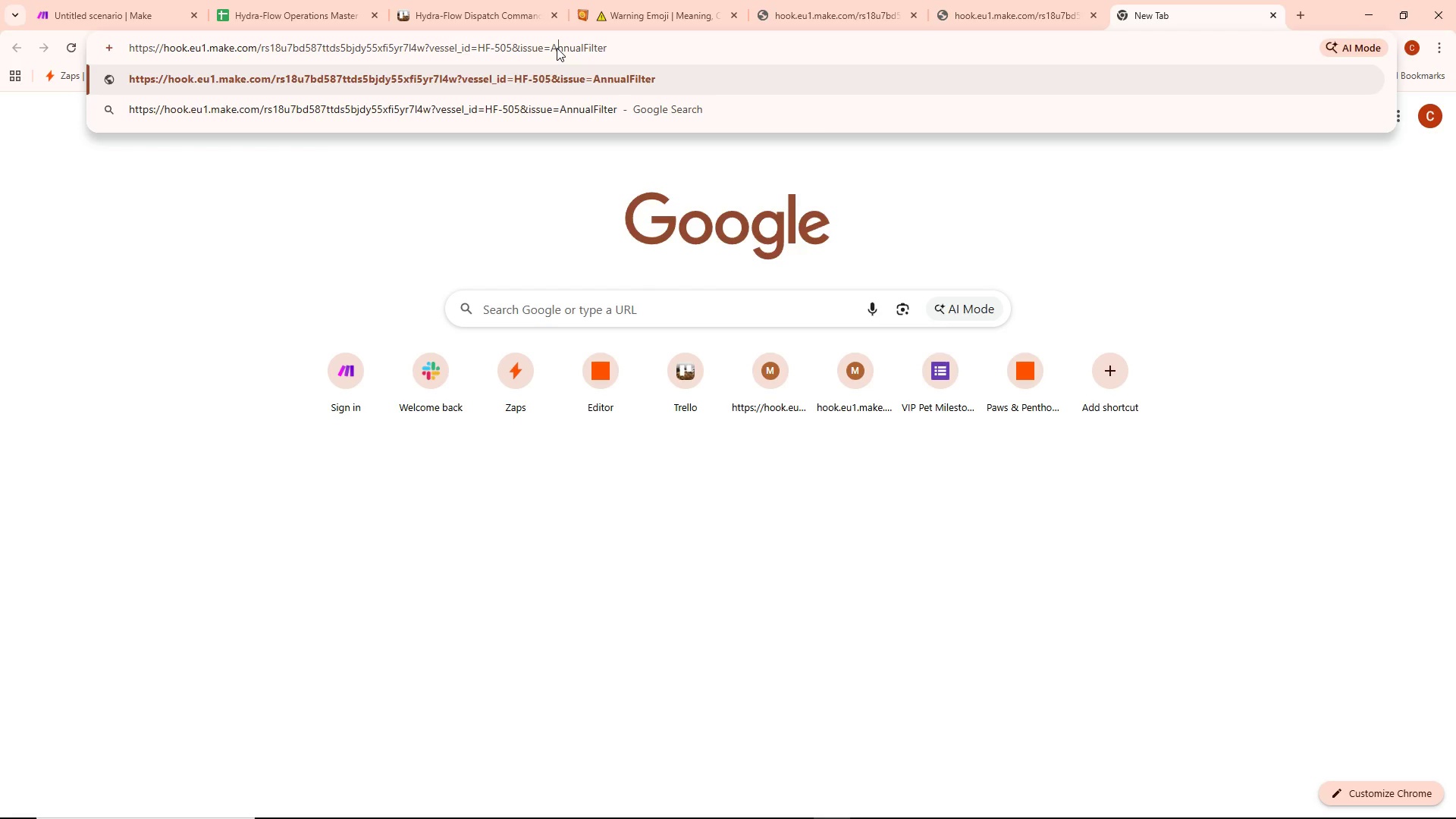 
key(Shift+A)
 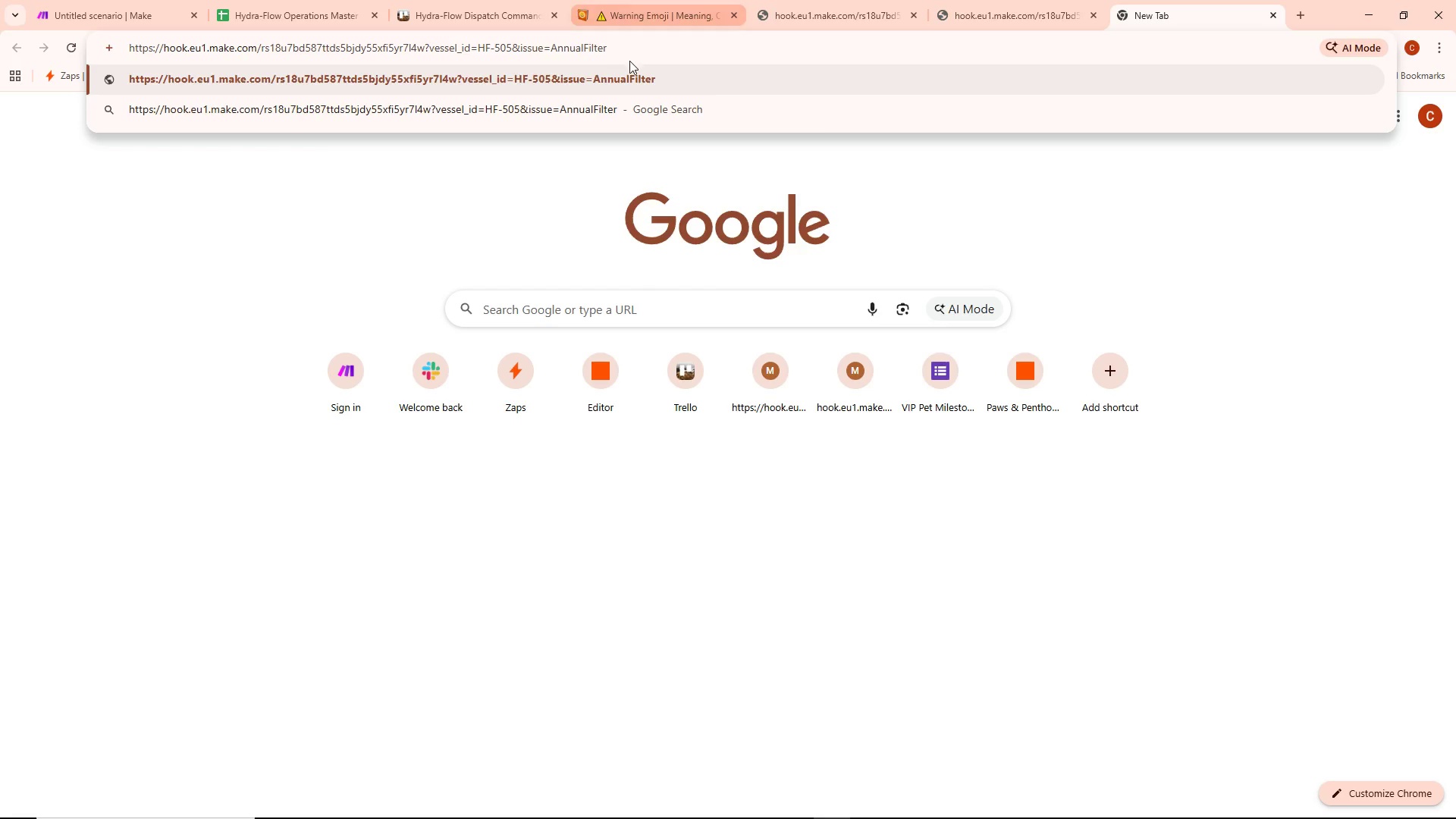 
left_click([651, 36])
 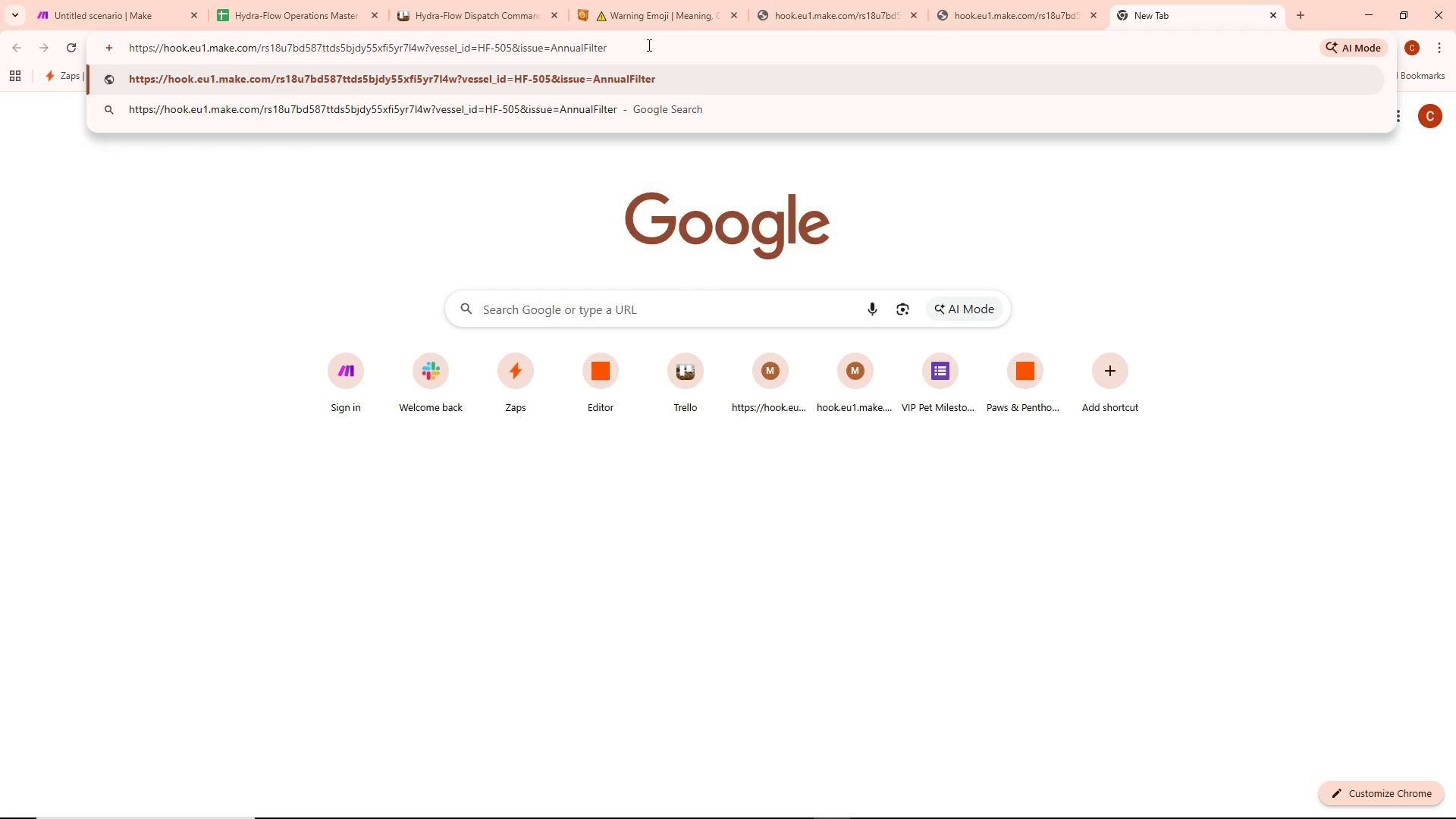 
type(Replacement)
 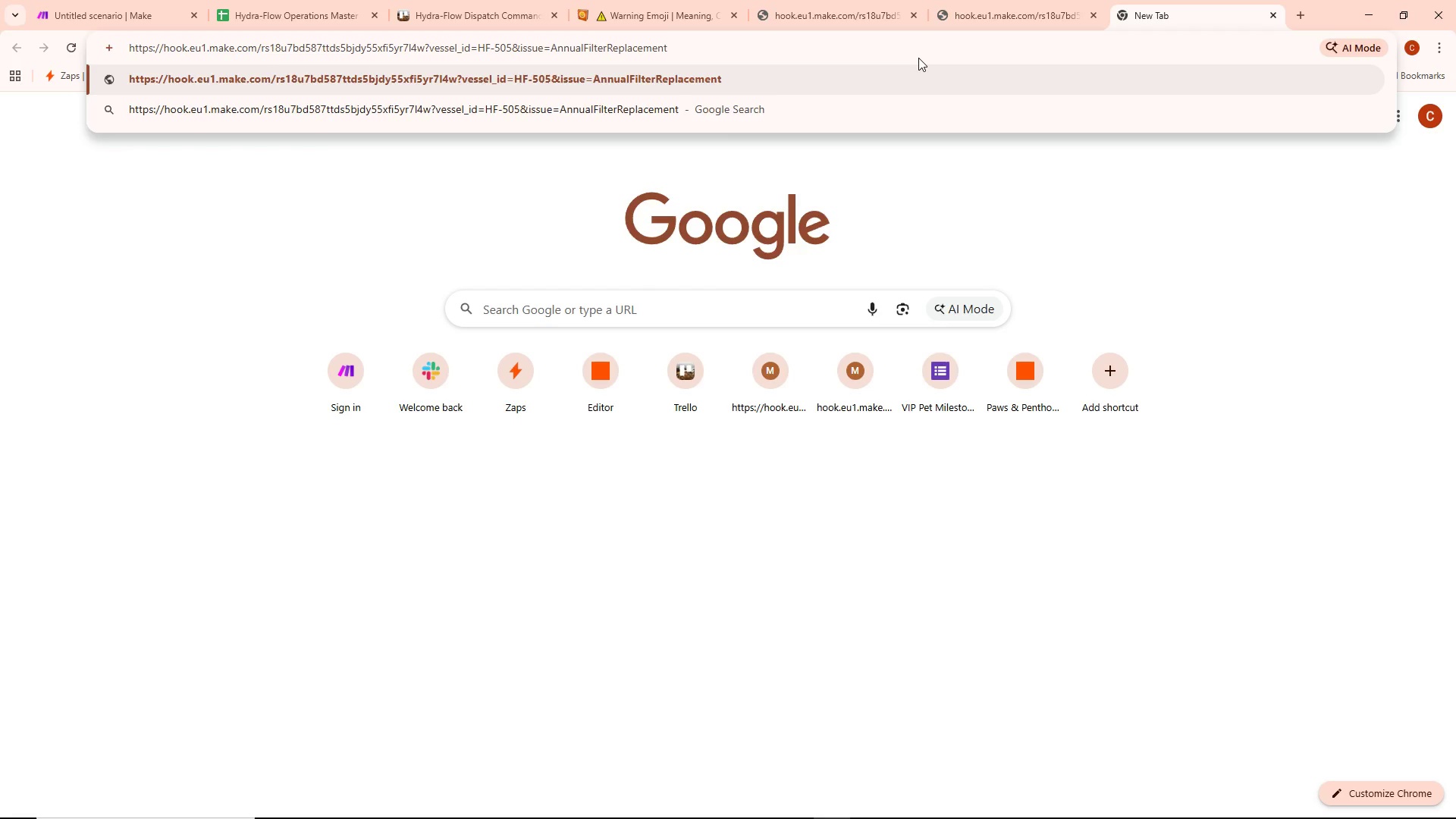 
hold_key(key=ShiftLeft, duration=1.23)
 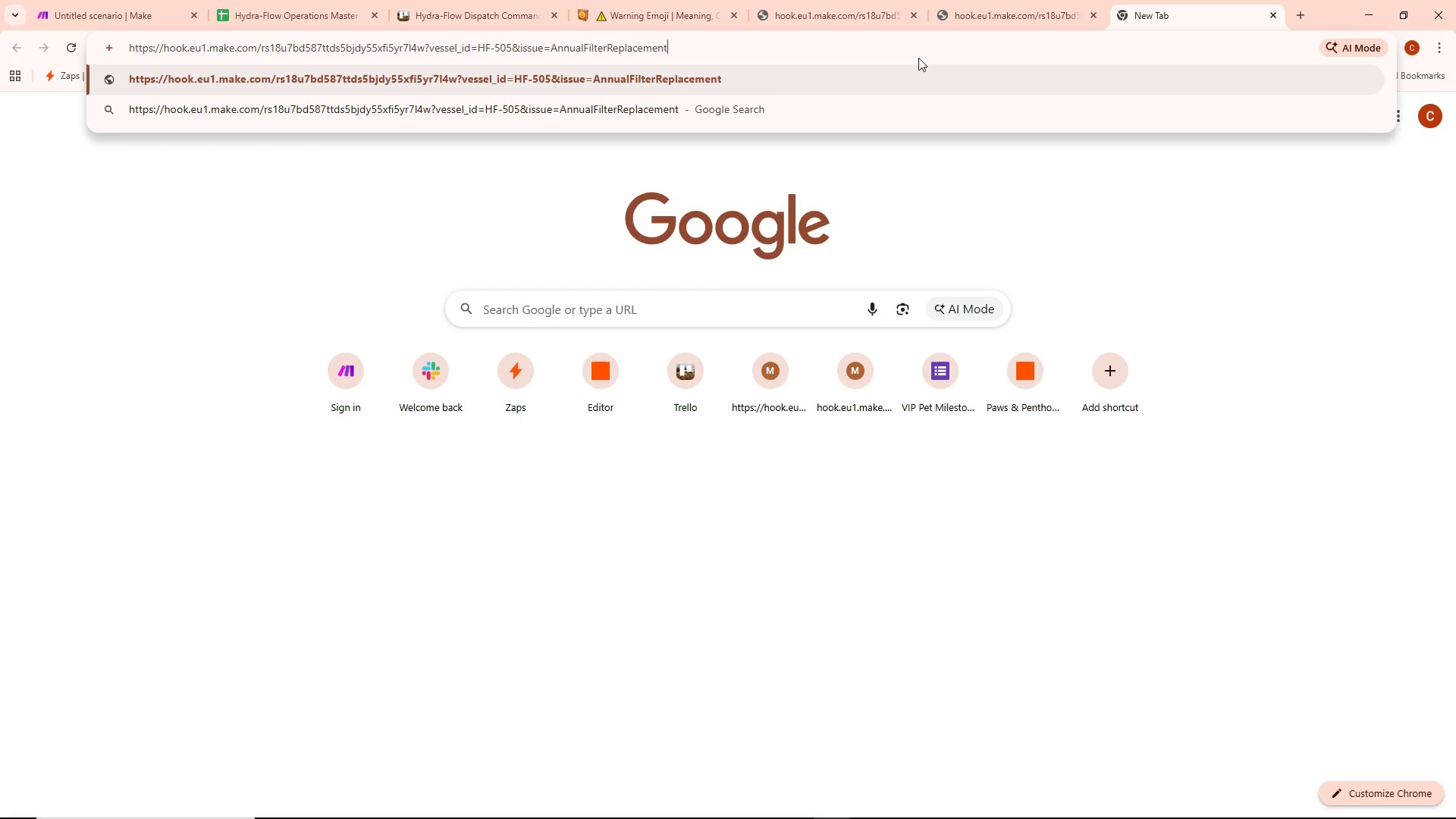 
wait(5.2)
 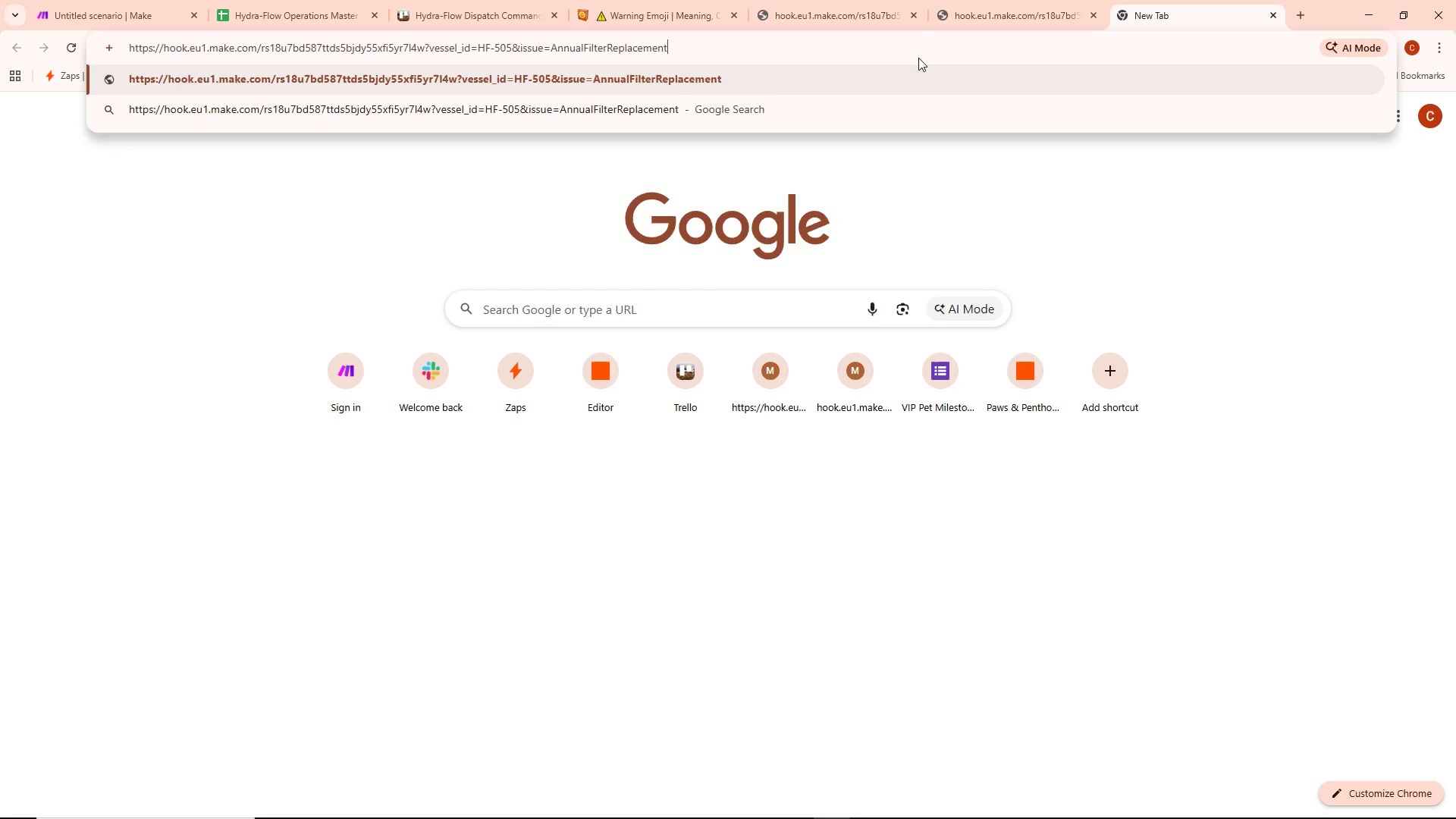 
type(&pressure-)
key(Backspace)
type(_drop)
 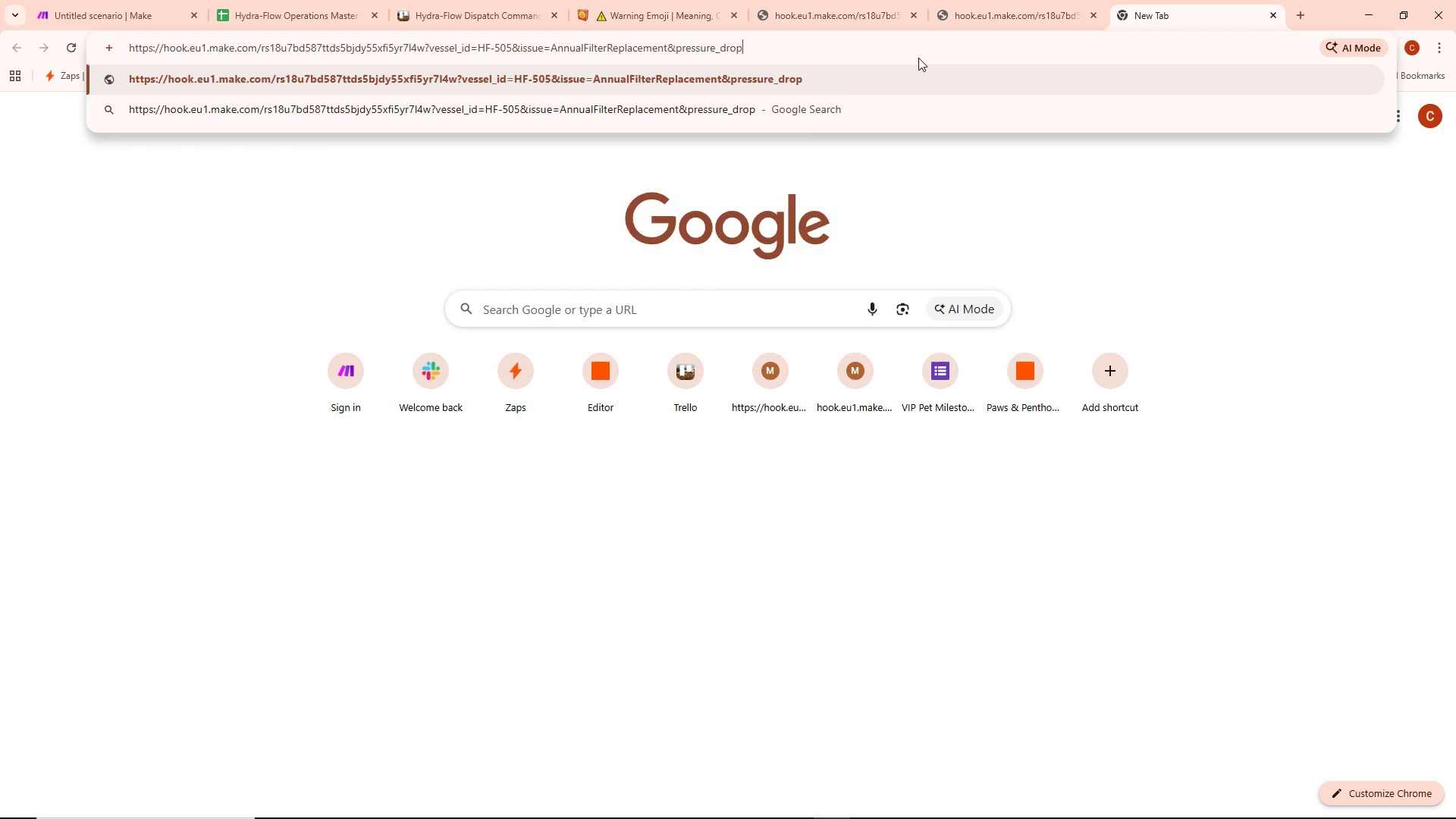 
type(=07zip=90210)
 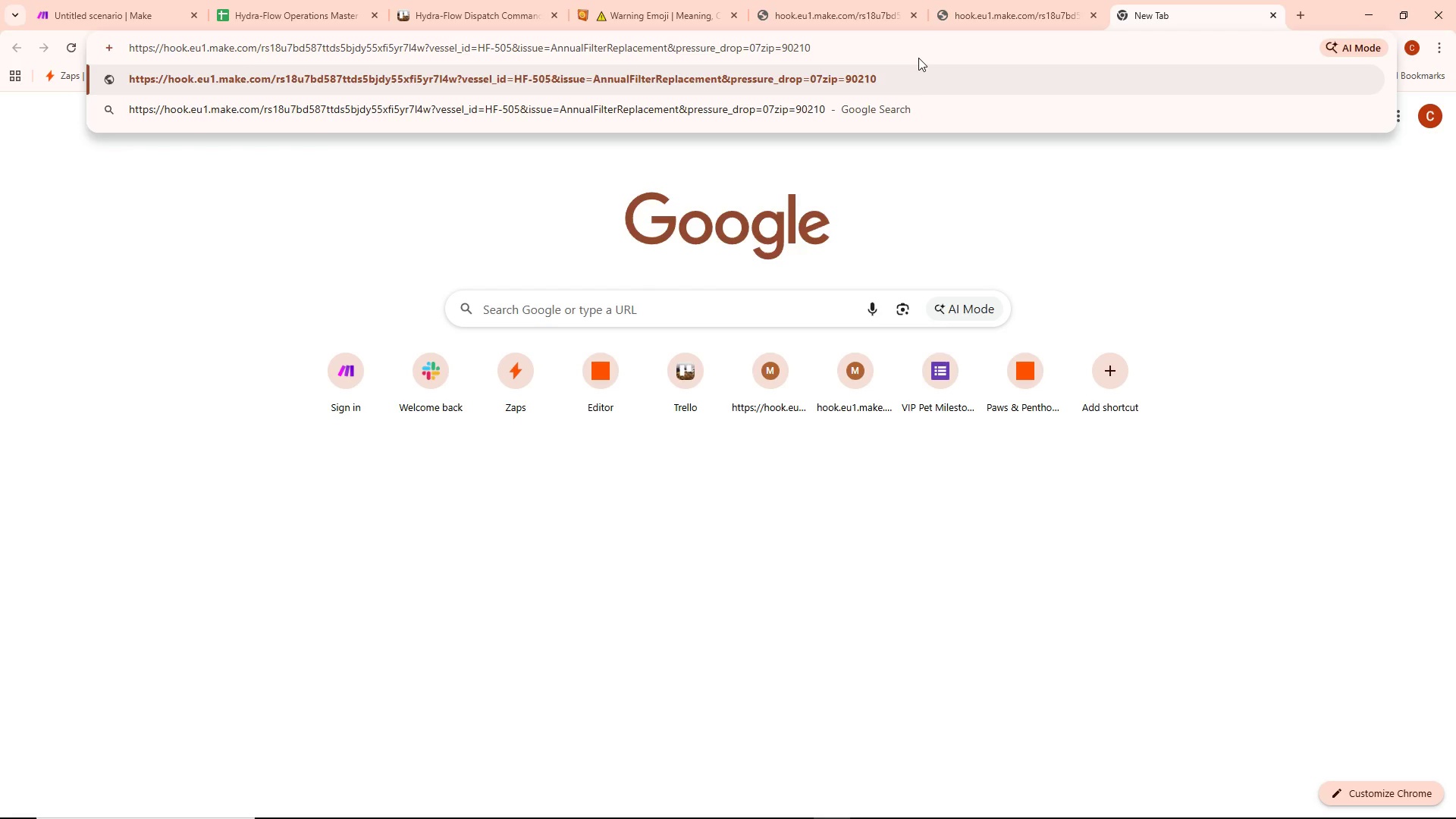 
wait(11.03)
 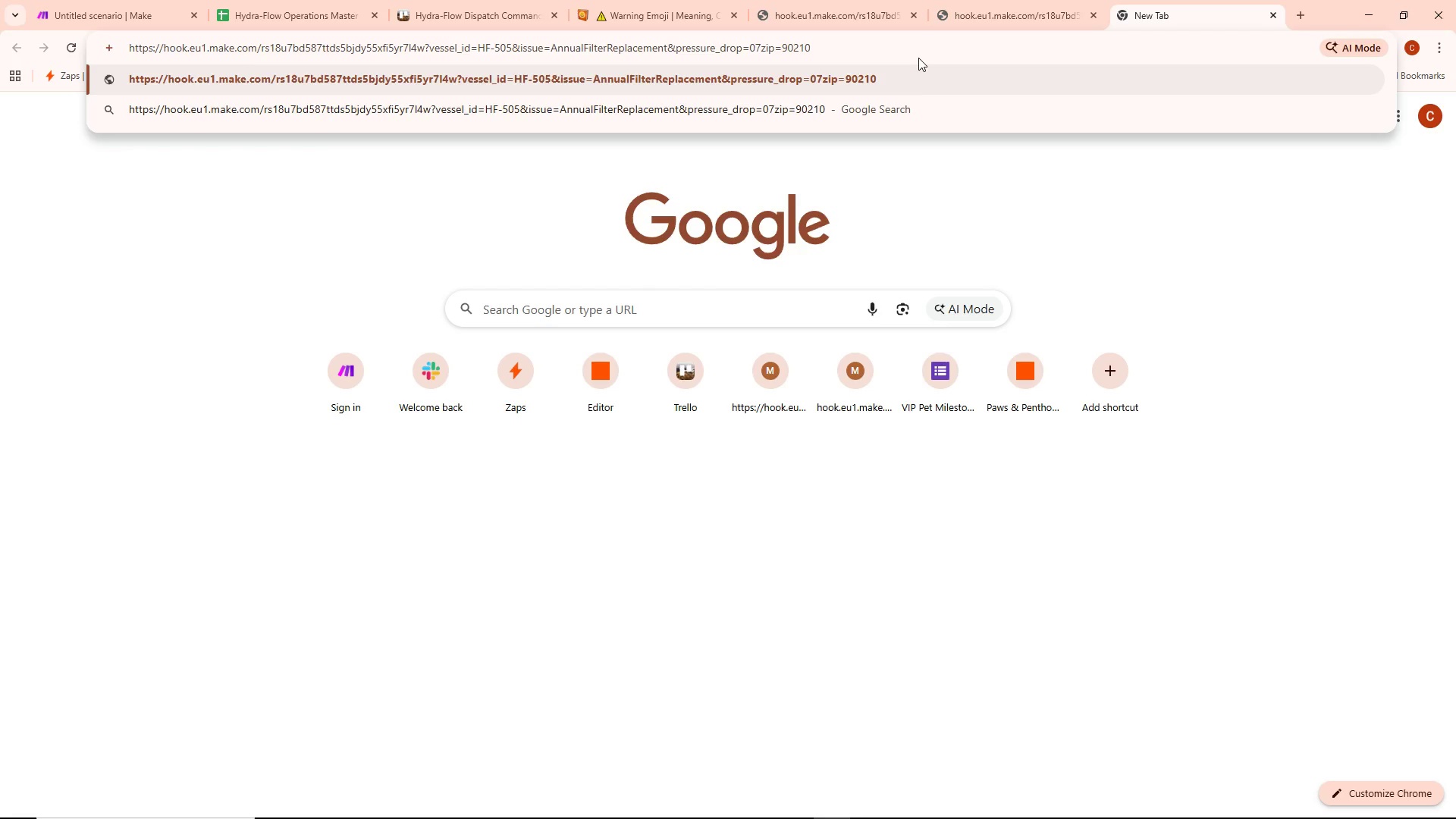 
type(&manager)
 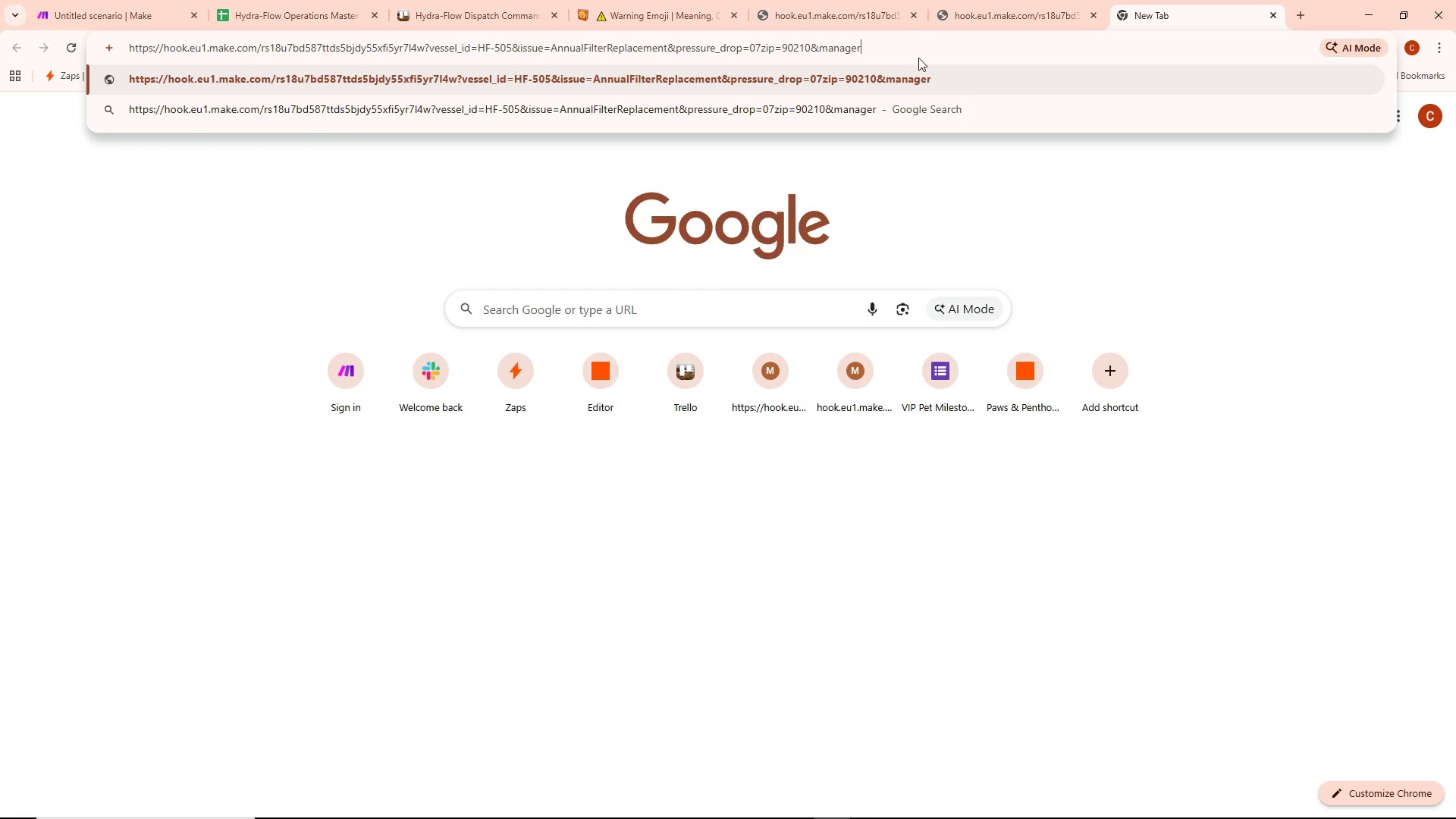 
wait(7.36)
 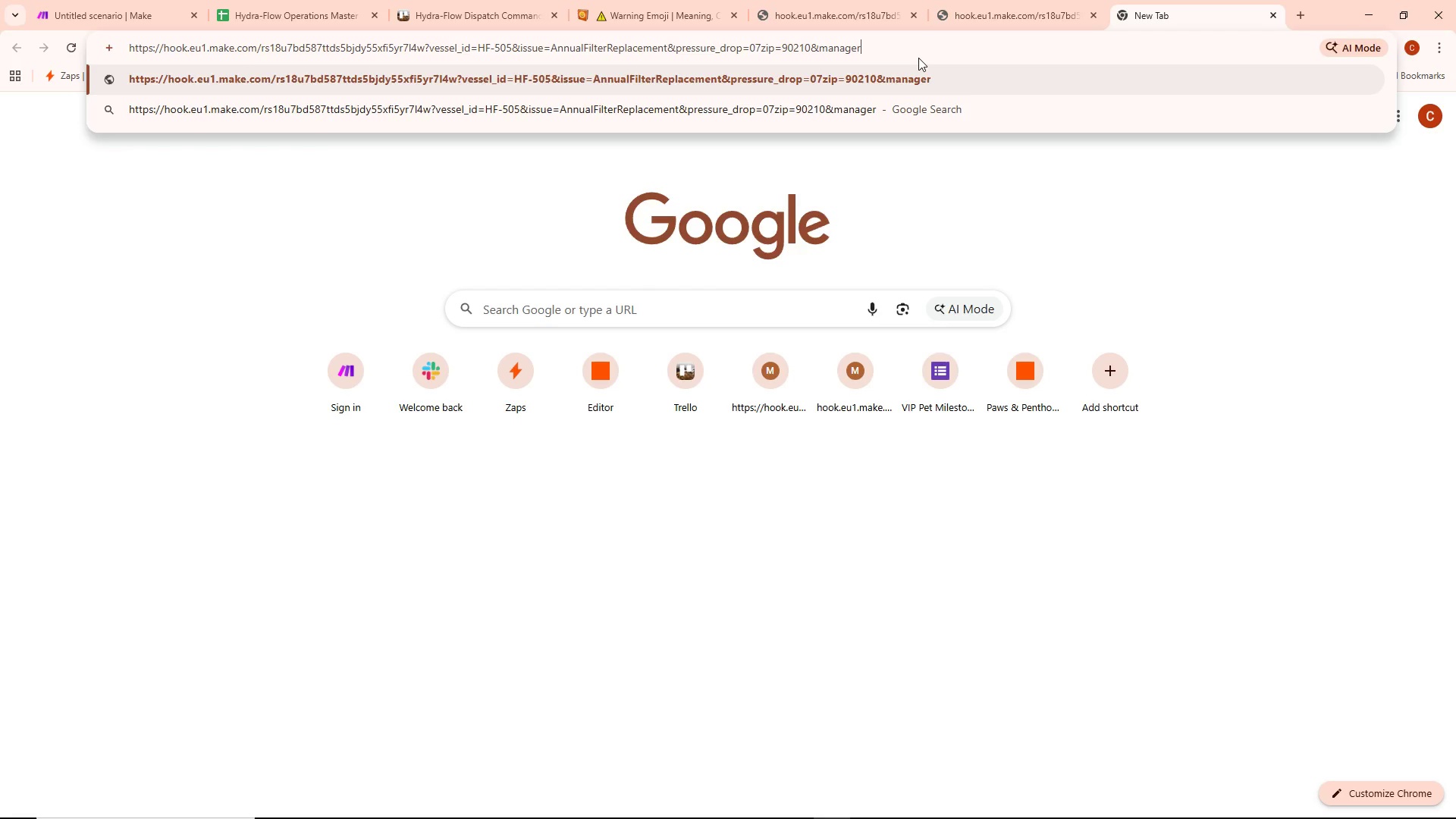 
type(_phone=09171110005)
 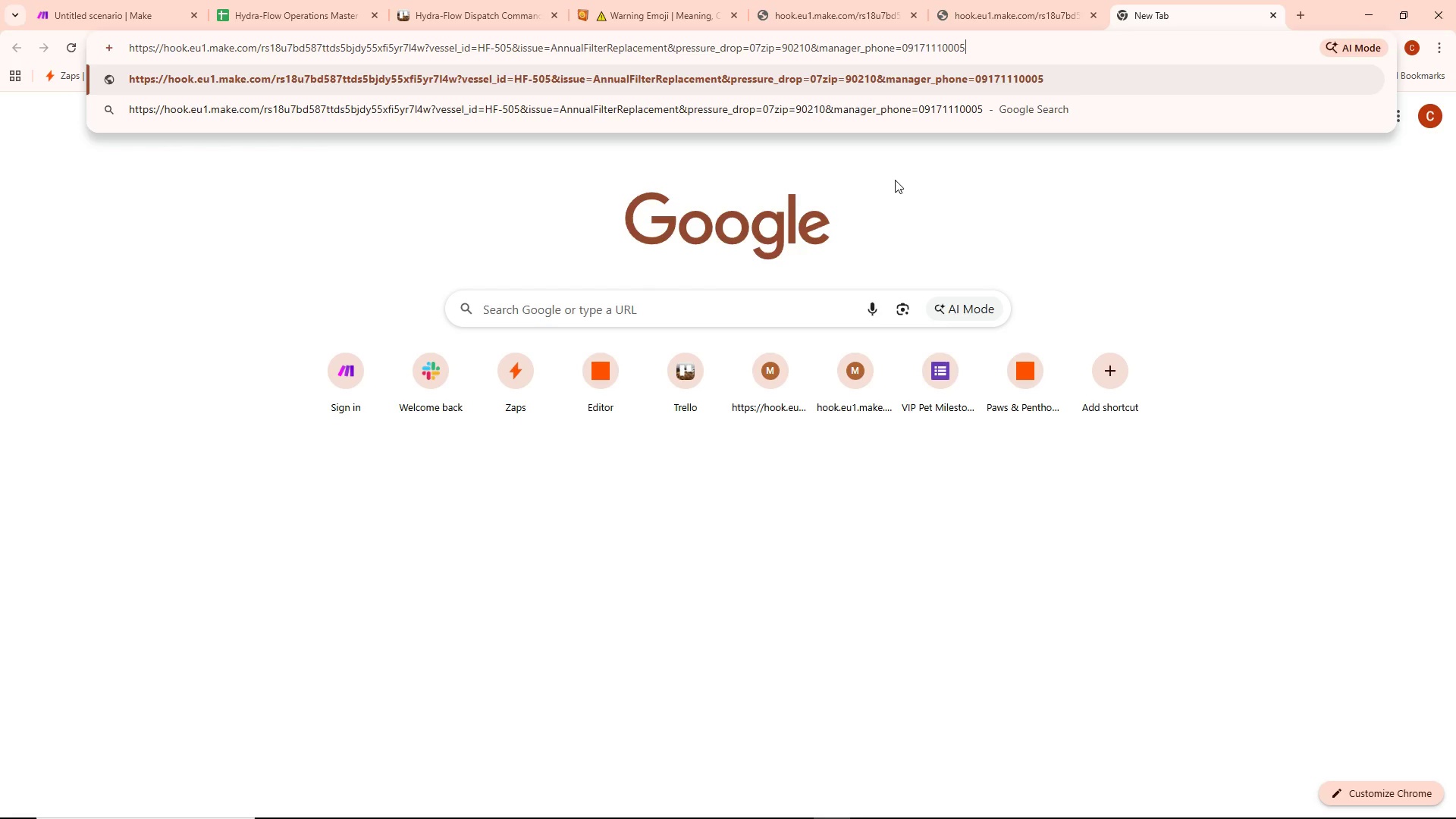 
wait(6.11)
 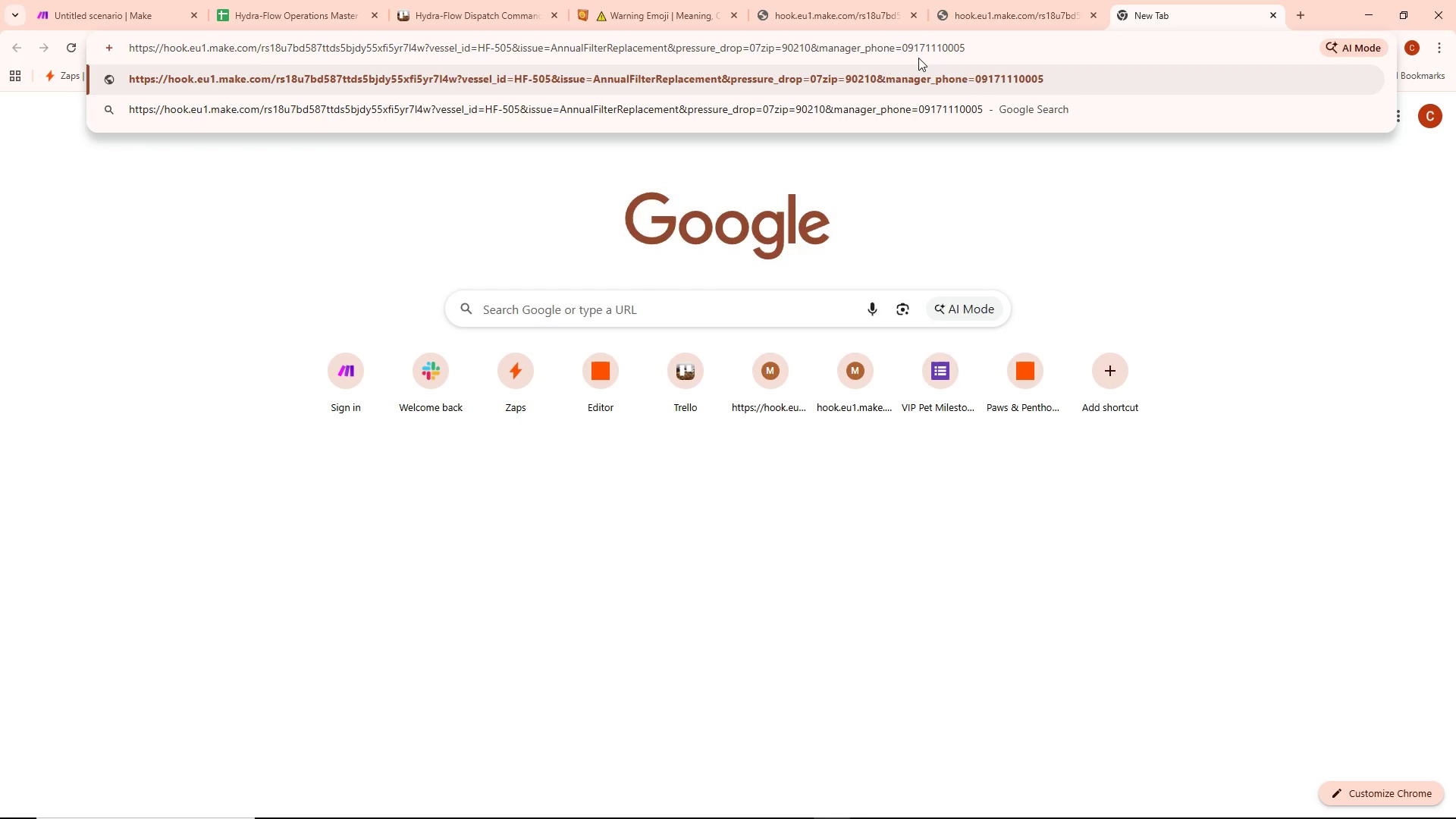 
left_click([1022, 50])
 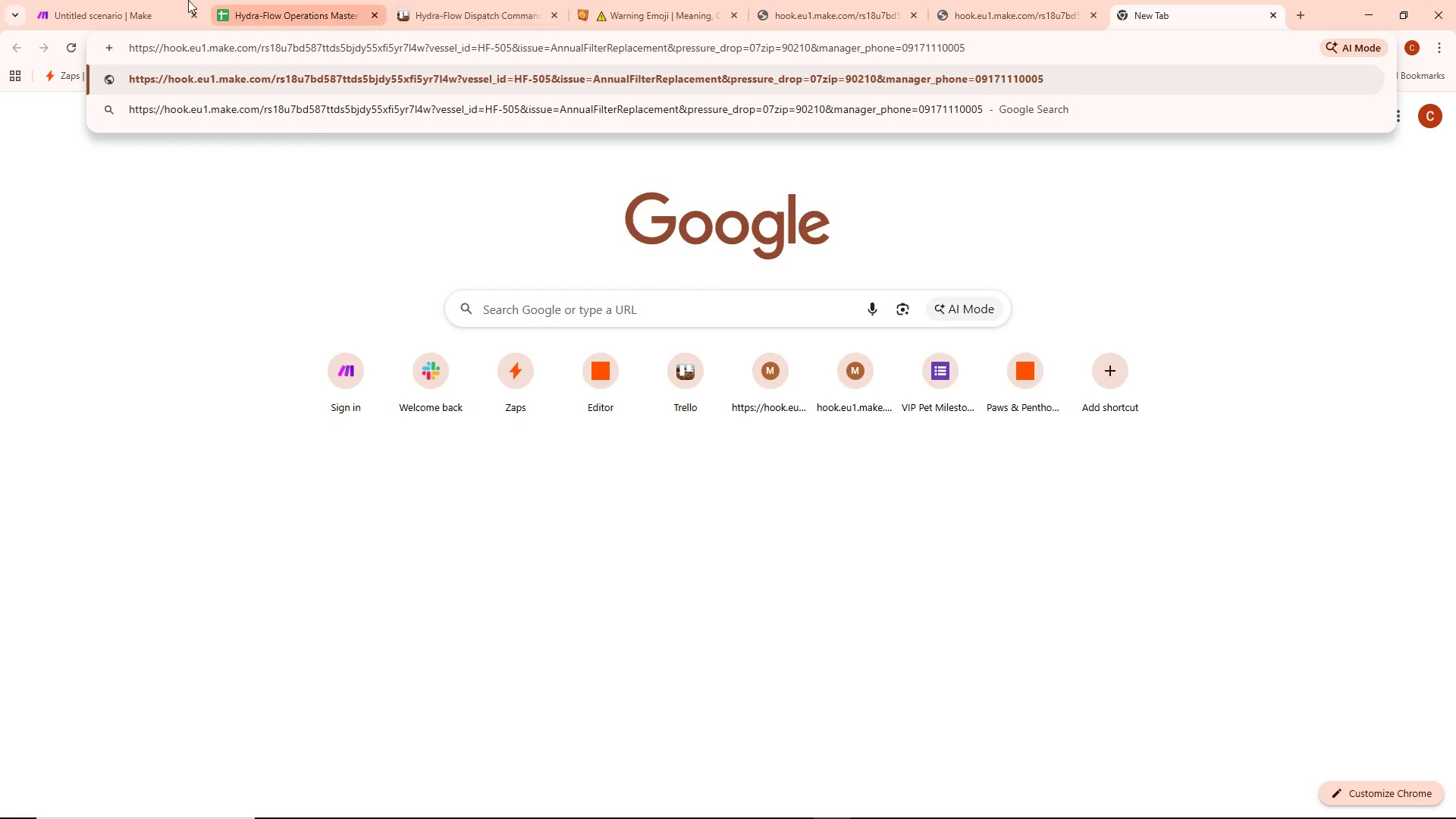 
left_click([126, 0])
 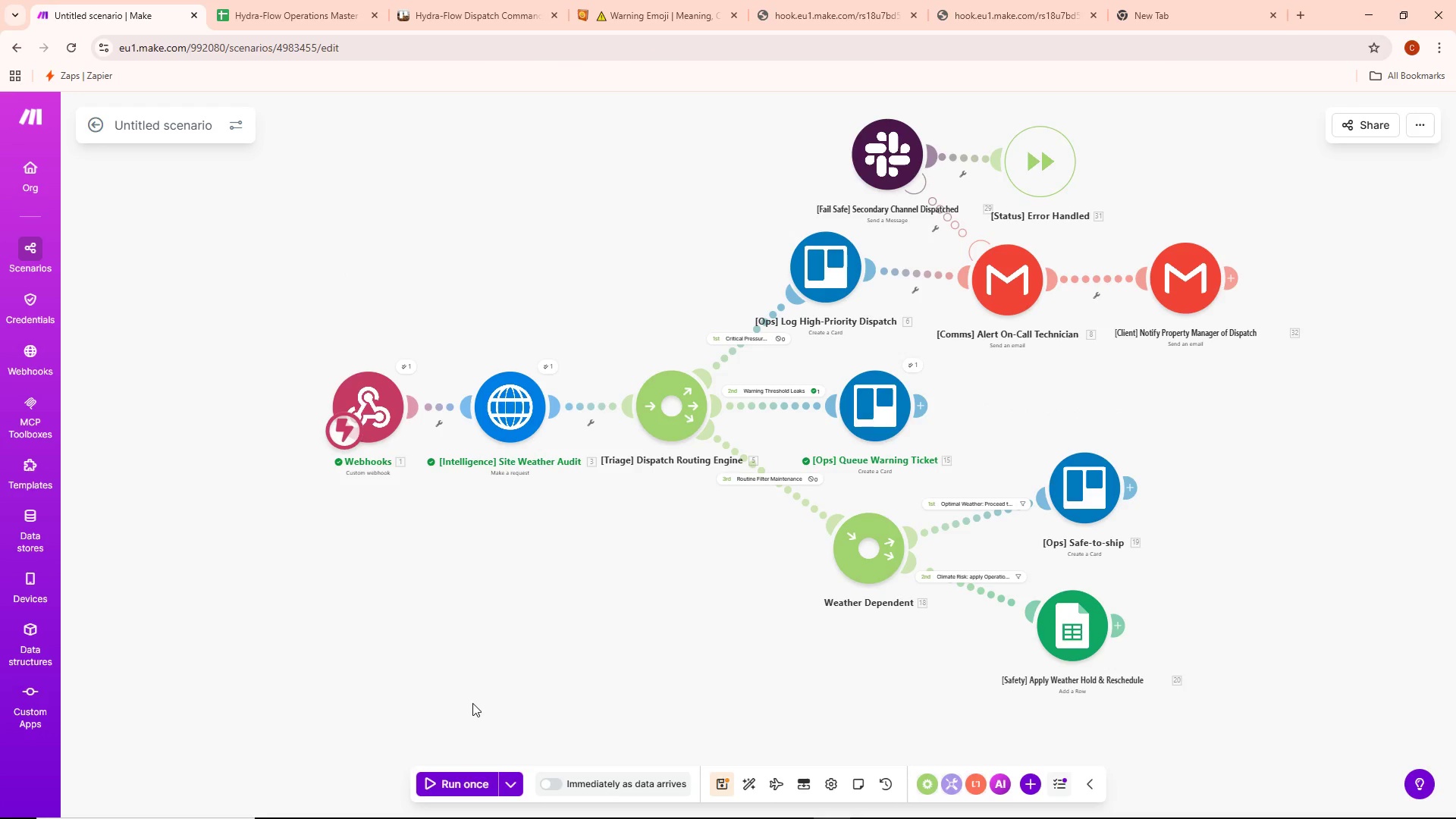 
left_click([484, 777])
 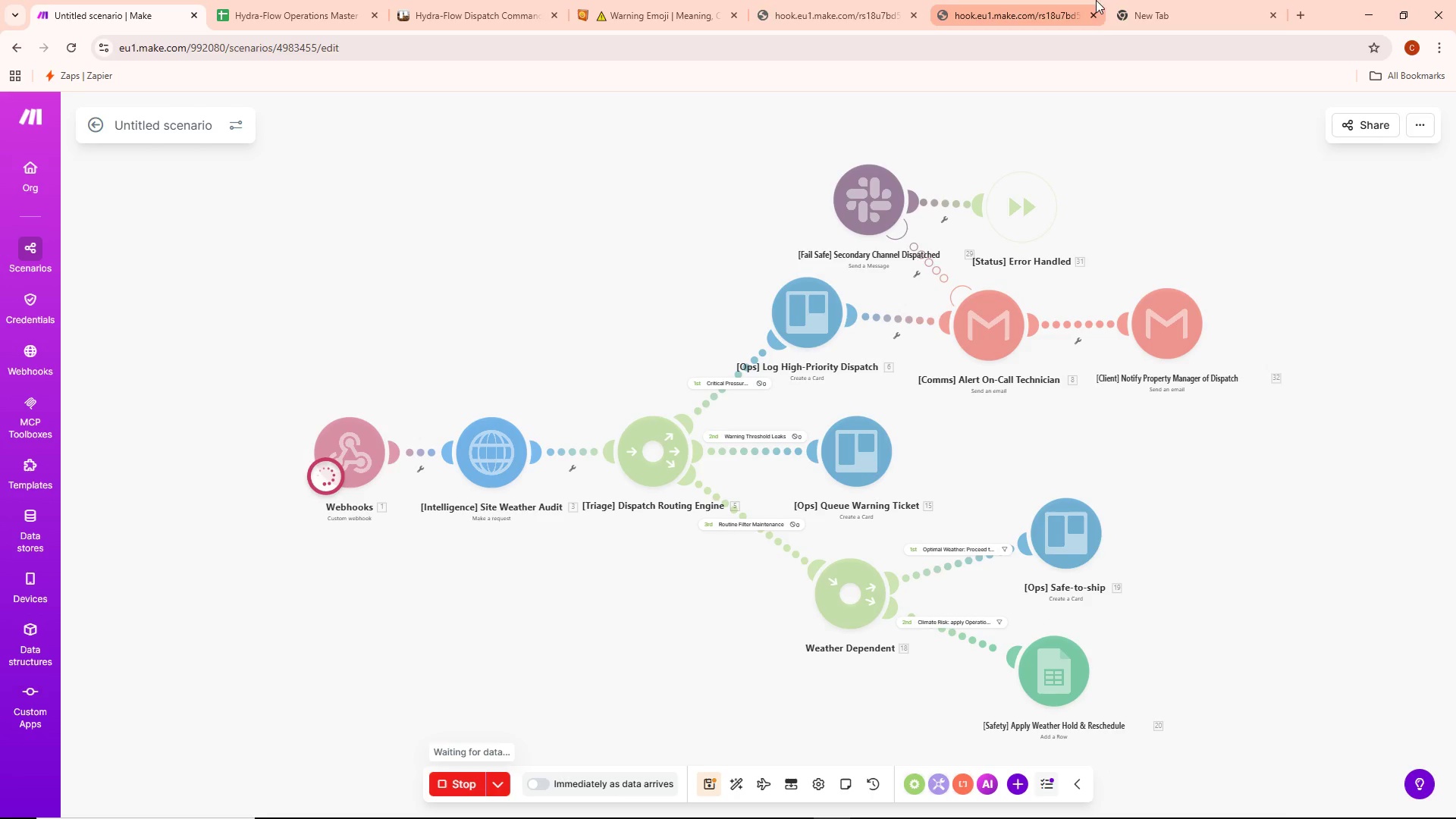 
left_click([1000, 13])
 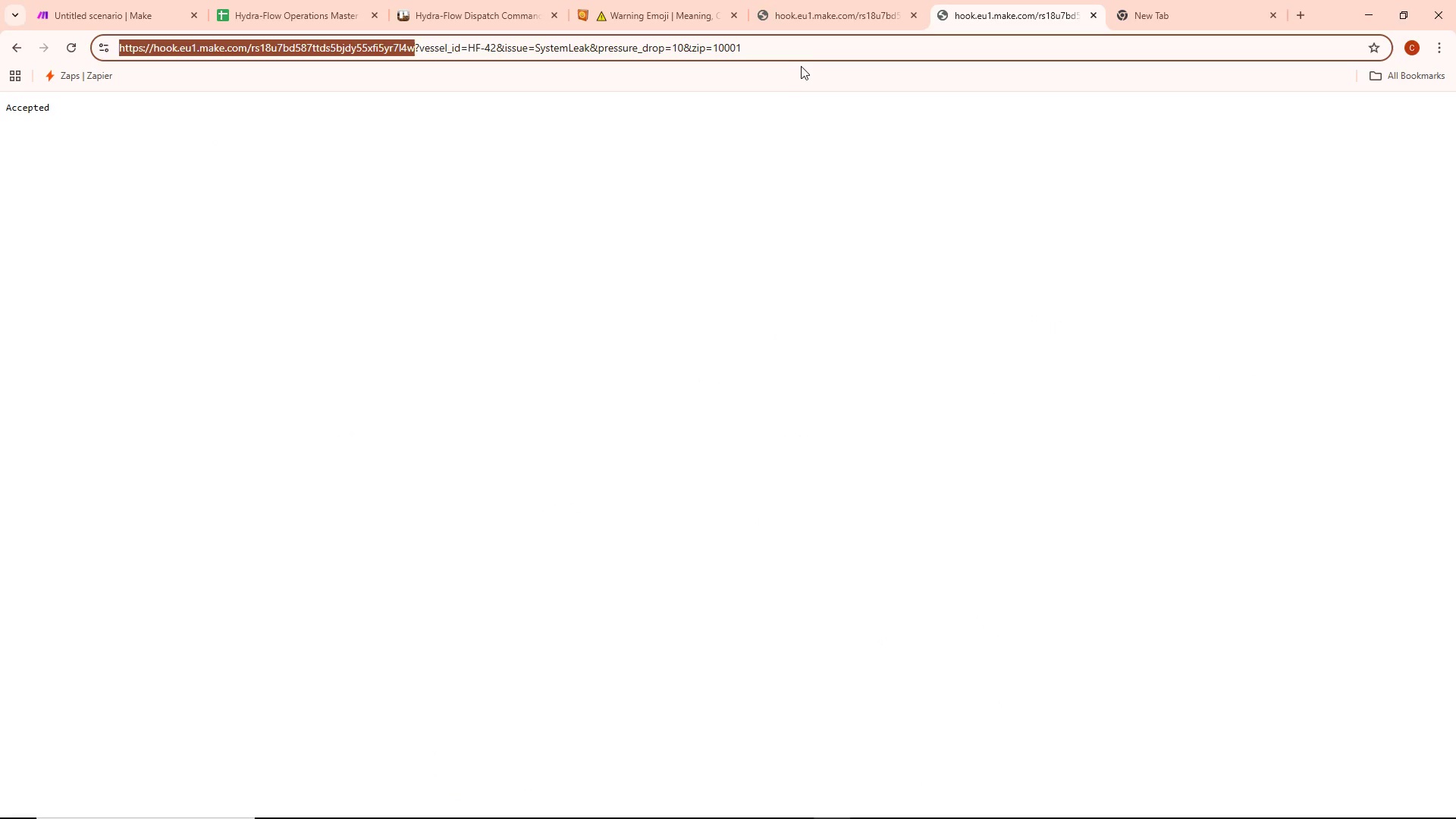 
left_click([797, 47])
 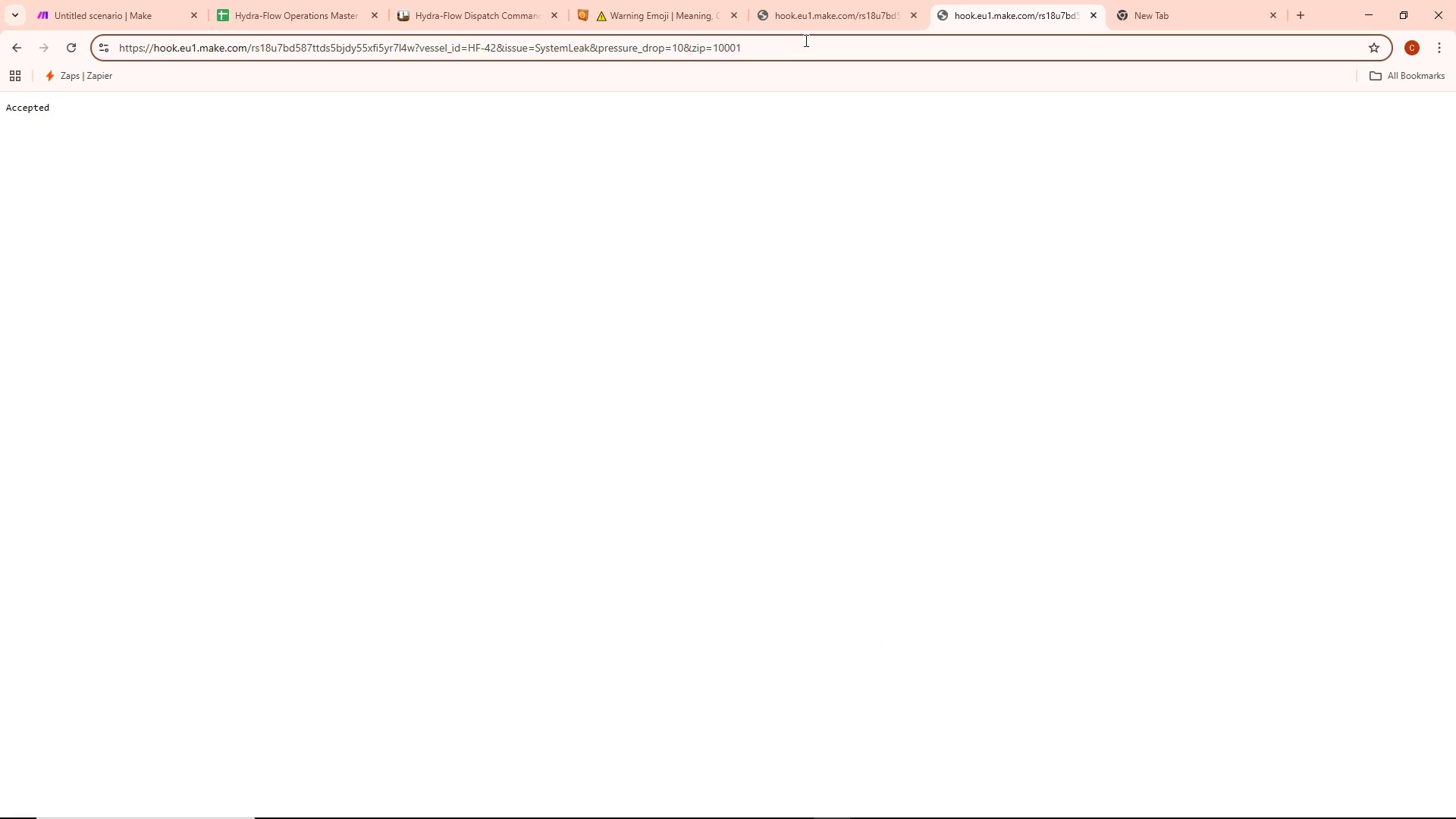 
left_click([1199, 0])
 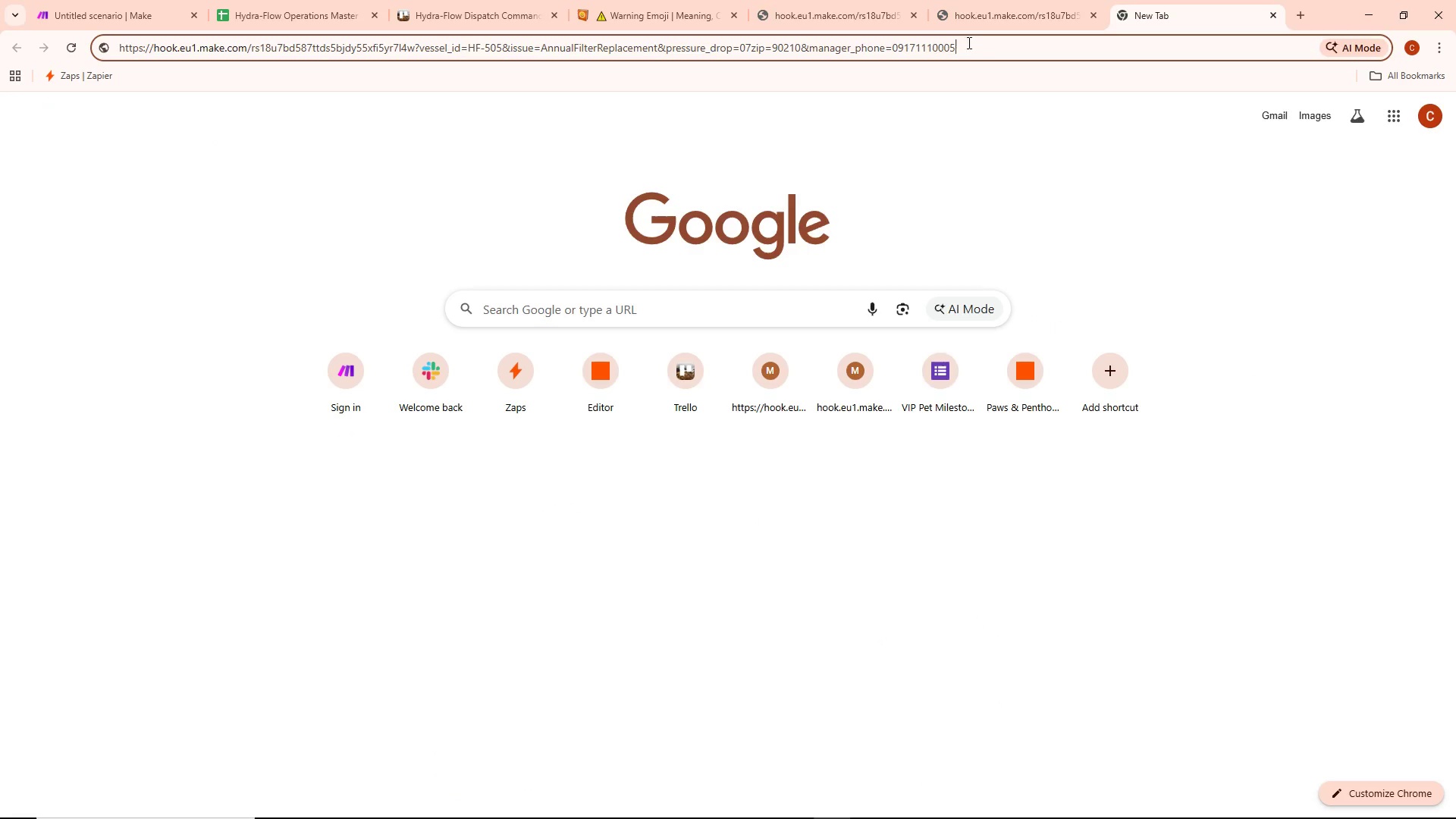 
left_click([990, 42])
 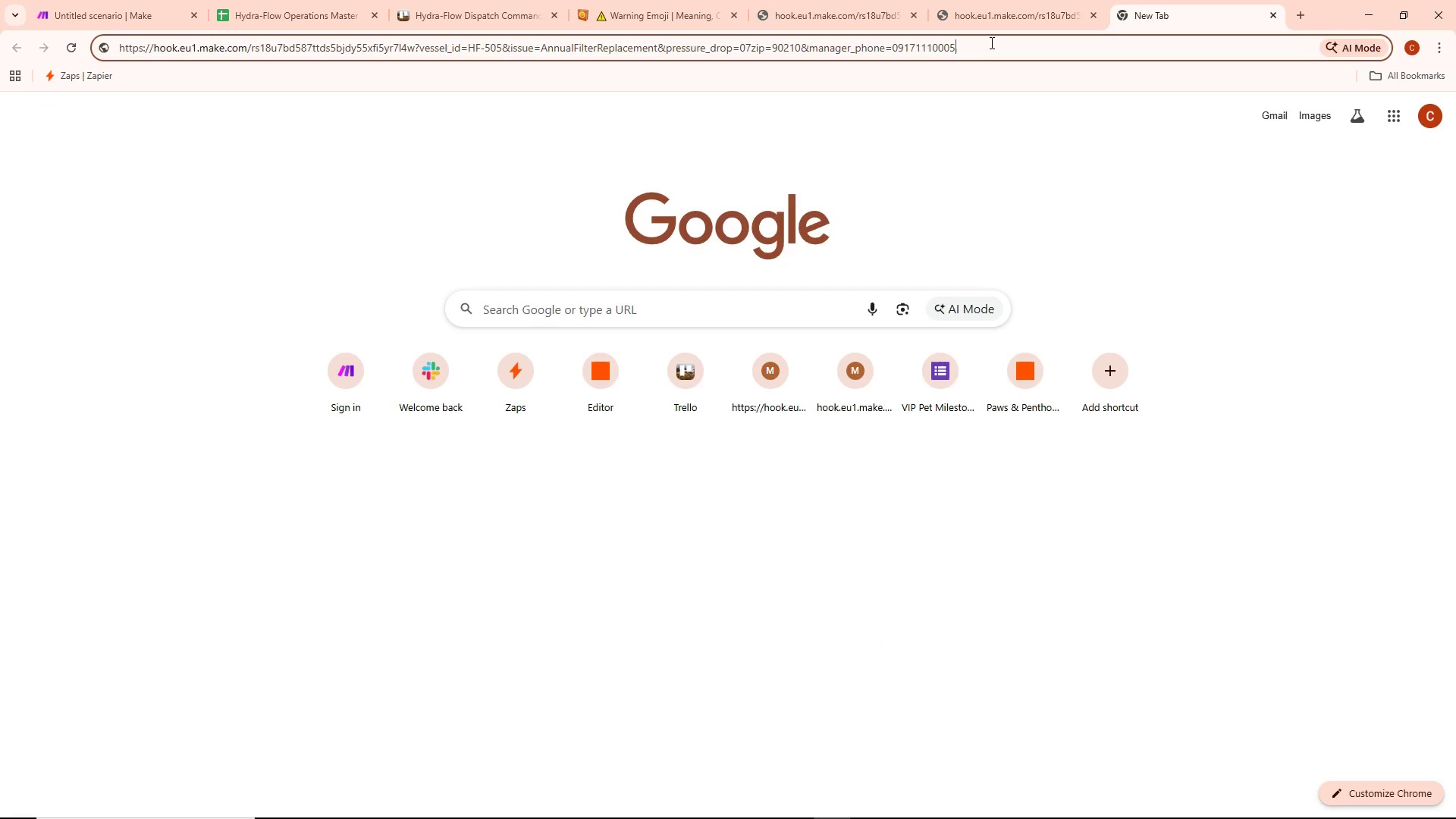 
key(Control+ControlLeft)
 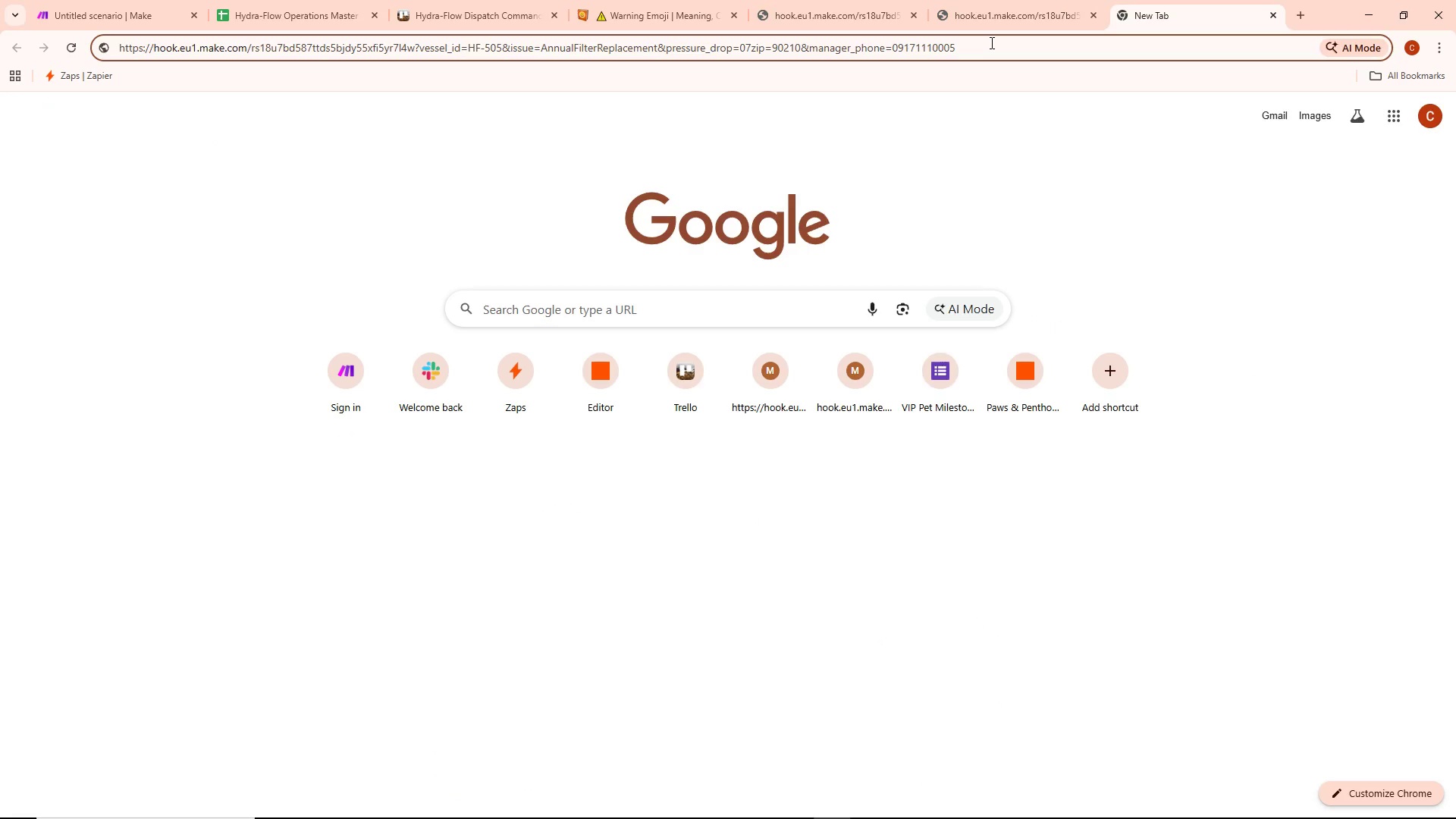 
key(Control+A)
 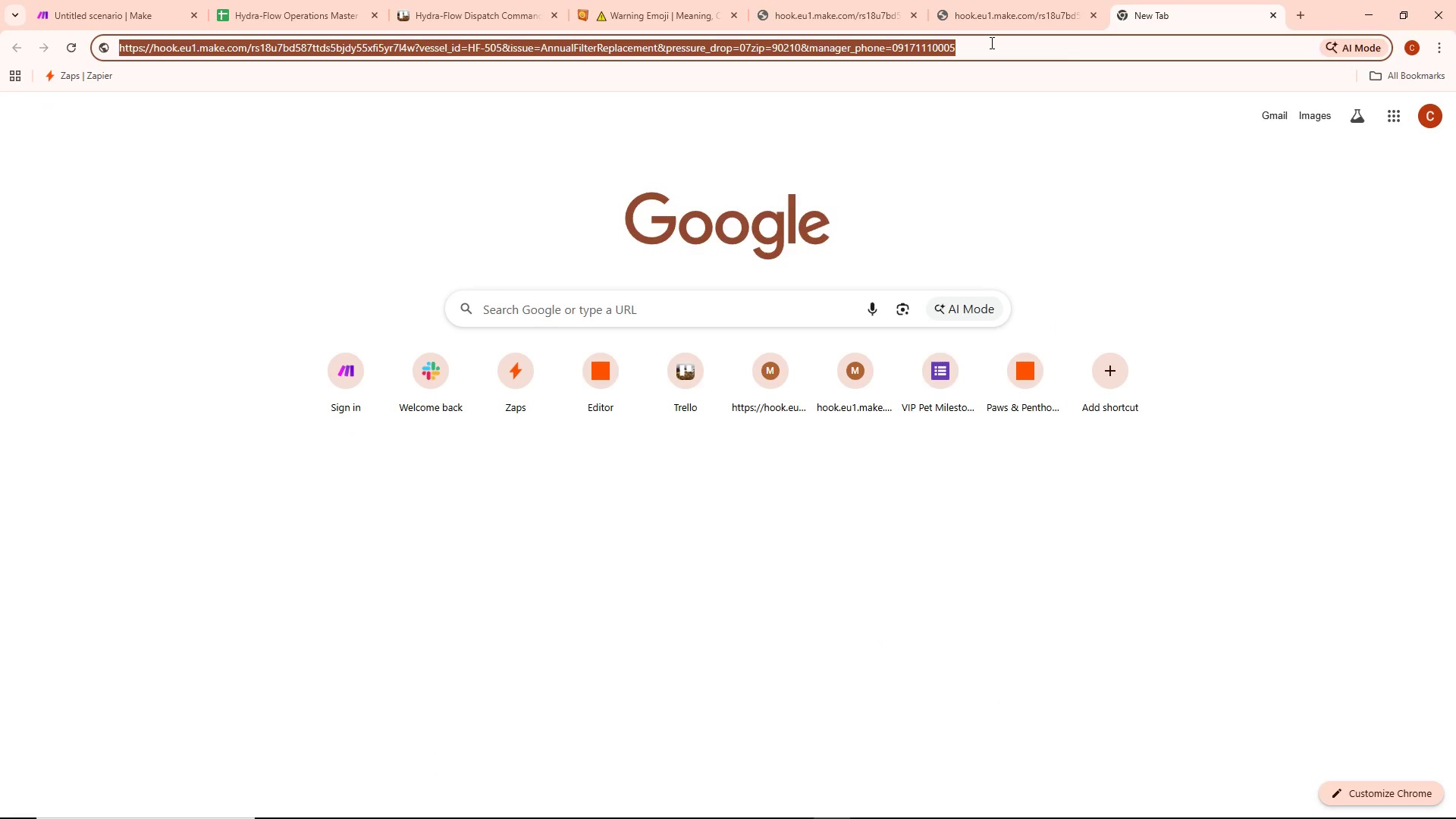 
key(Enter)
 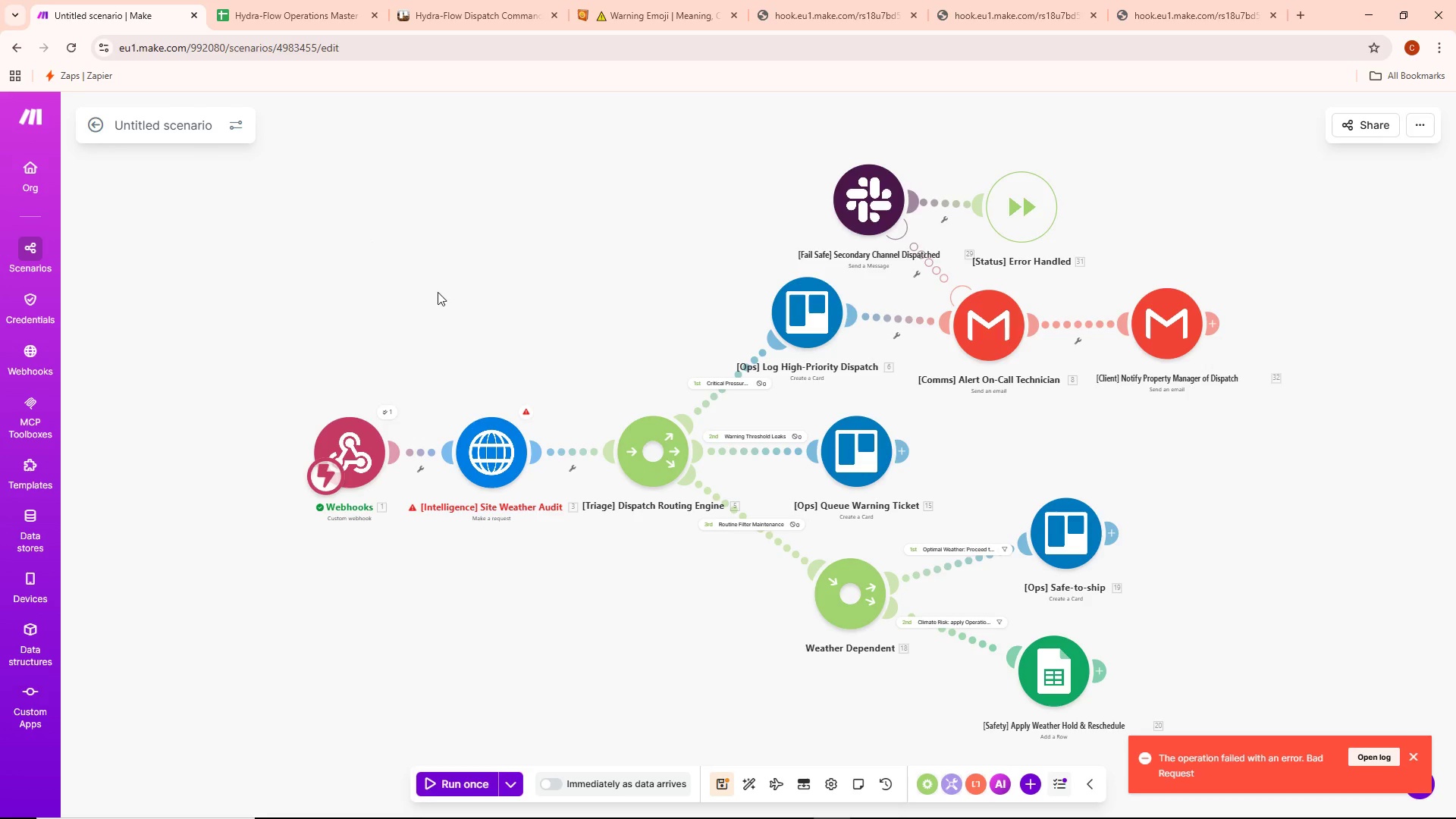 
left_click([522, 419])
 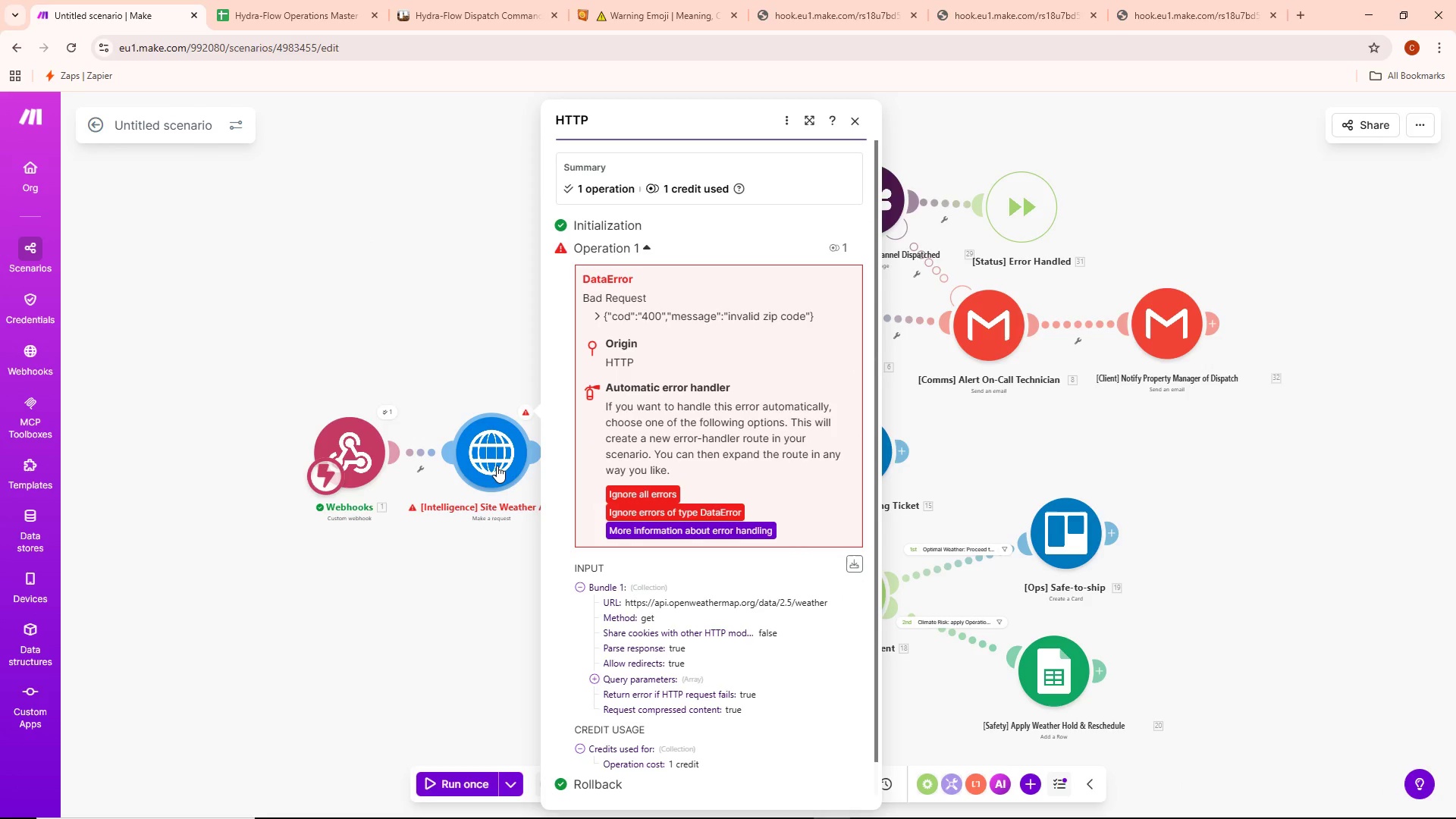 
double_click([496, 466])
 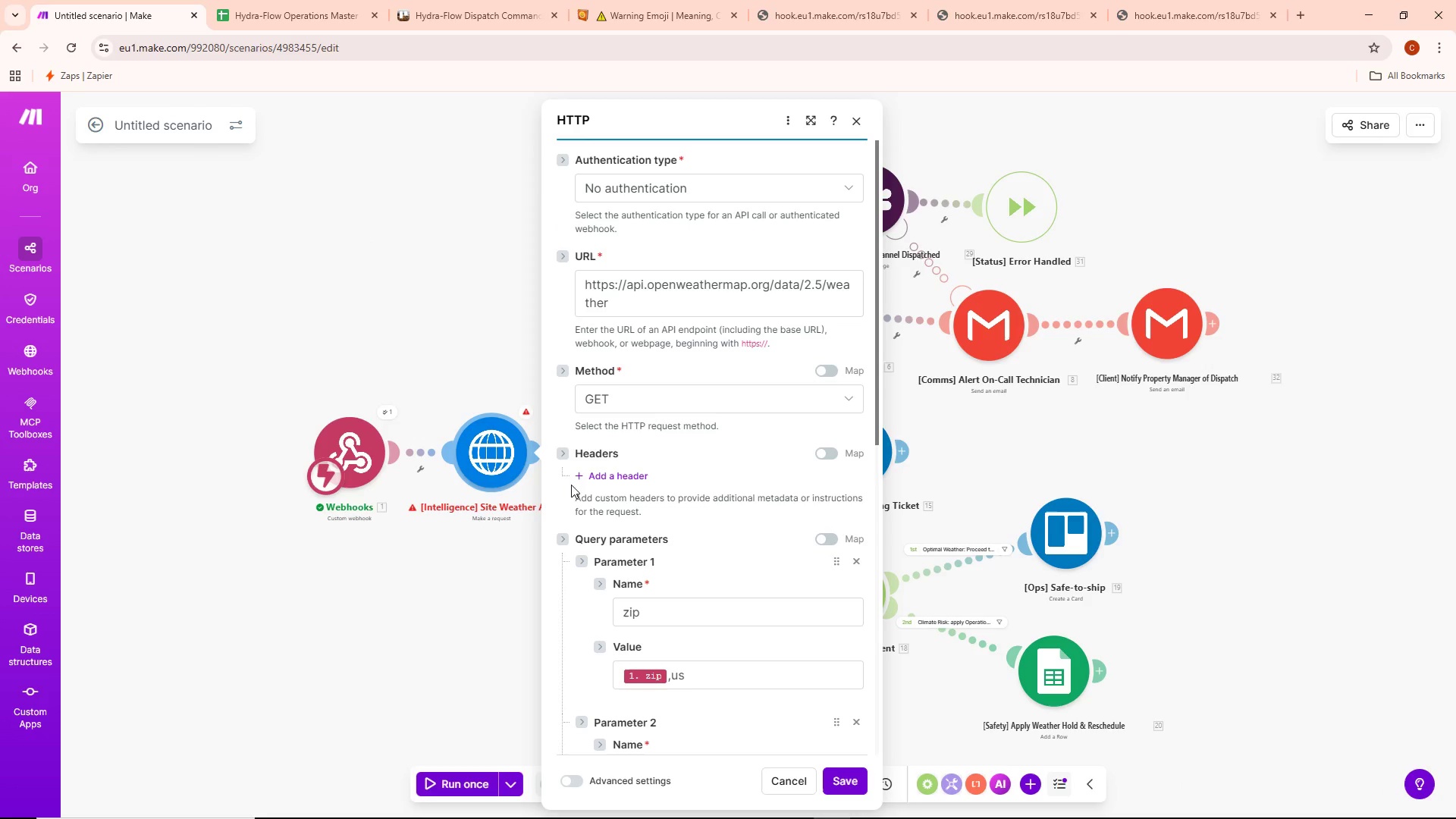 
left_click([378, 412])
 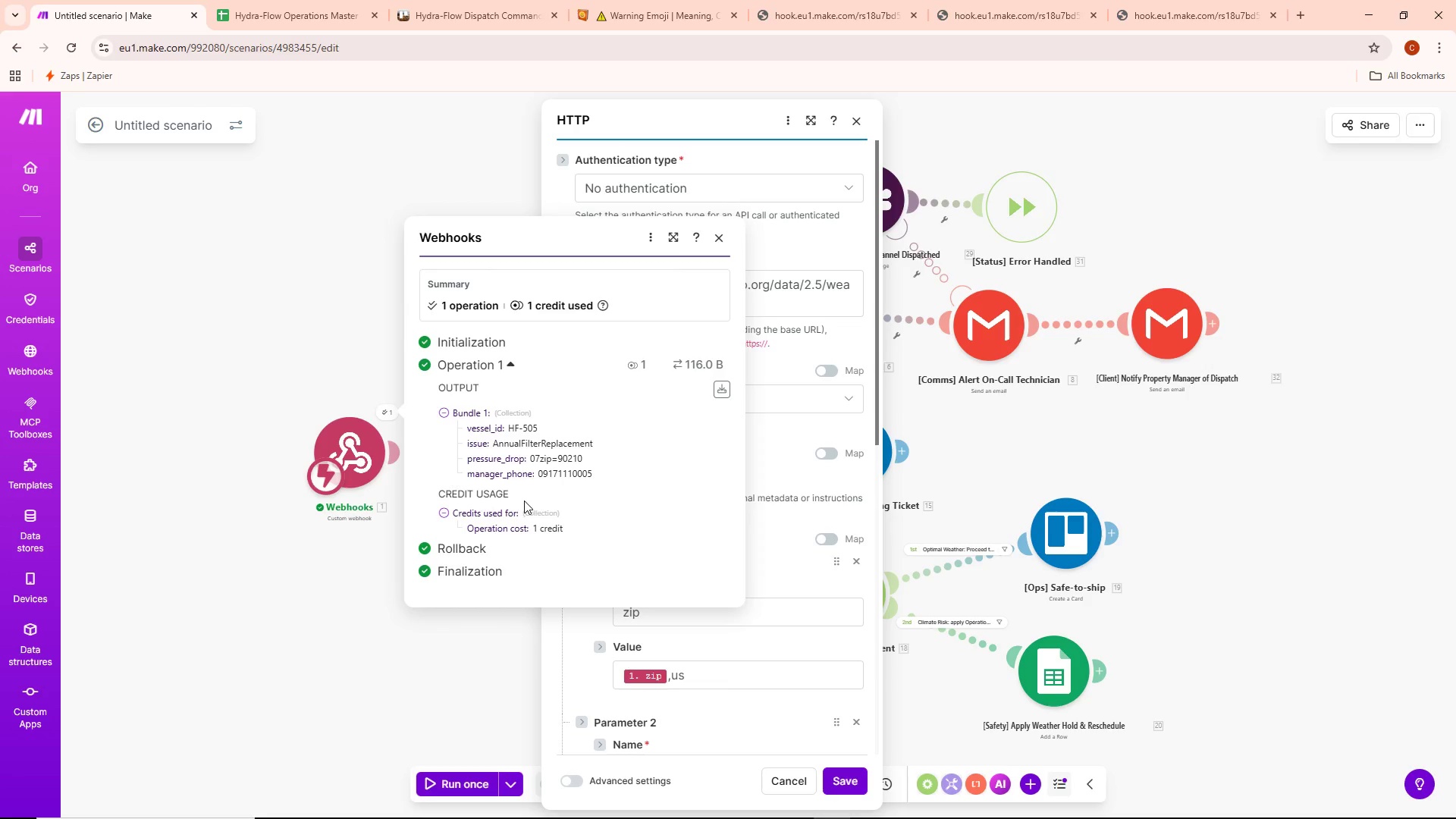 
wait(5.69)
 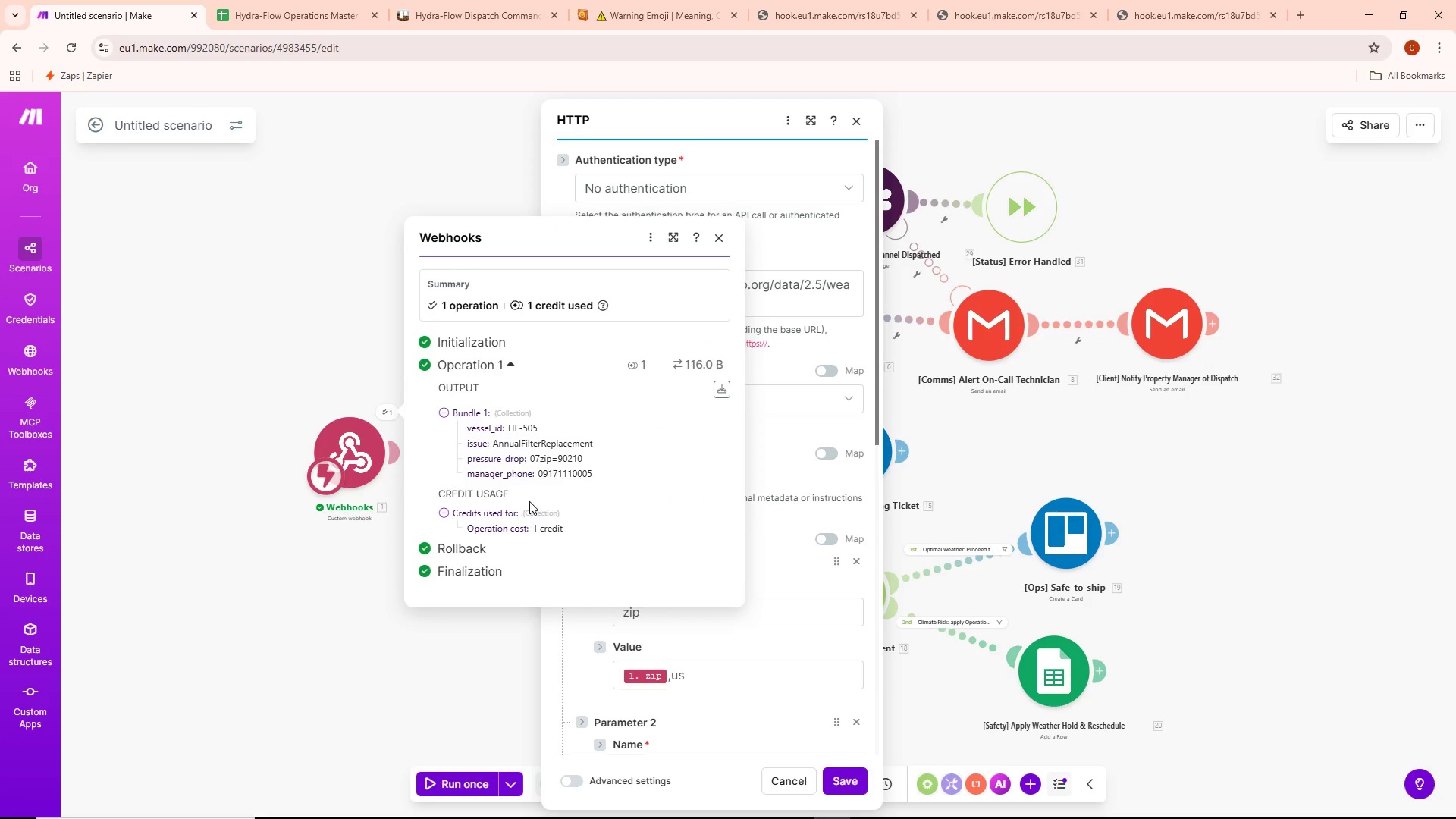 
left_click([356, 326])
 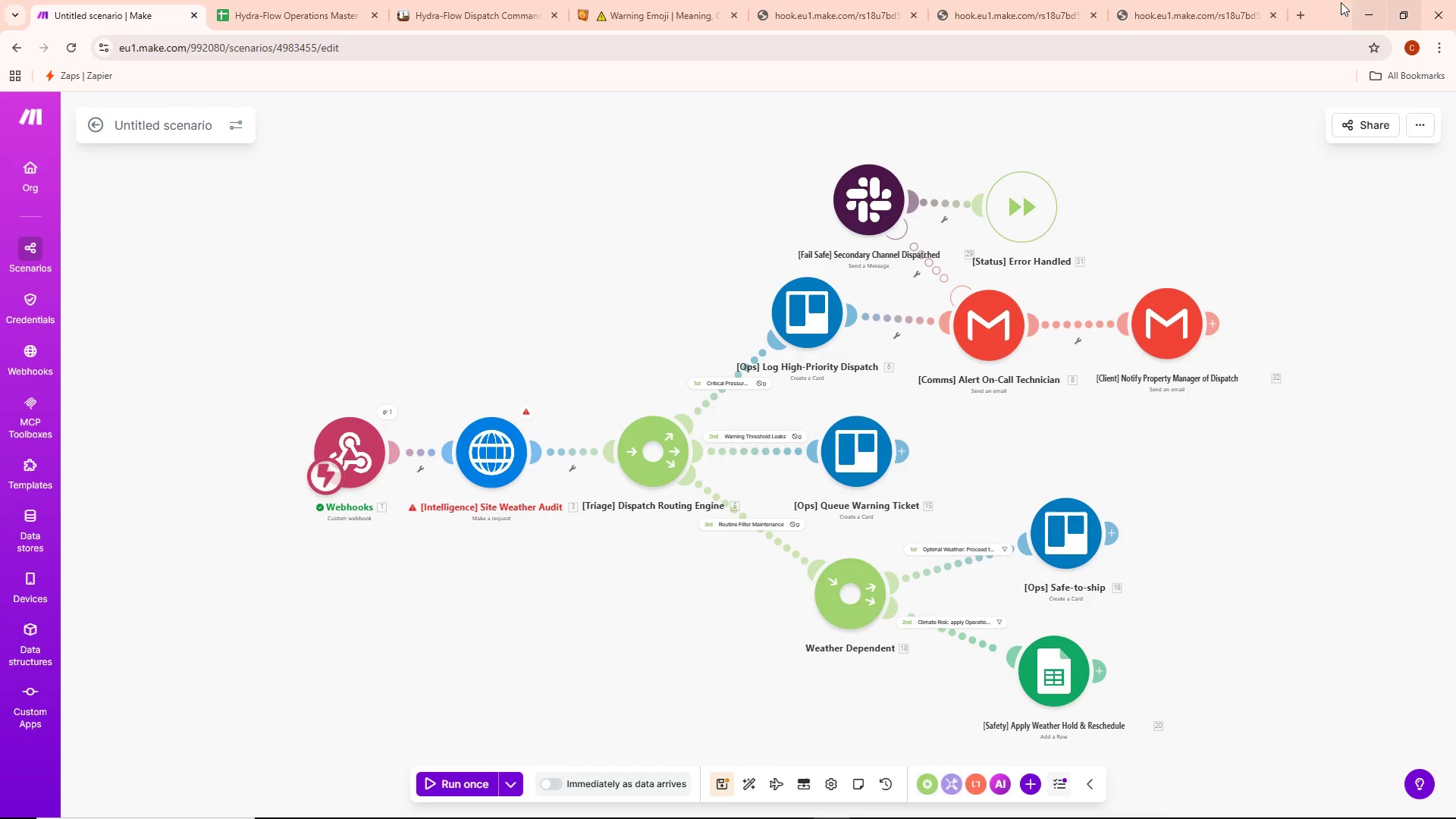 
left_click([1159, 2])
 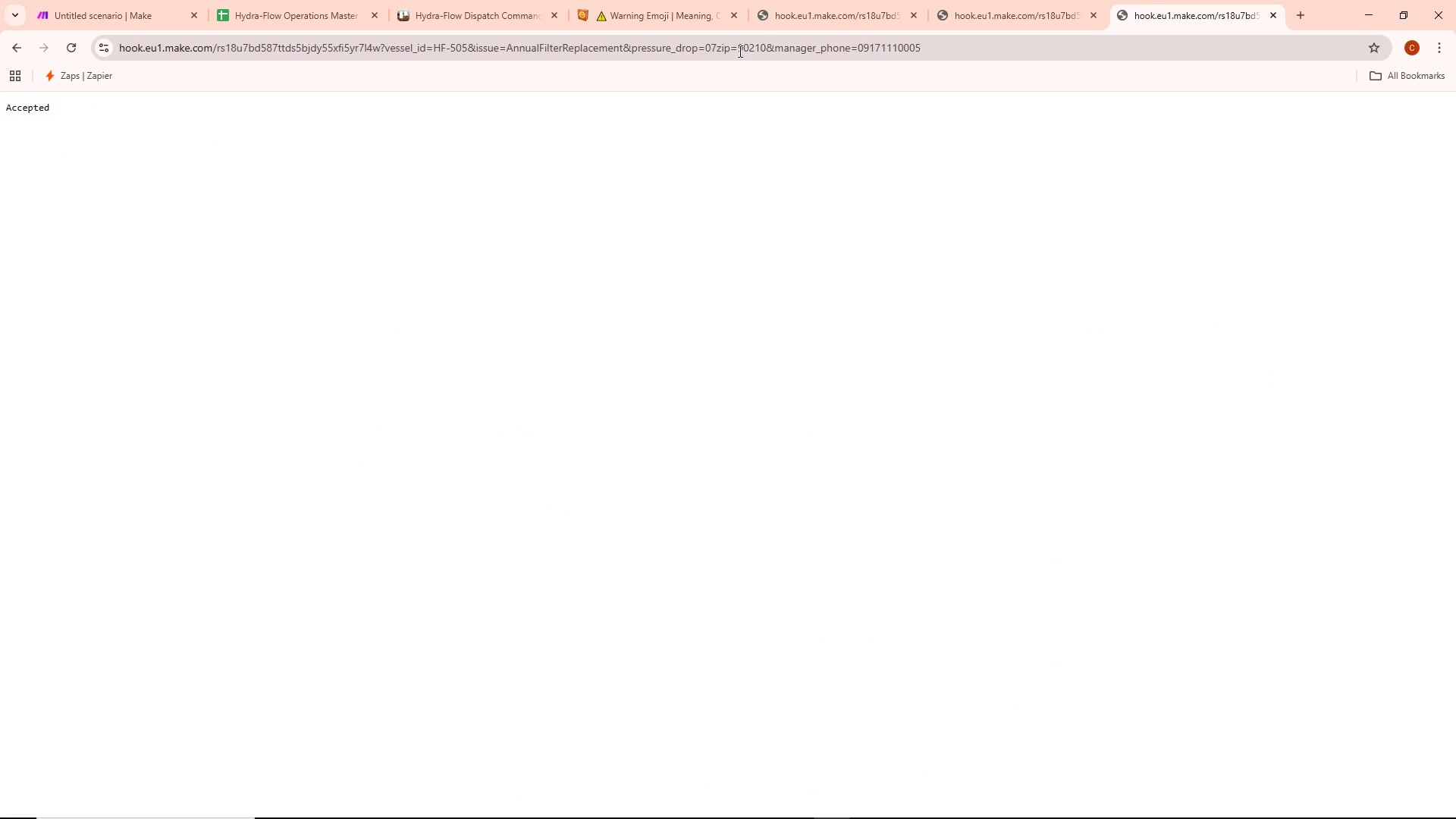 
wait(10.77)
 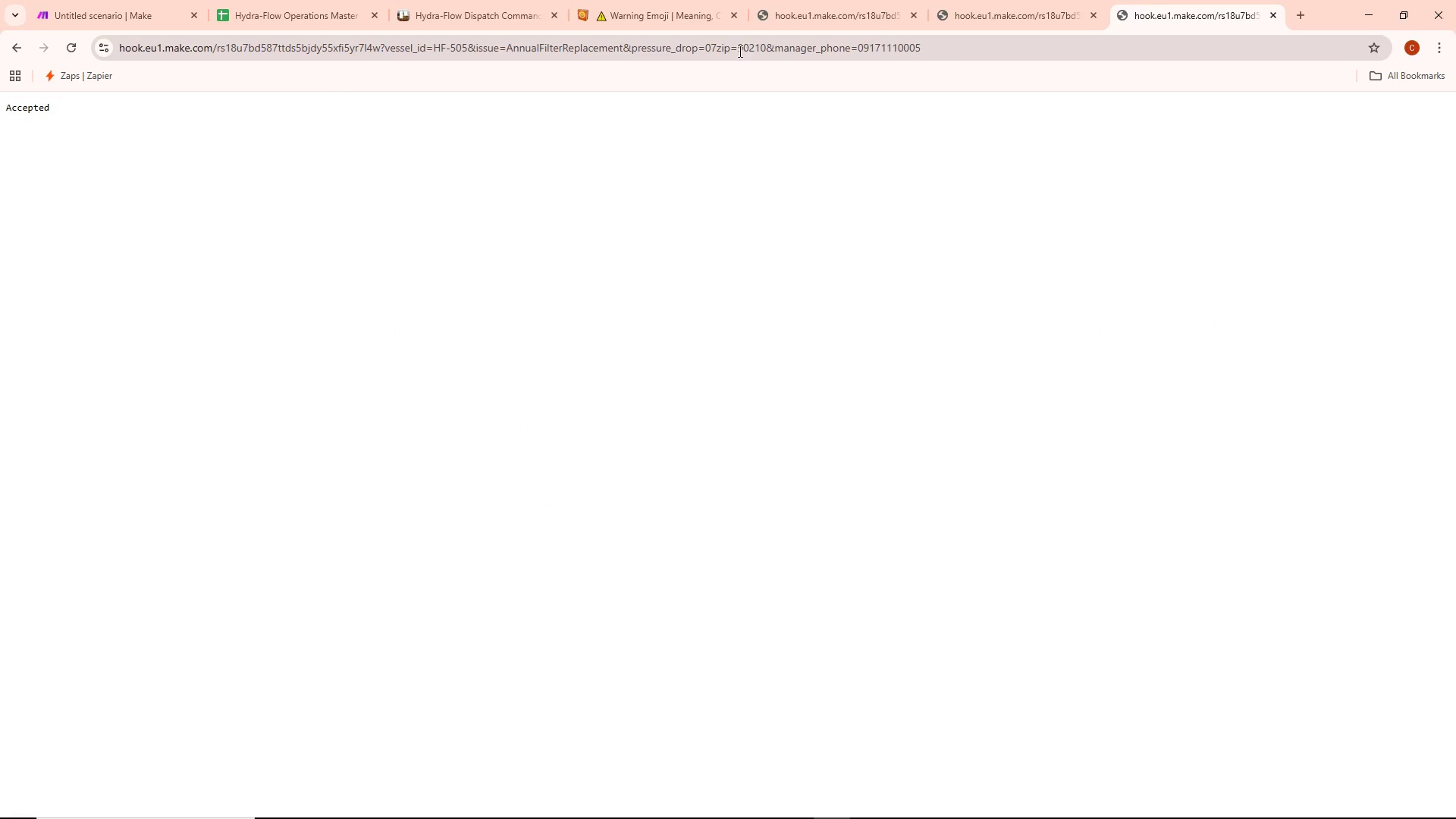 
left_click([719, 43])
 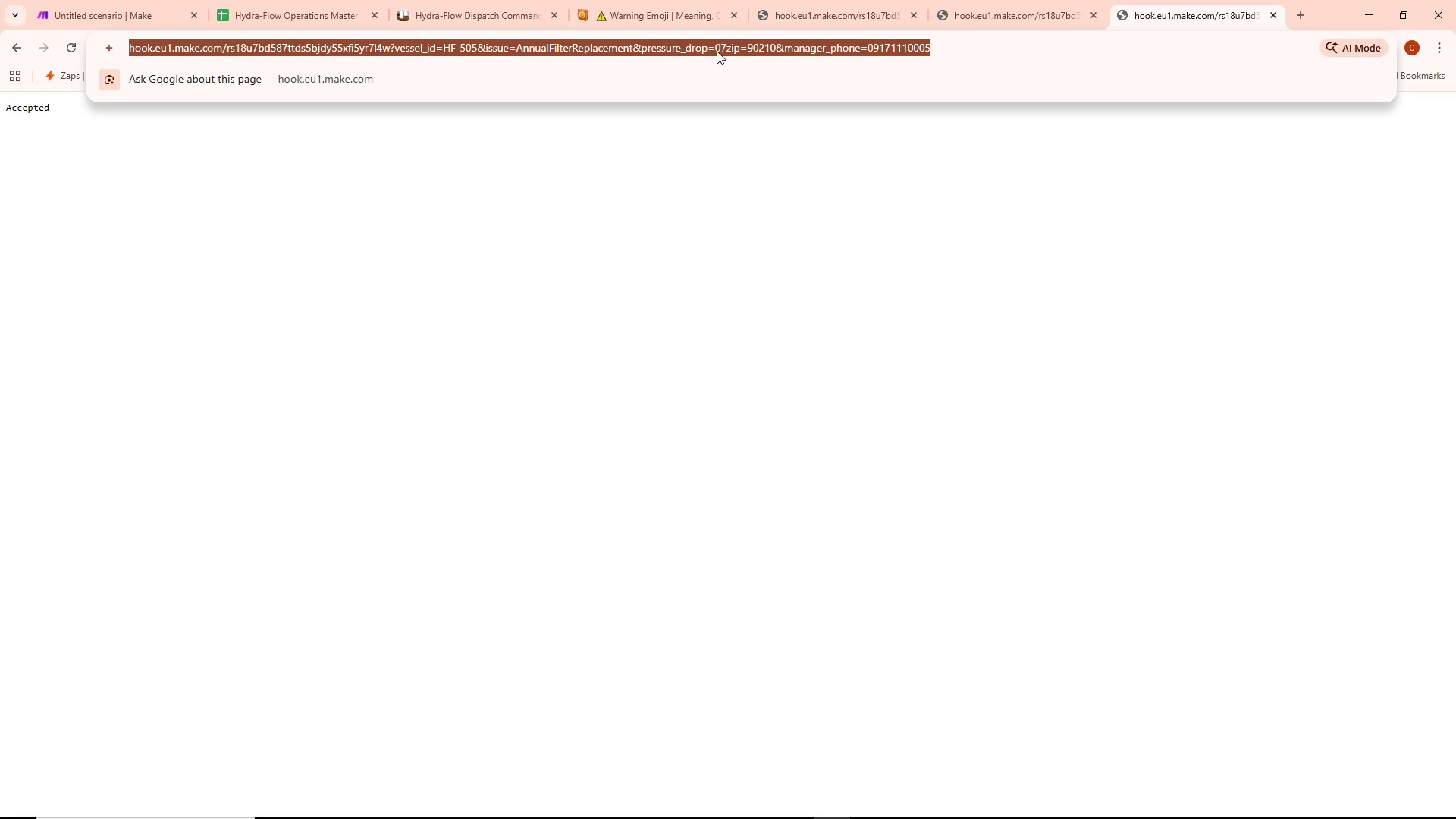 
left_click([727, 40])
 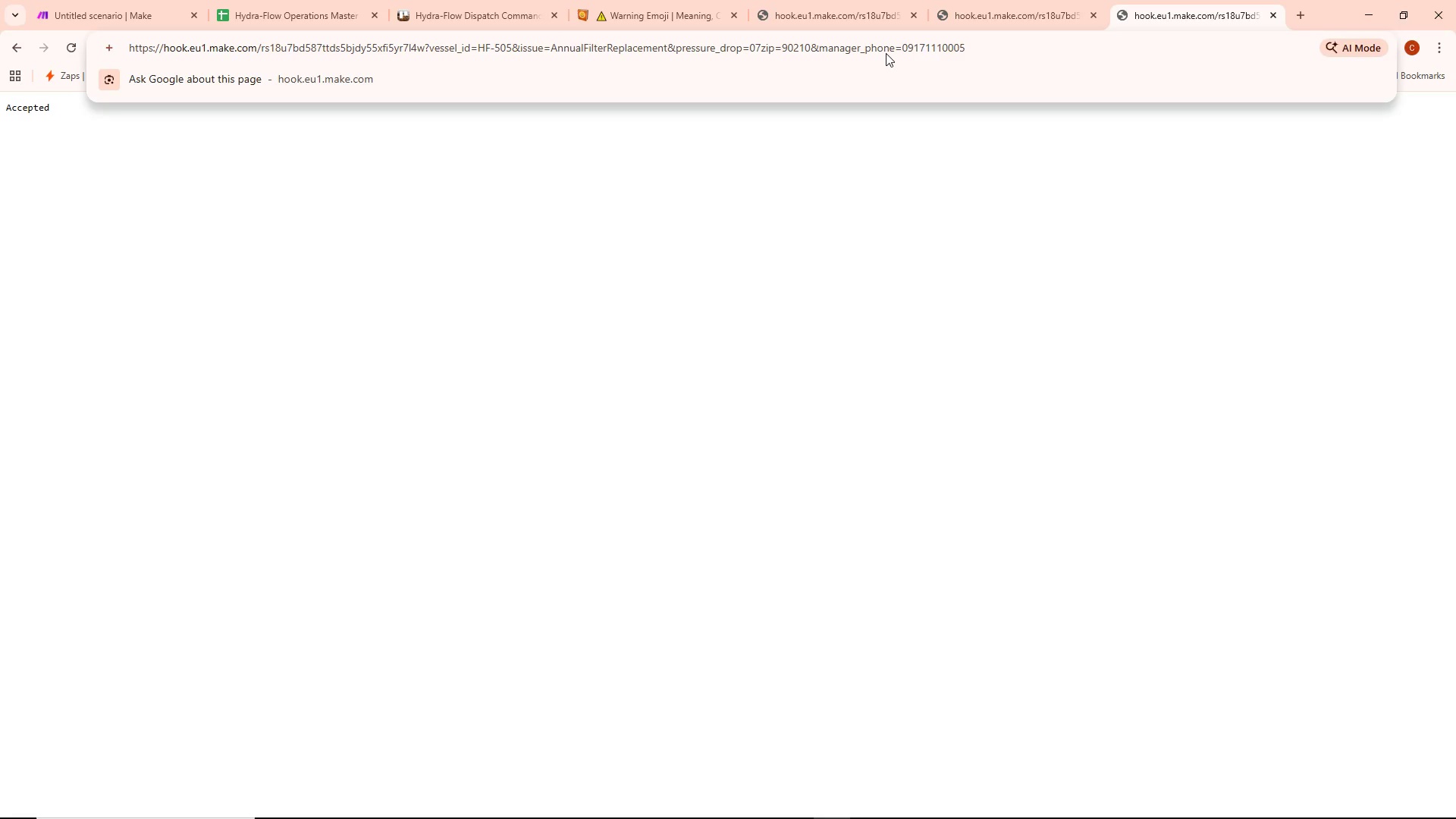 
wait(7.2)
 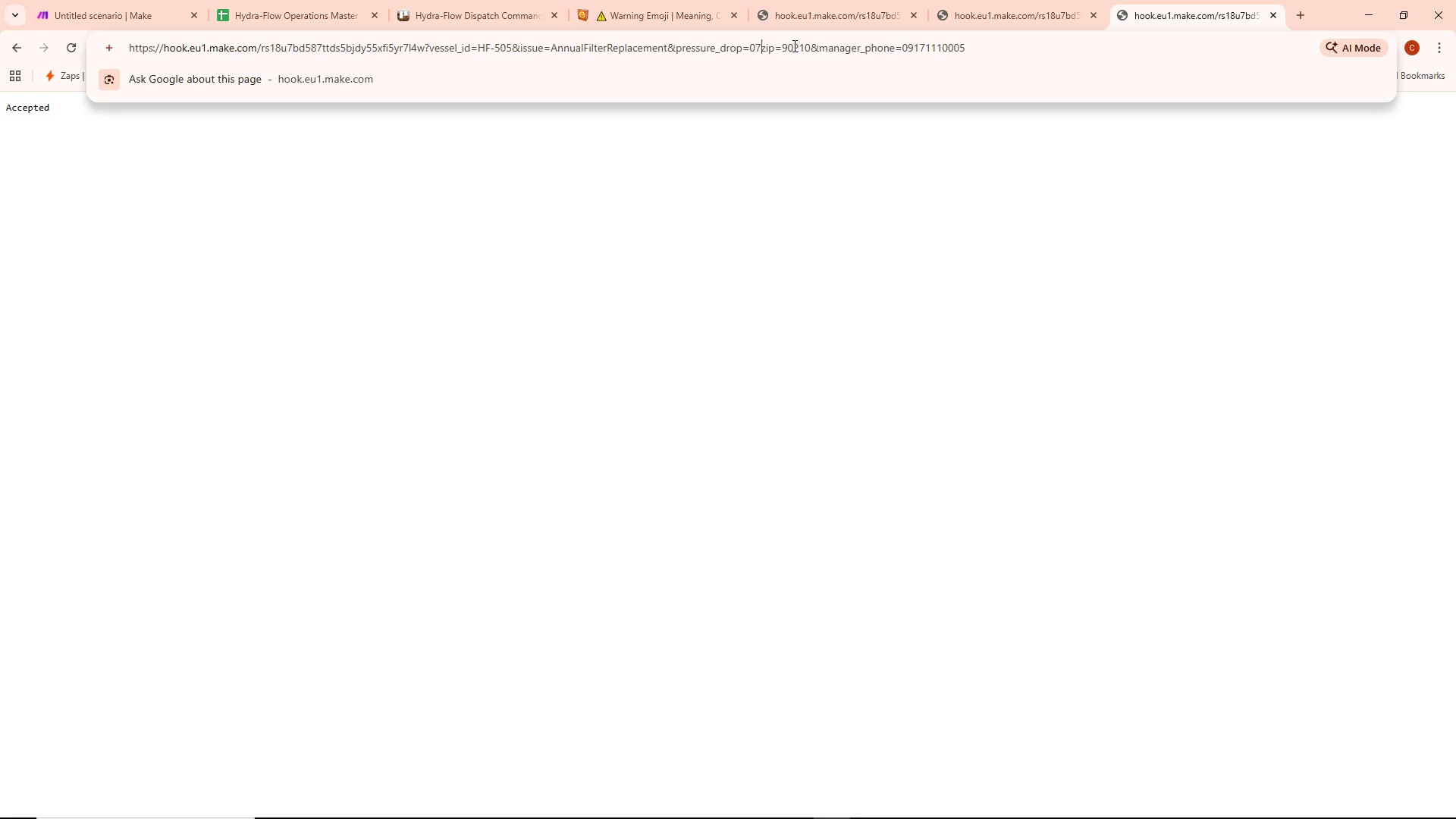 
key(Shift+7)
 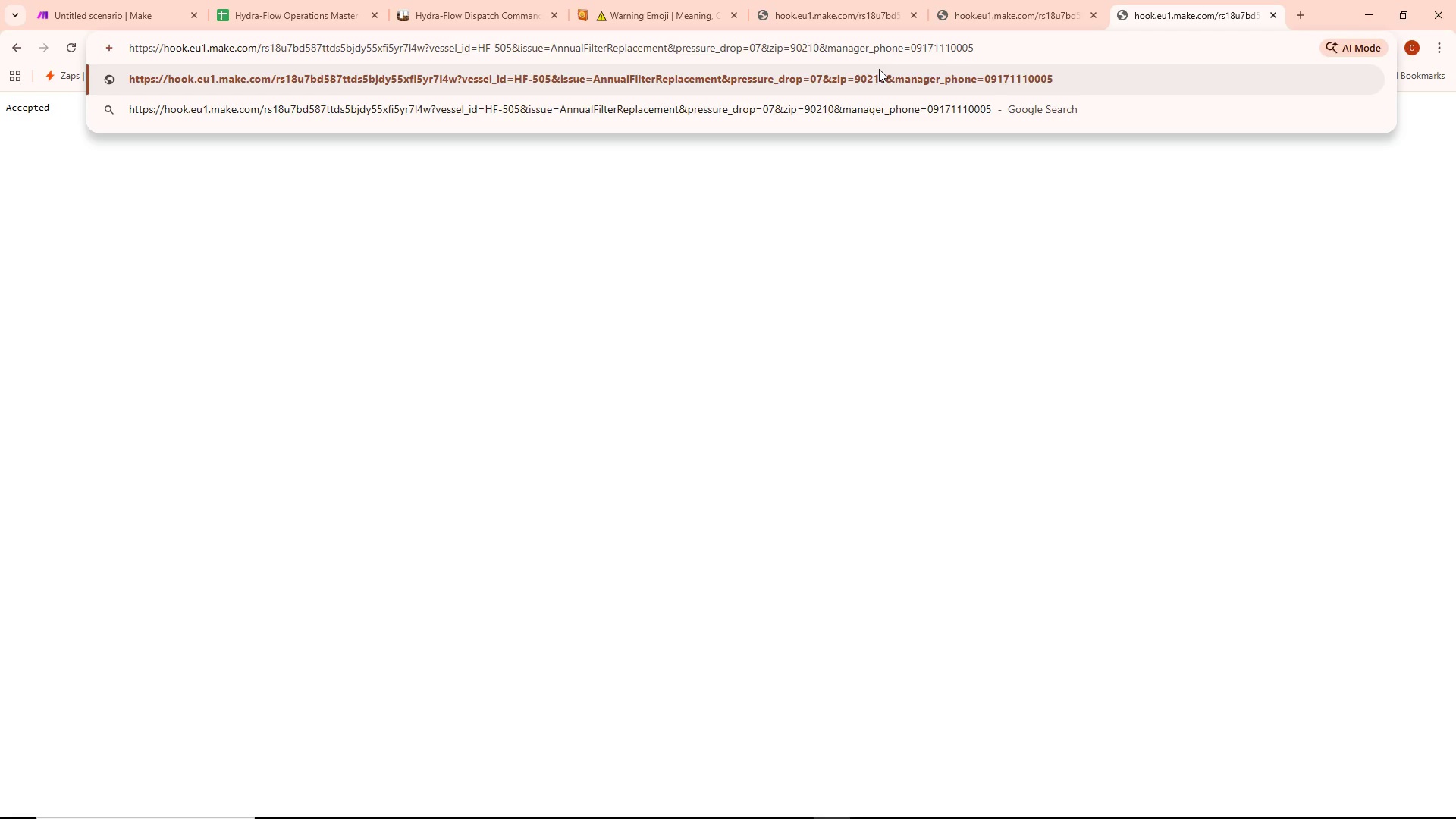 
wait(8.52)
 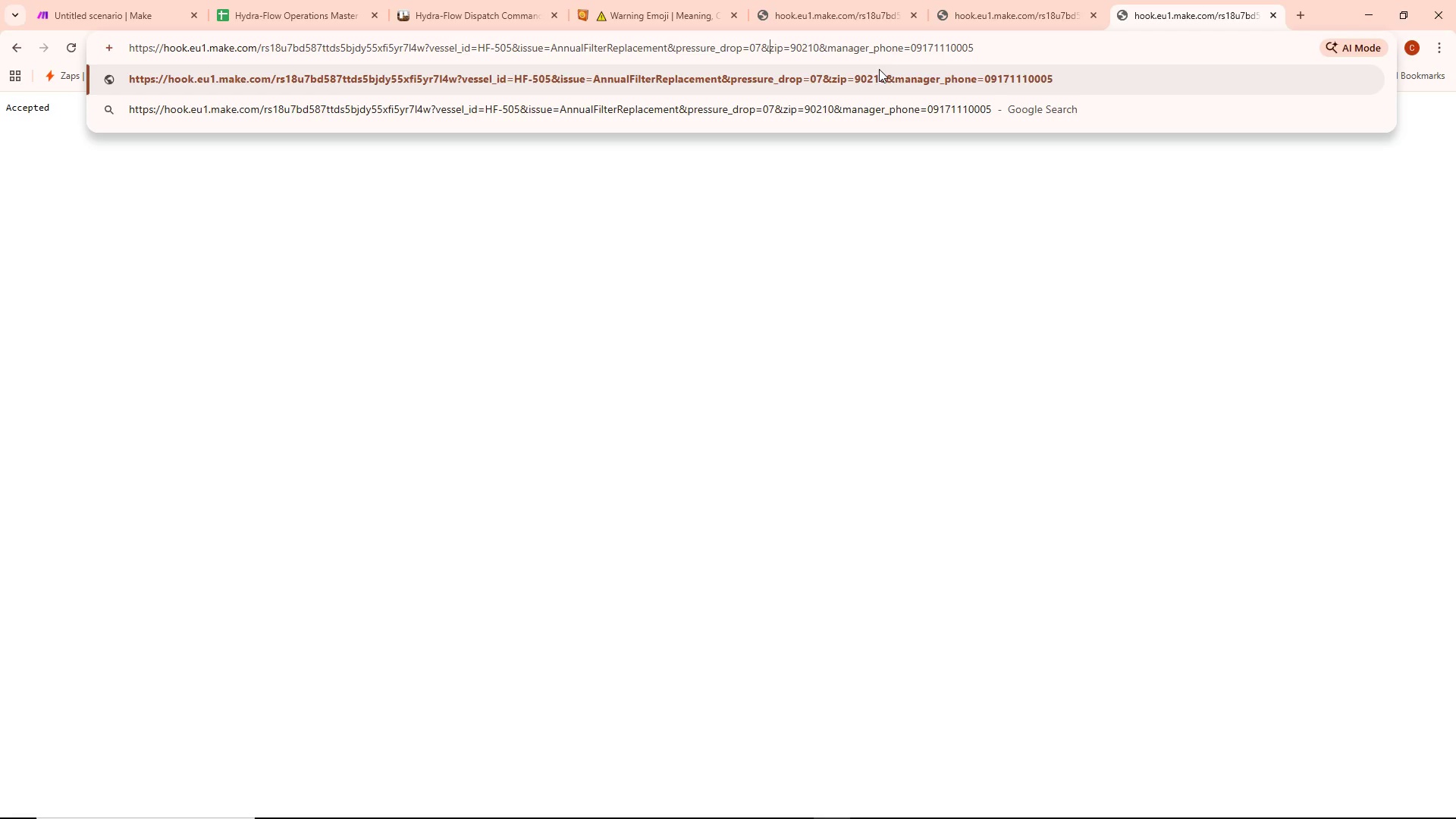 
left_click([1031, 55])
 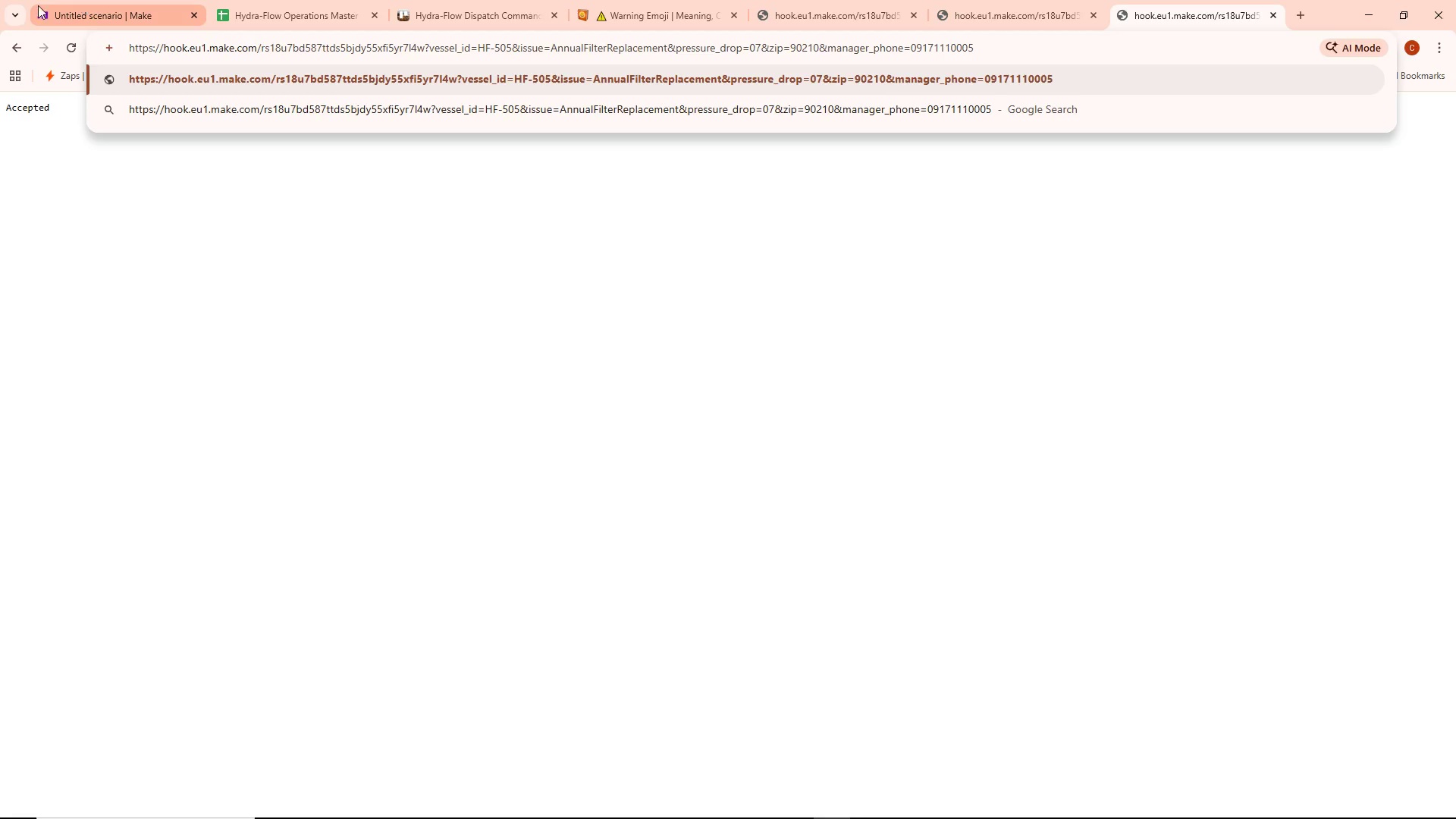 
left_click([86, 6])
 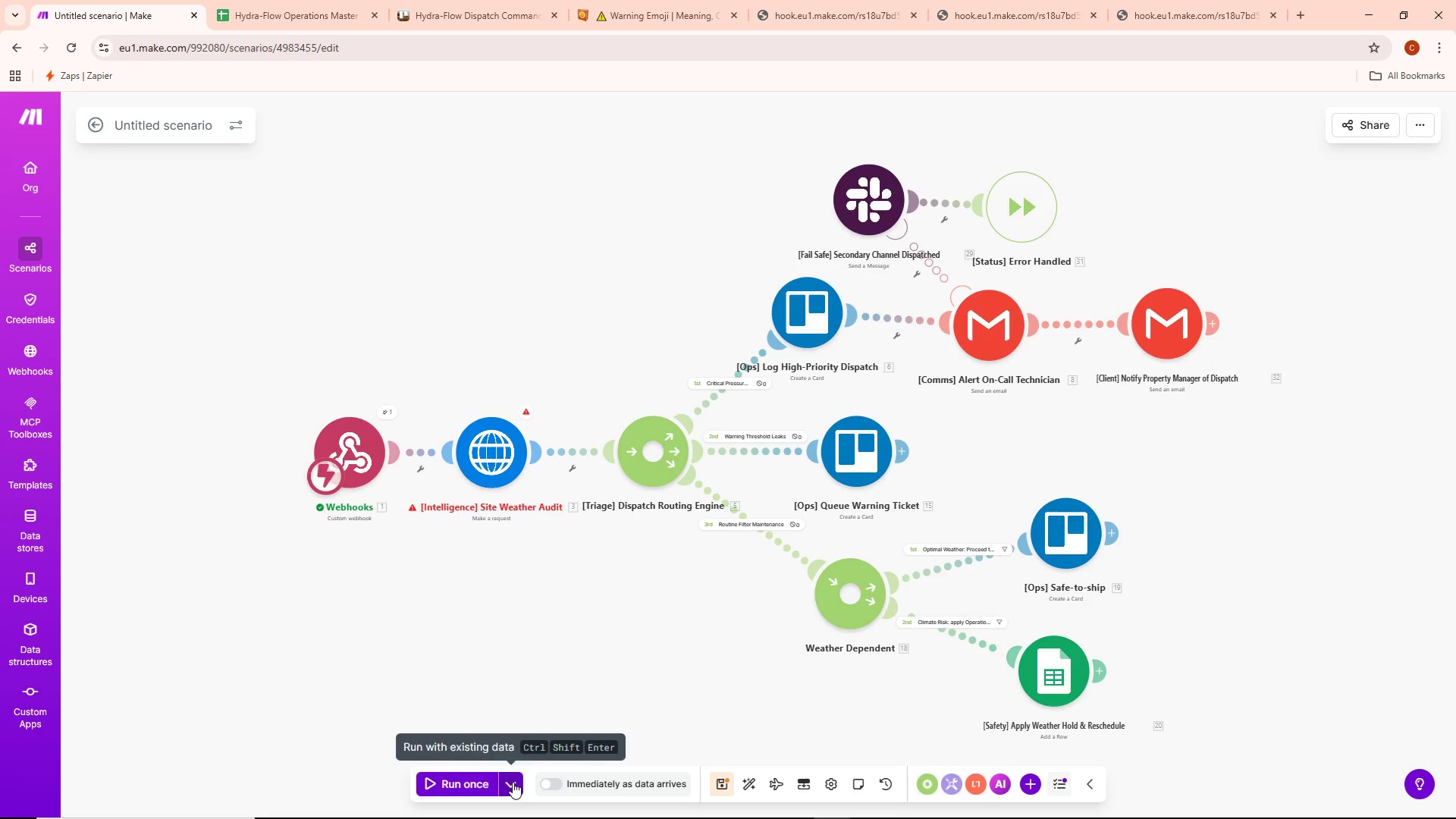 
left_click([485, 780])
 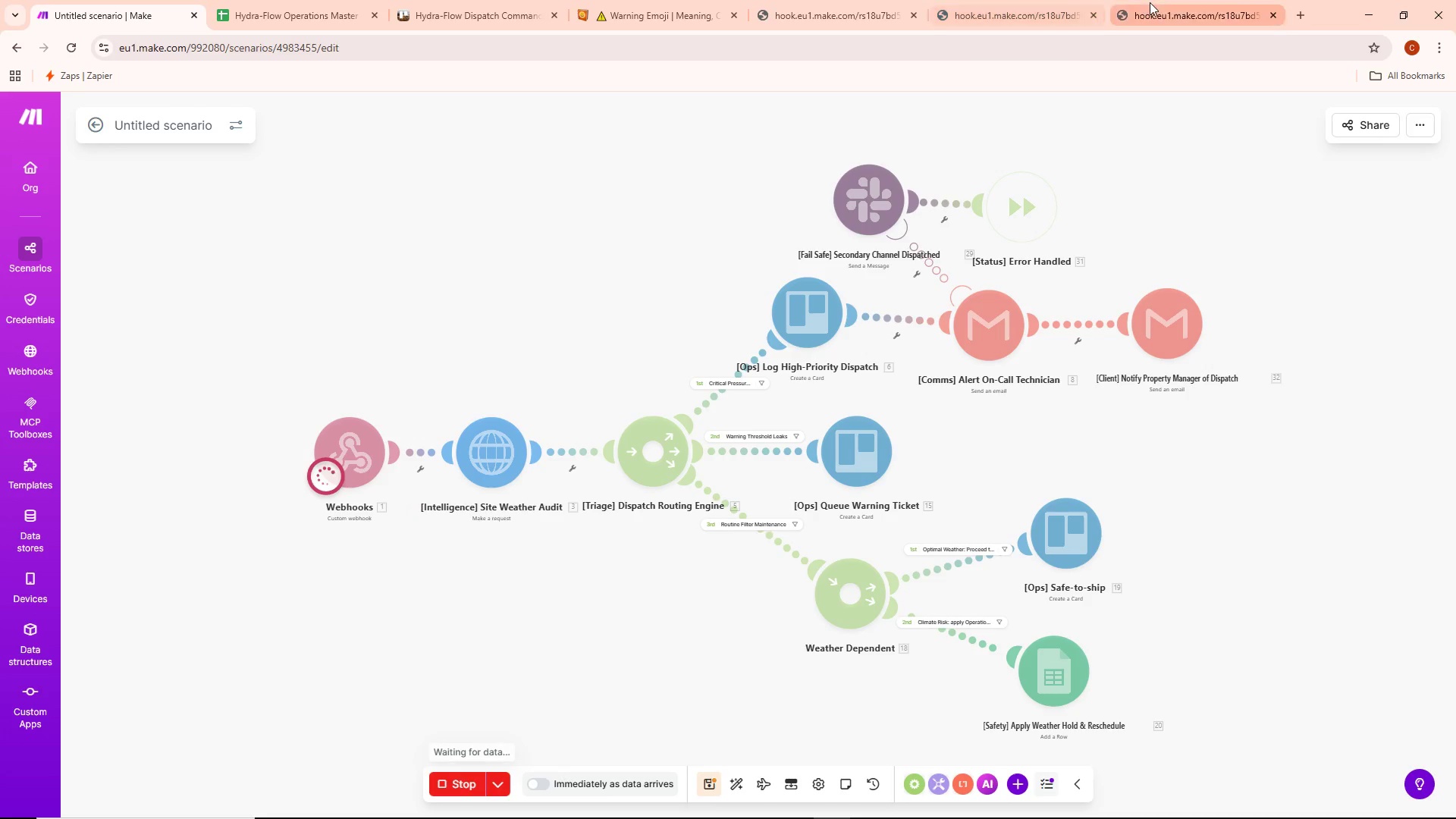 
left_click([1031, 0])
 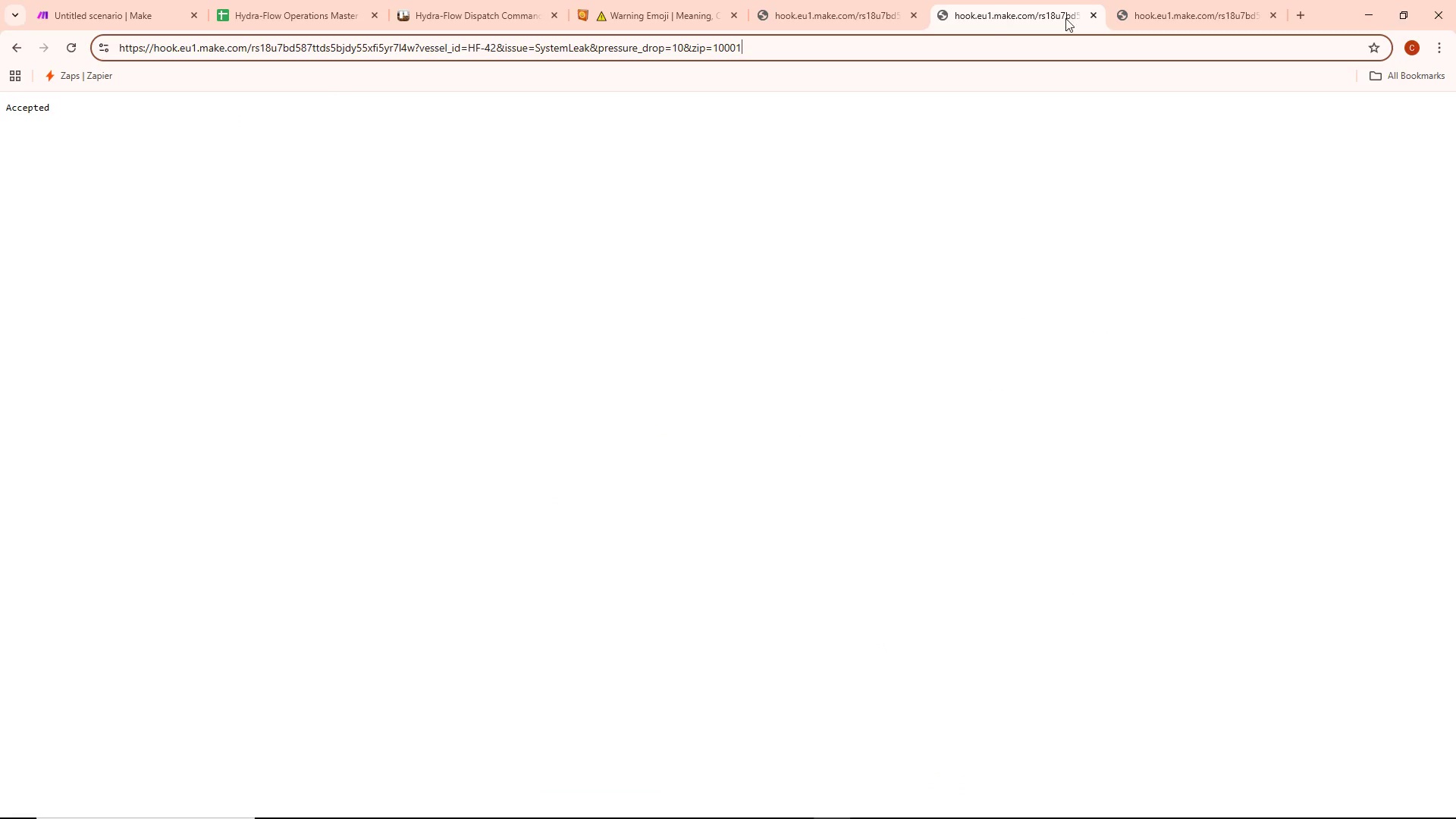 
left_click([1202, 5])
 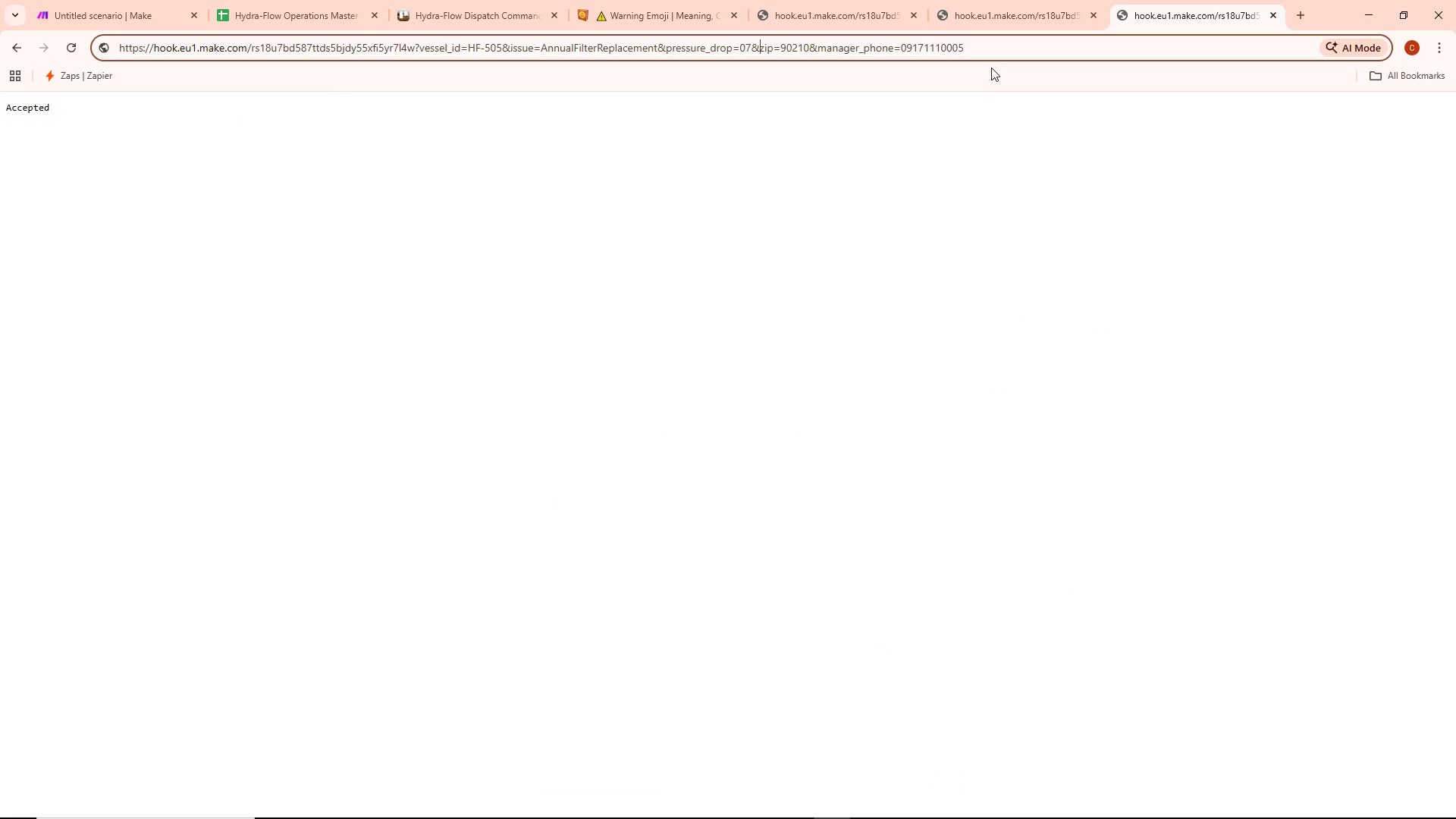 
left_click([1008, 52])
 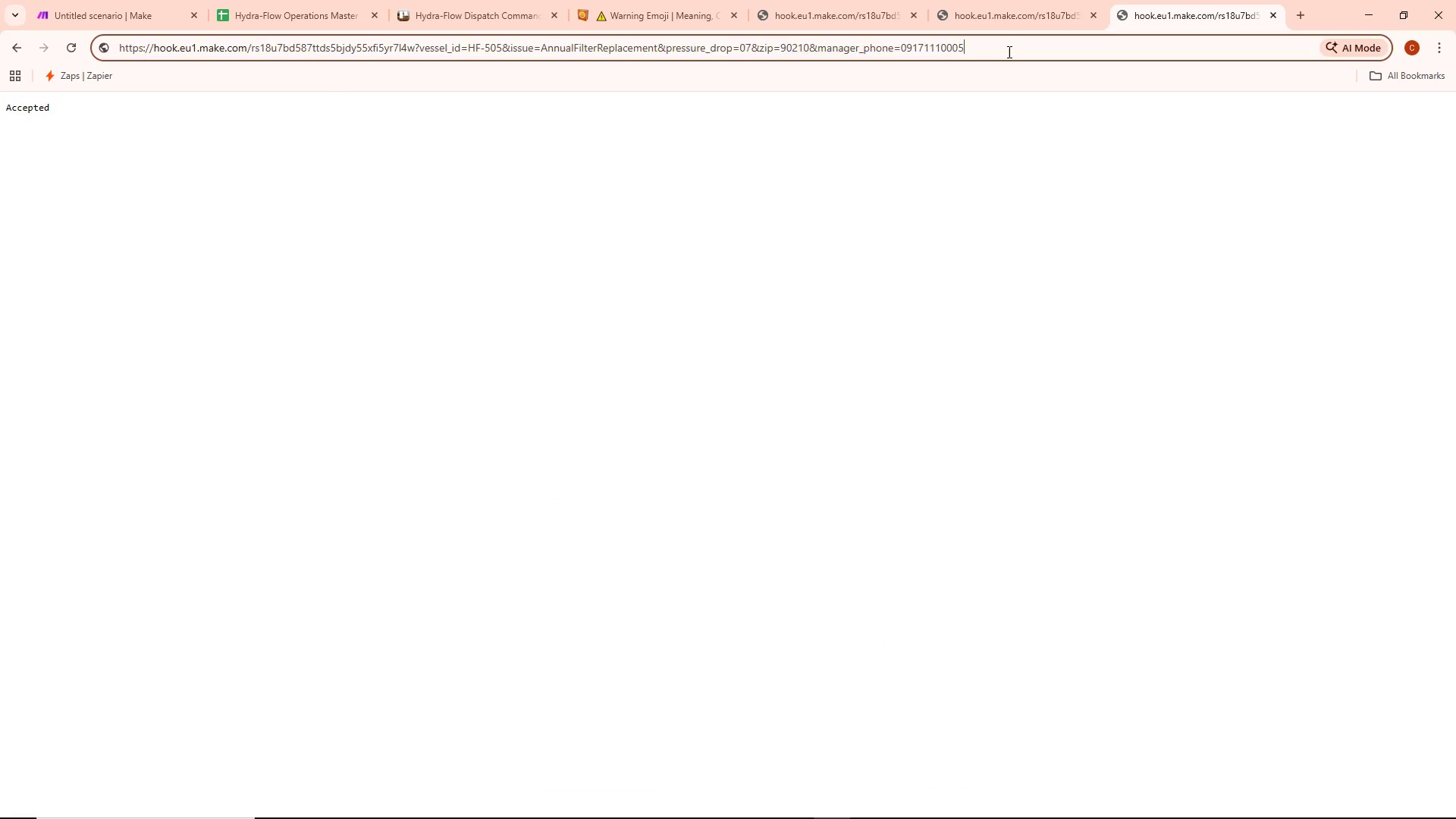 
key(Control+ControlLeft)
 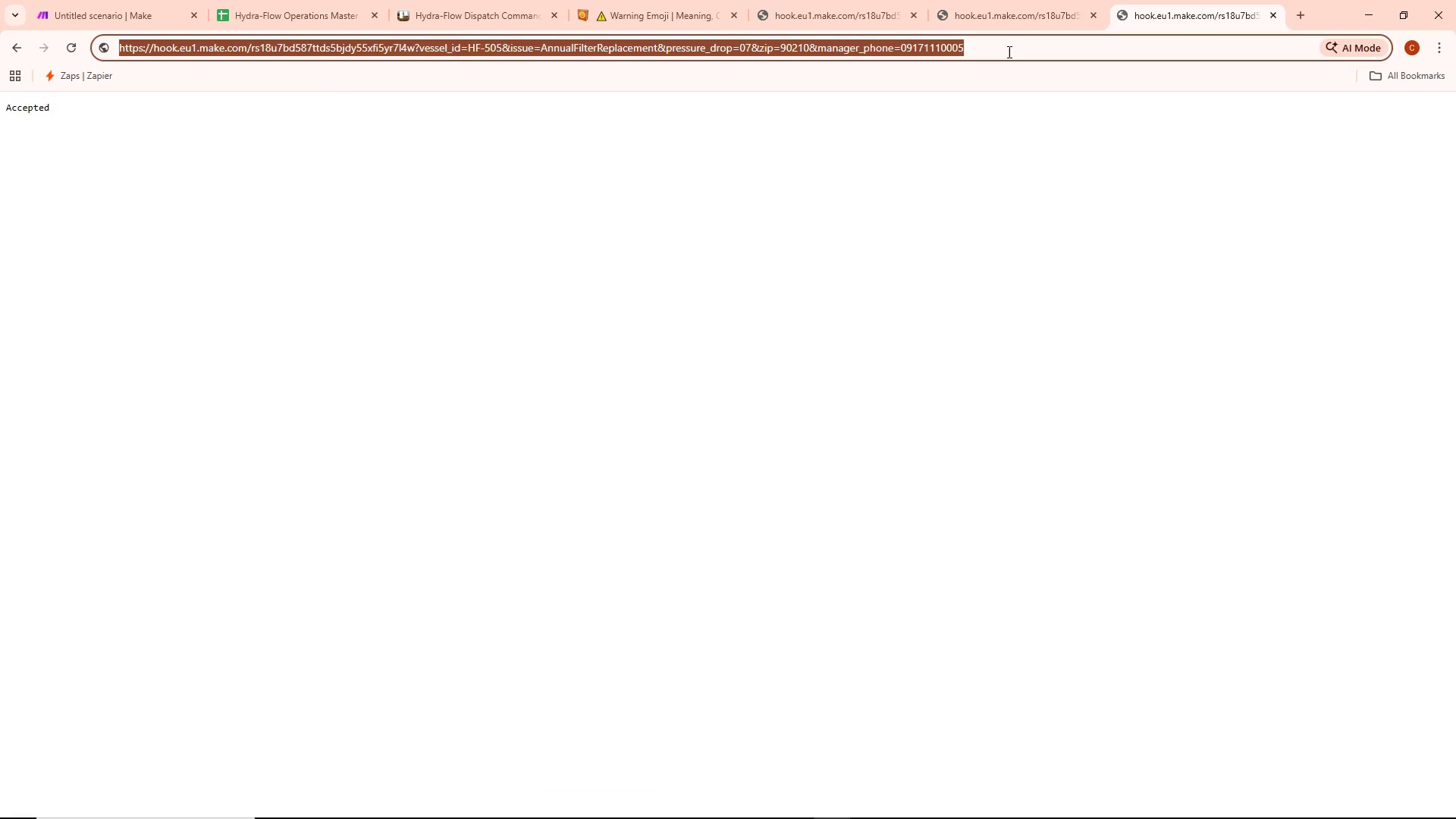 
key(Control+A)
 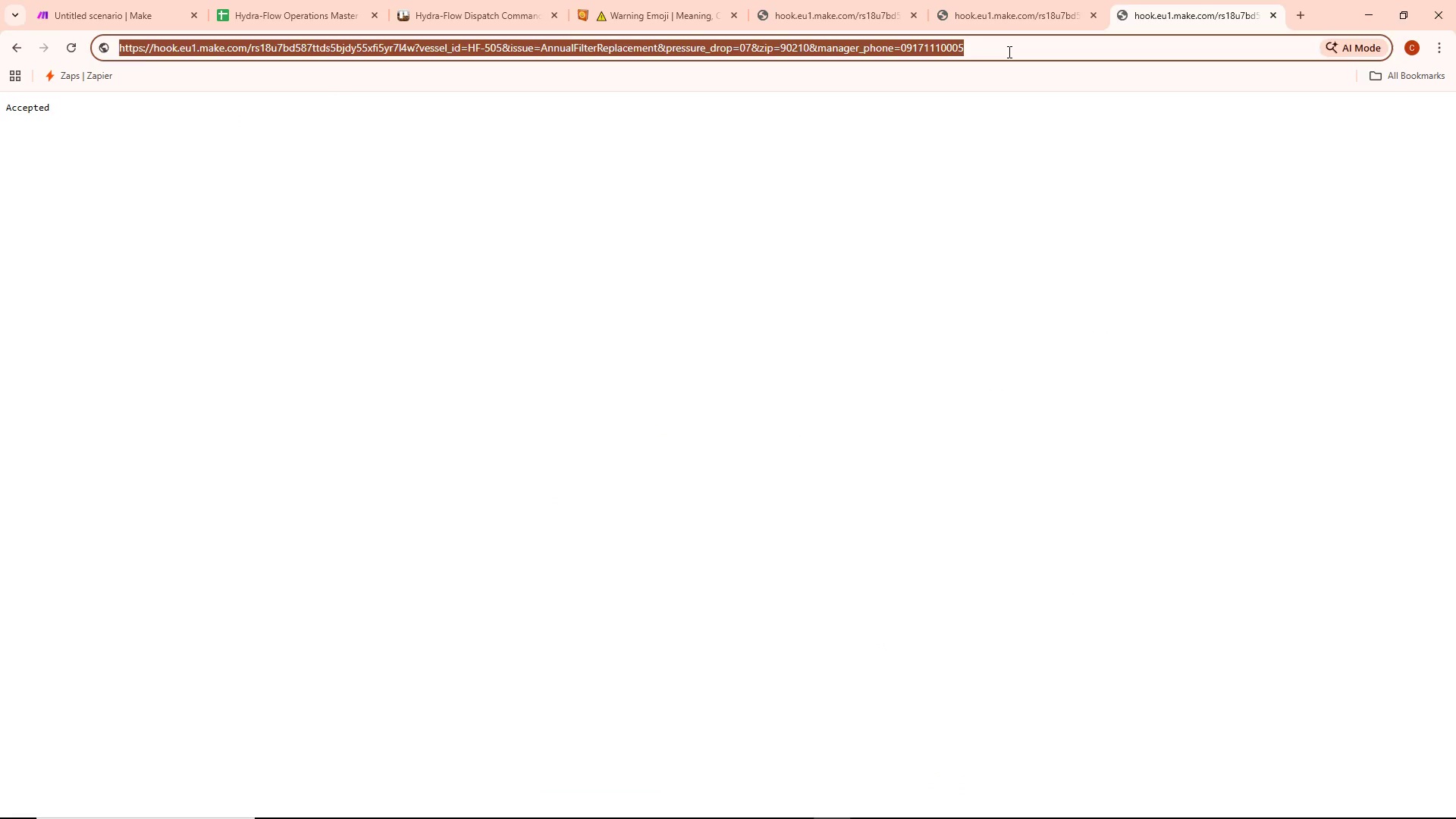 
key(Enter)
 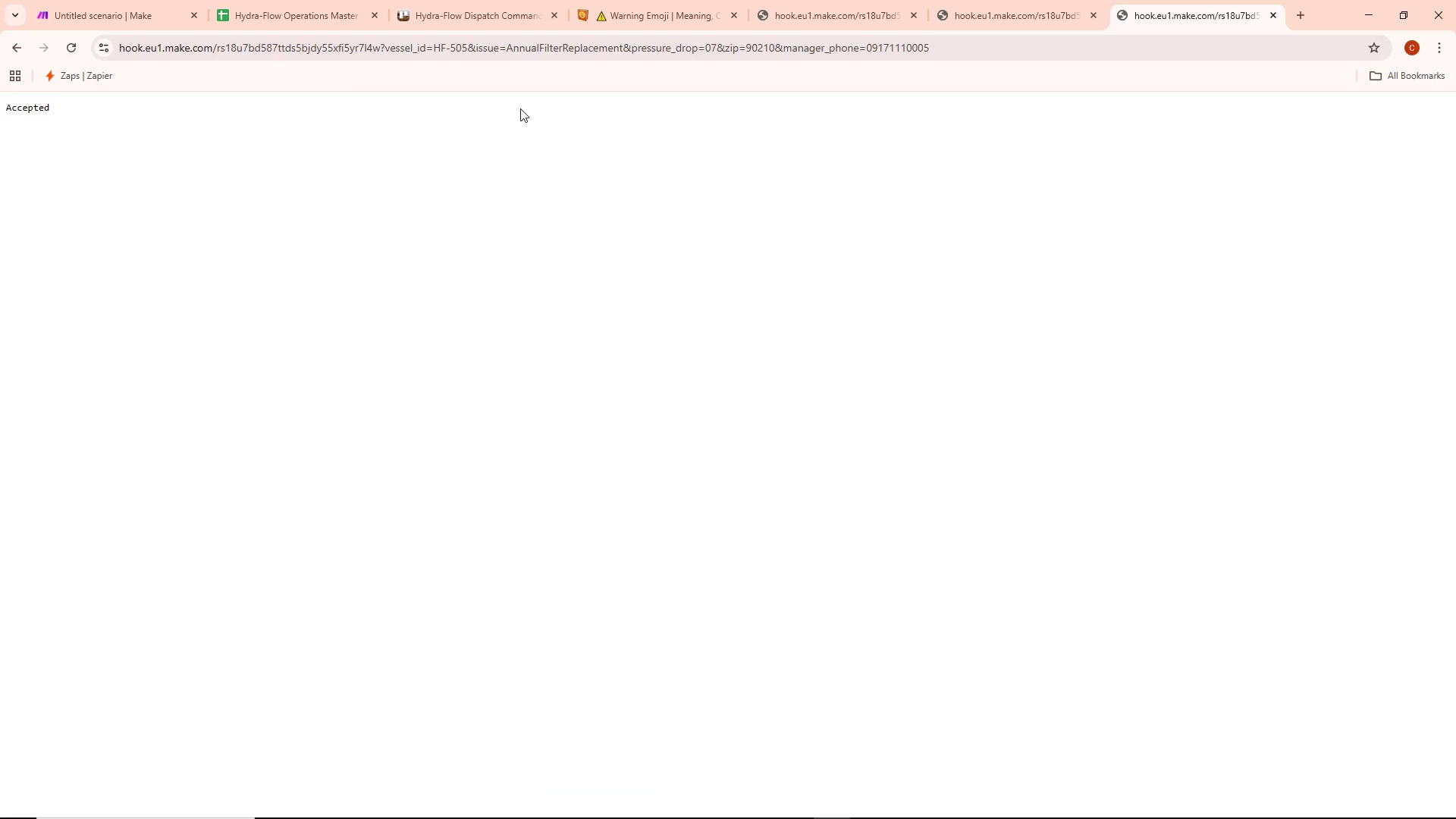 
left_click([144, 0])
 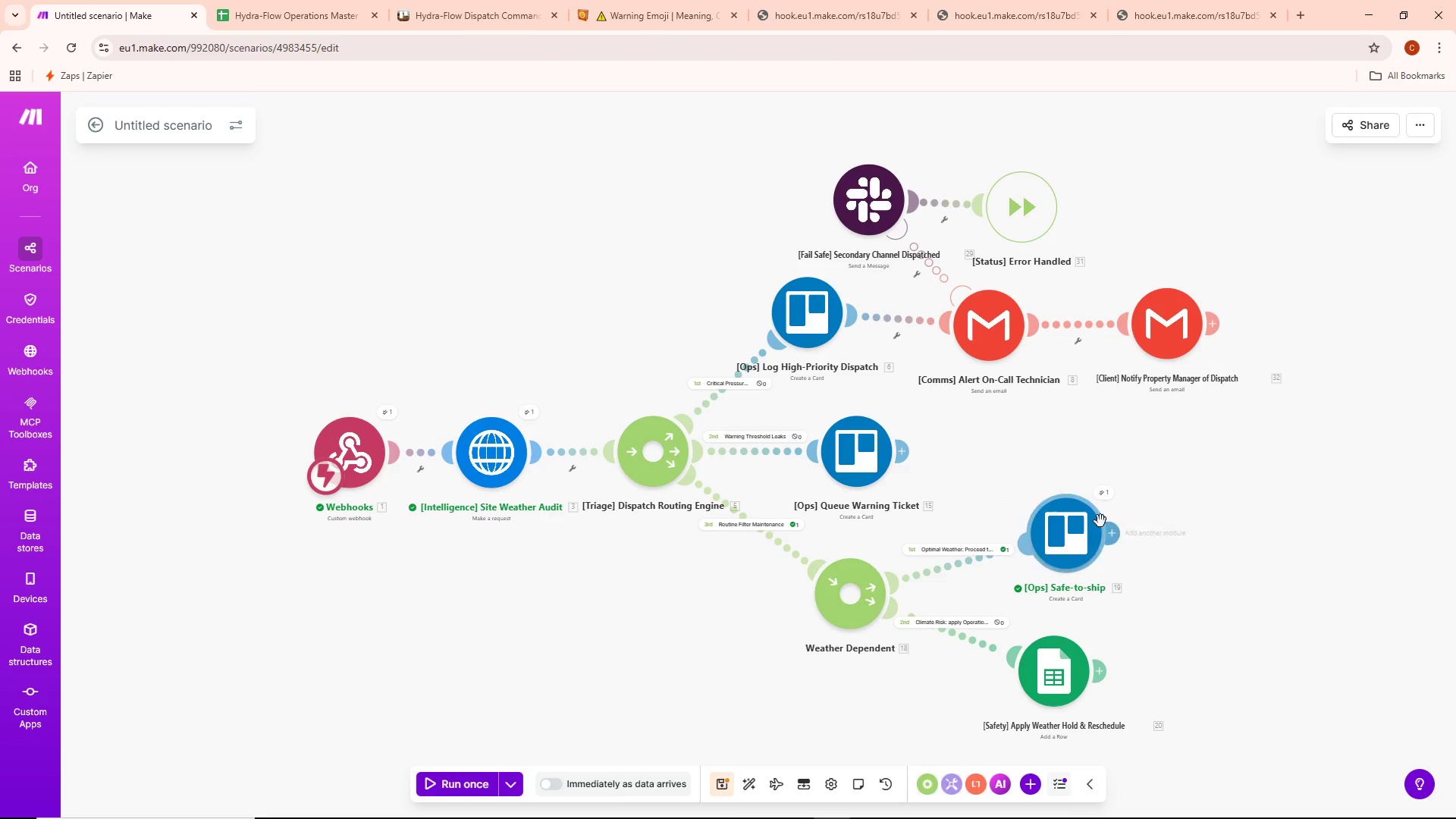 
left_click([630, 2])
 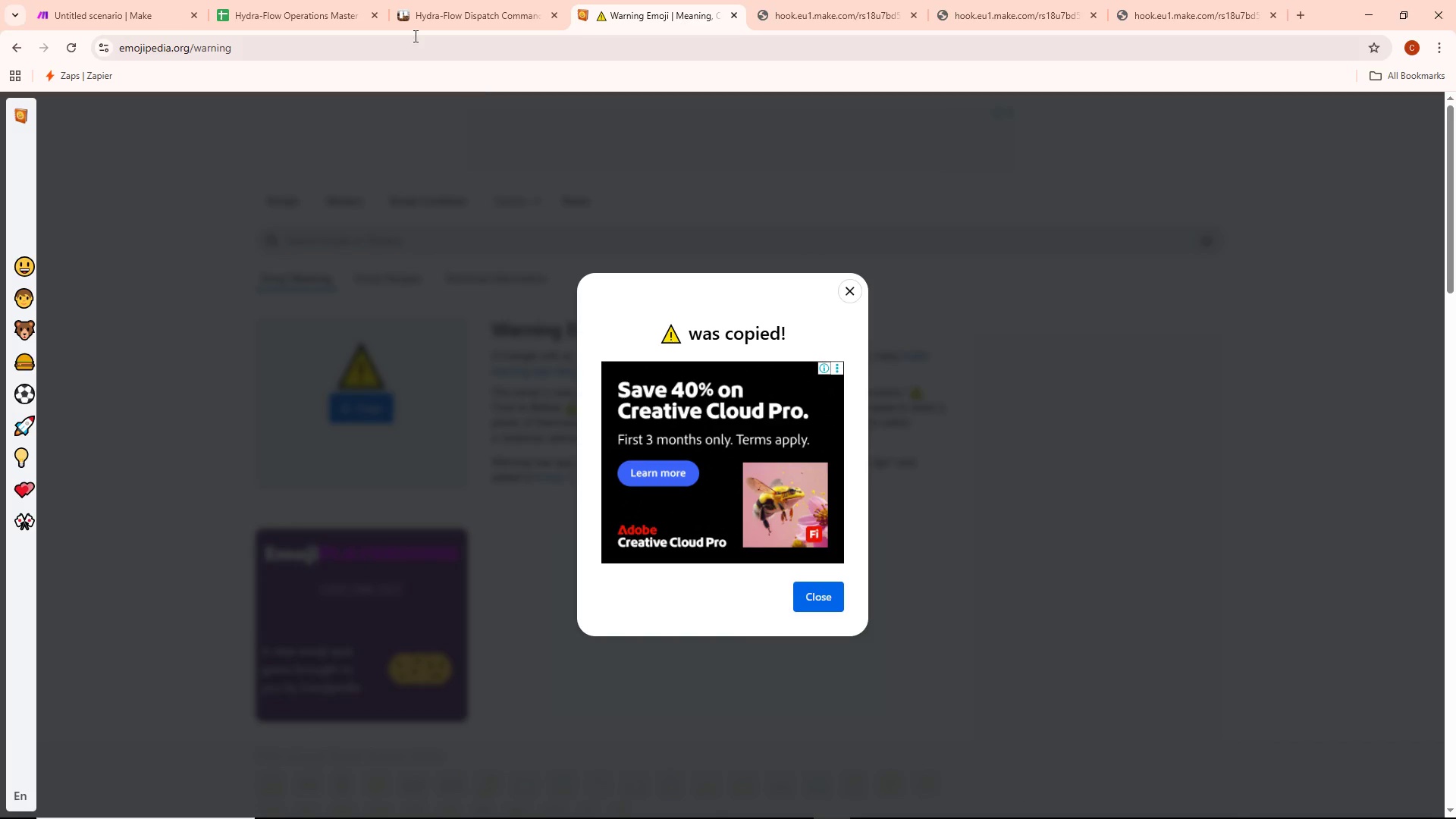 
left_click([460, 0])
 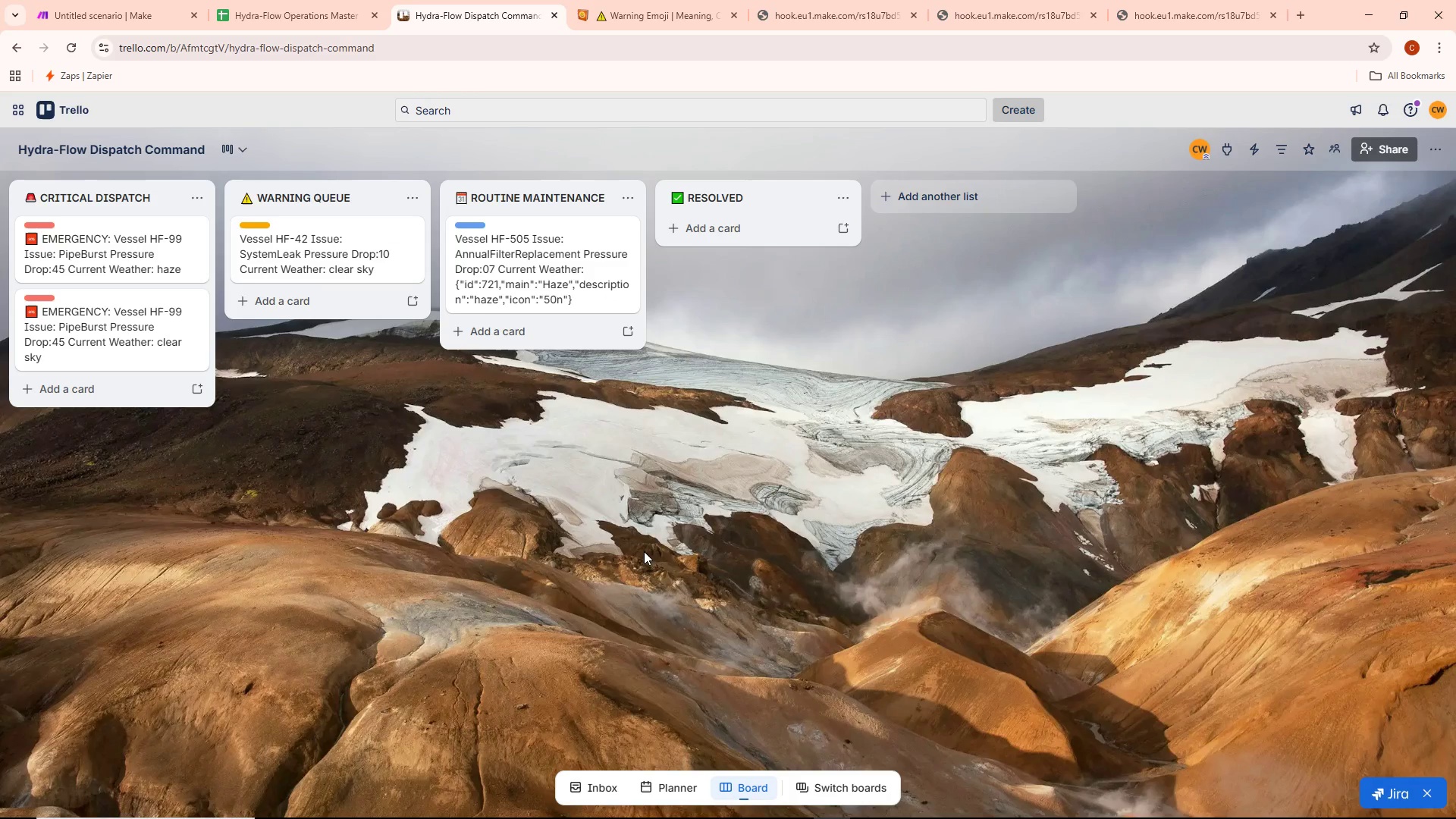 
wait(17.06)
 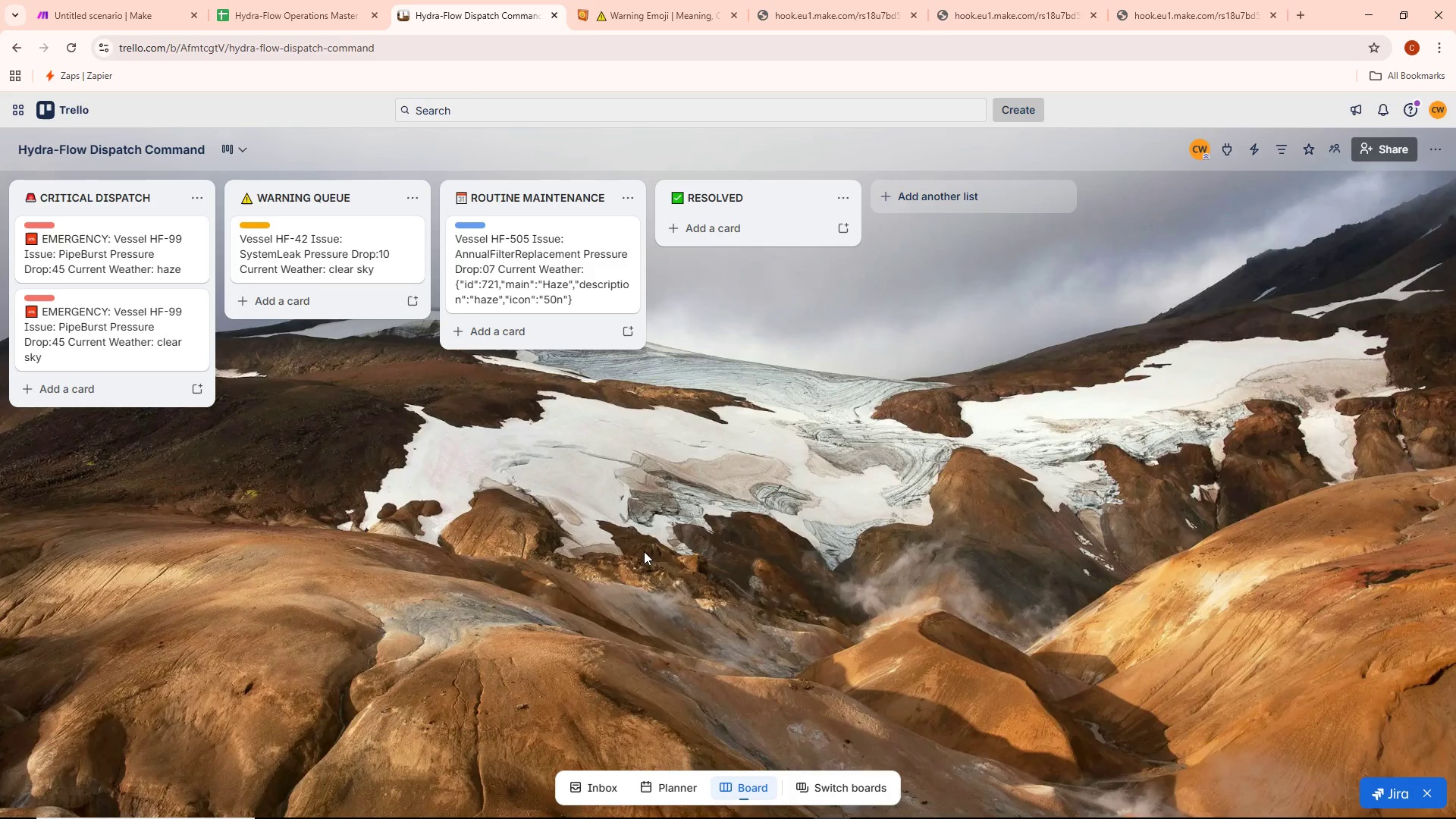 
double_click([98, 228])
 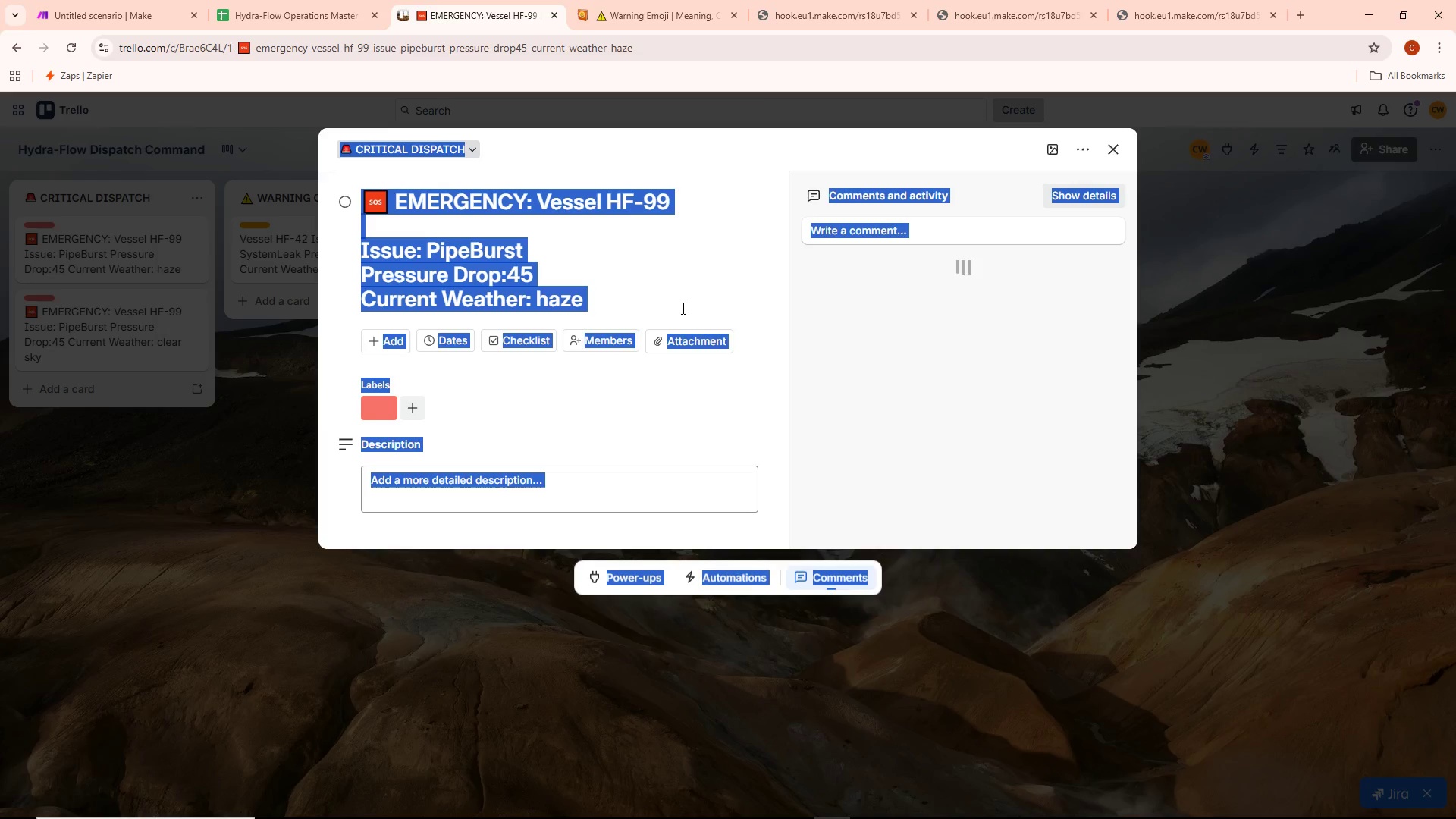 
left_click([609, 392])
 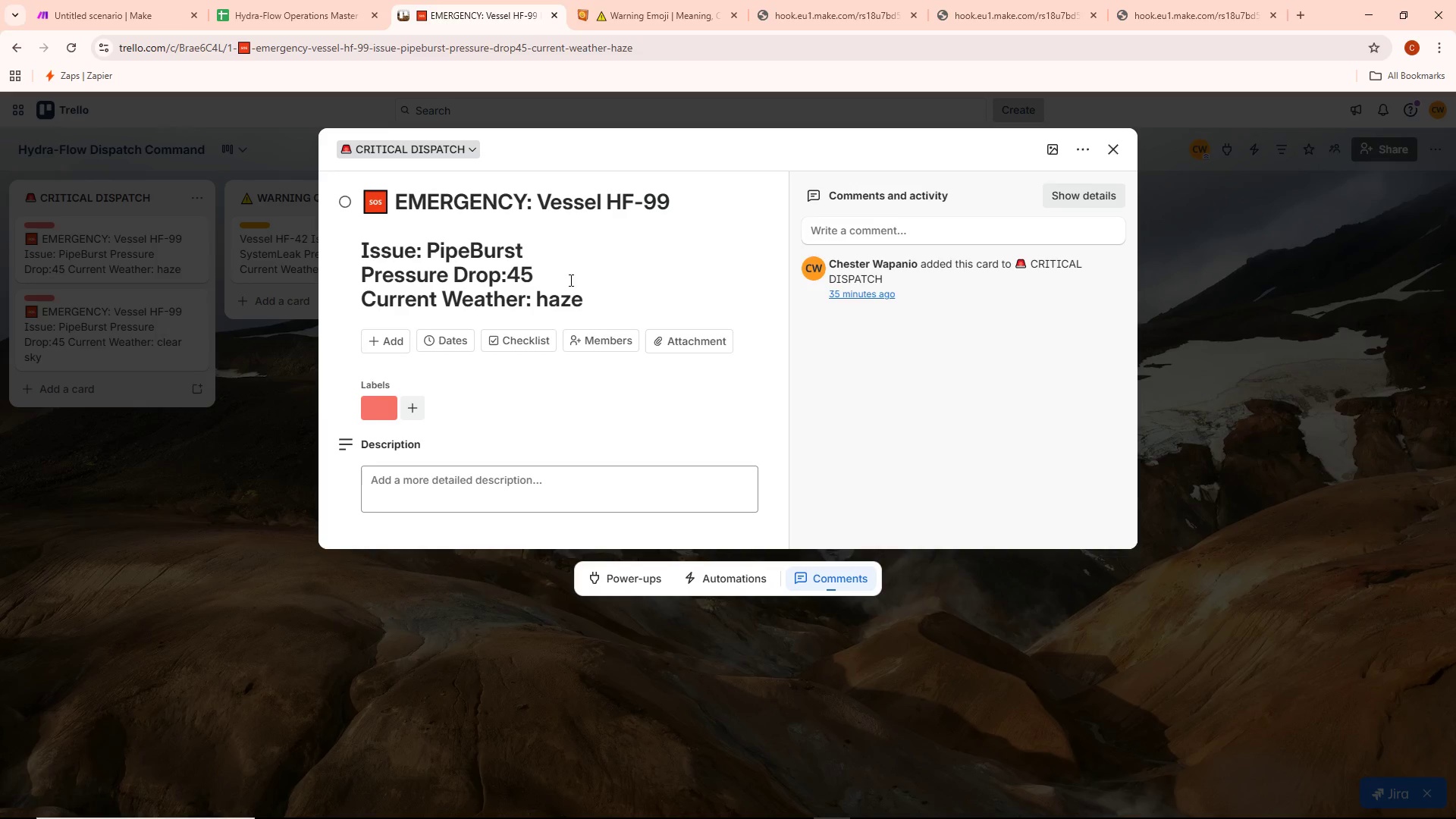 
left_click([551, 253])
 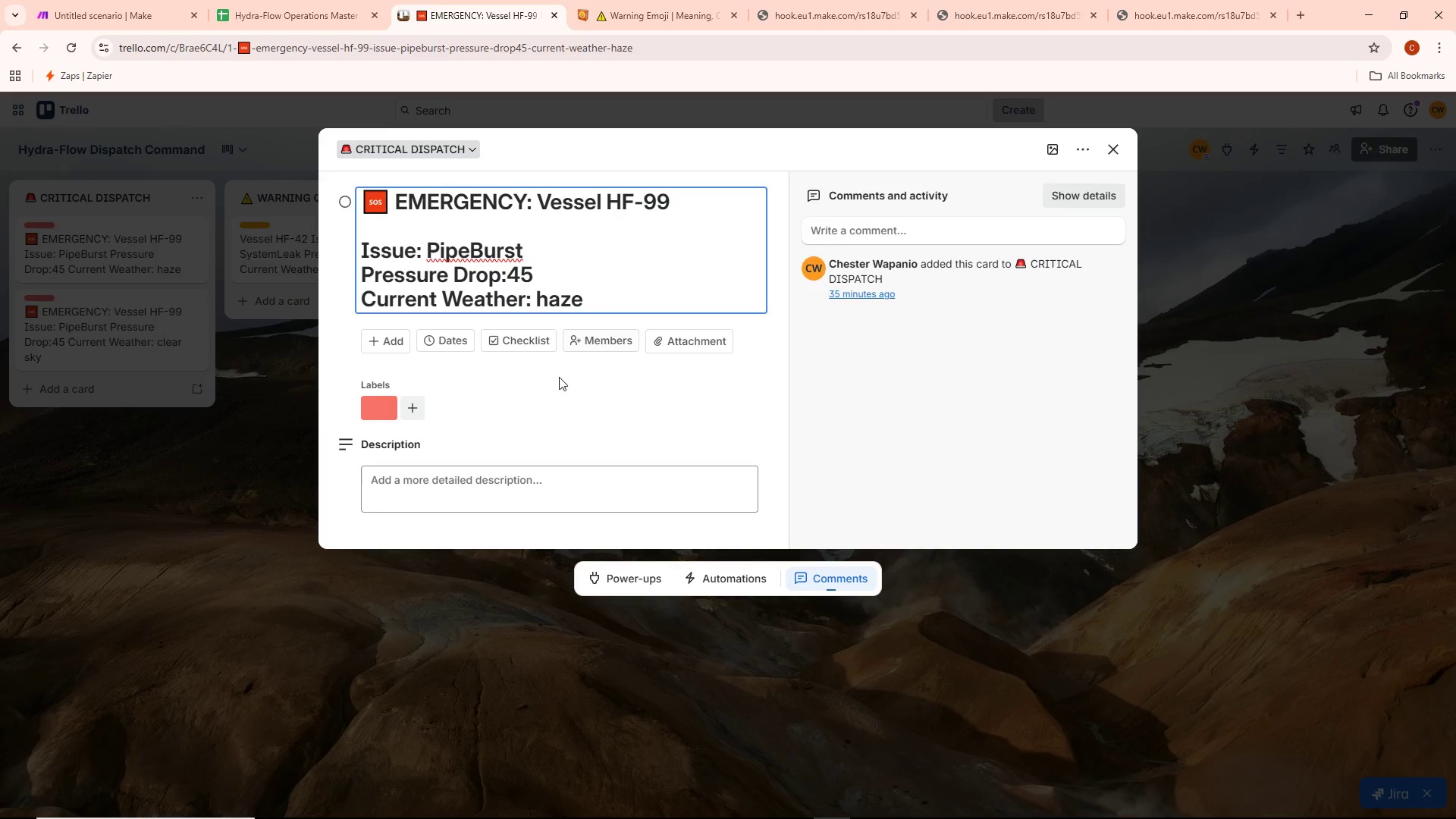 
left_click([556, 414])
 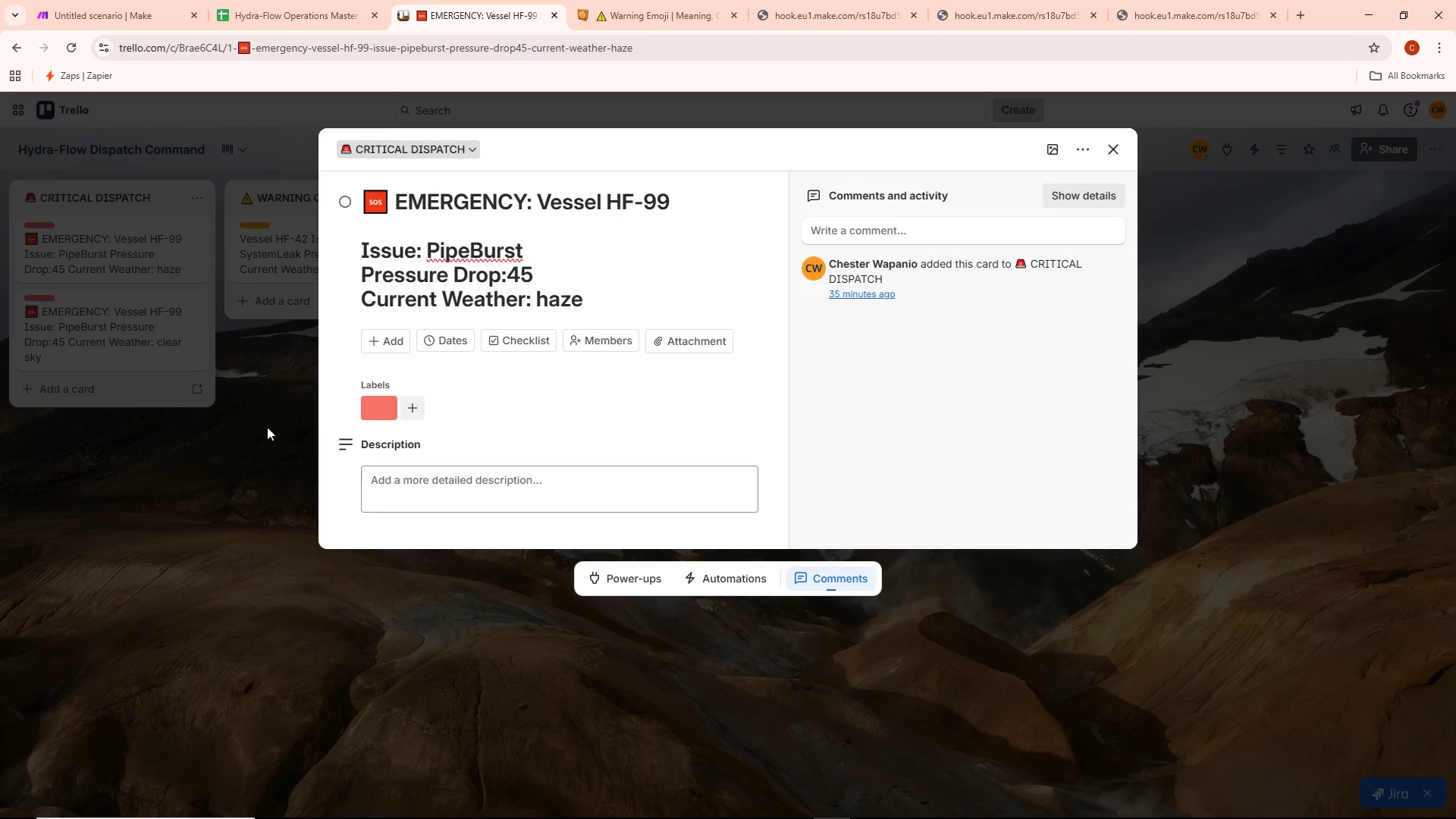 
left_click([265, 427])
 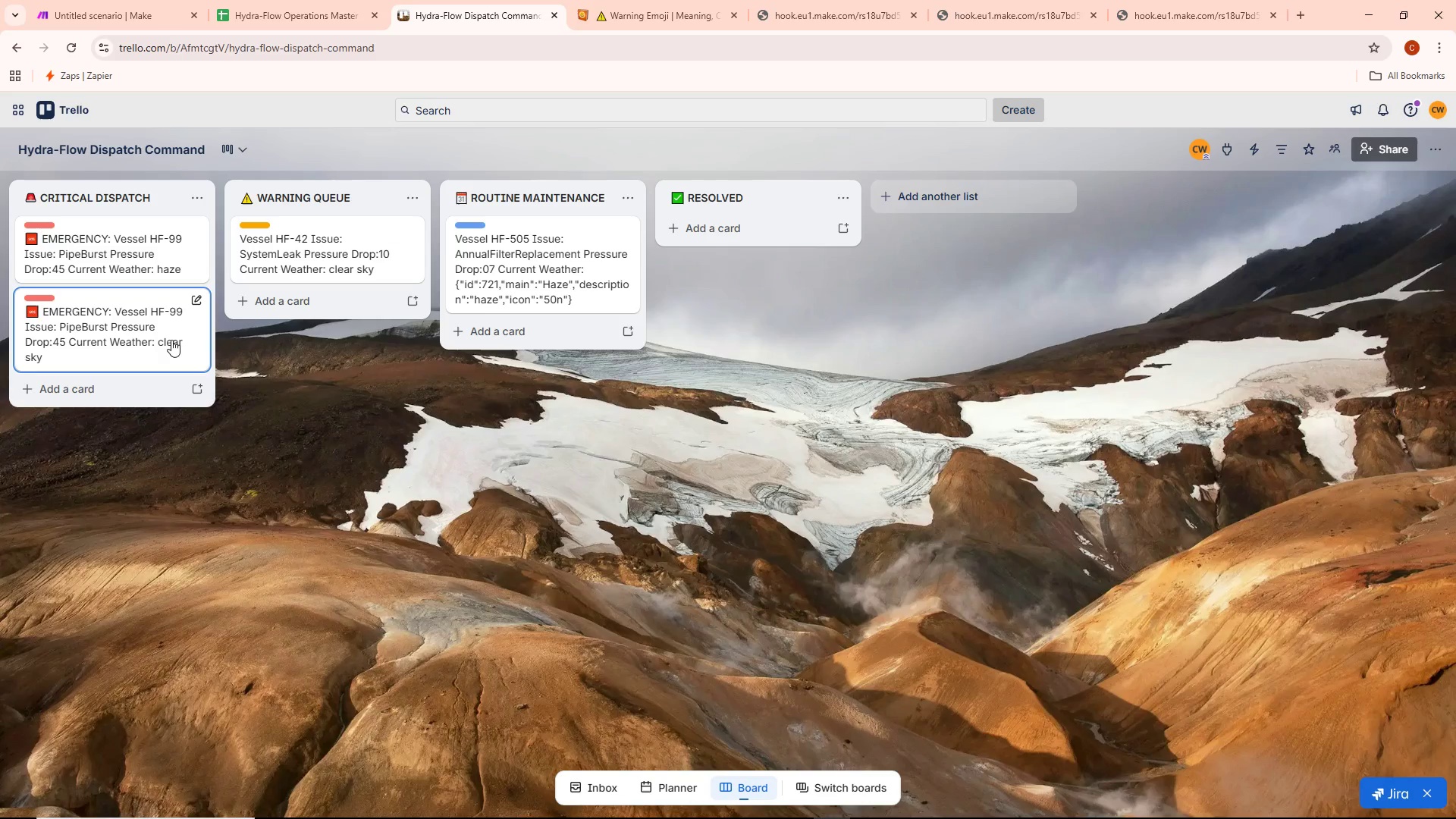 
double_click([161, 329])
 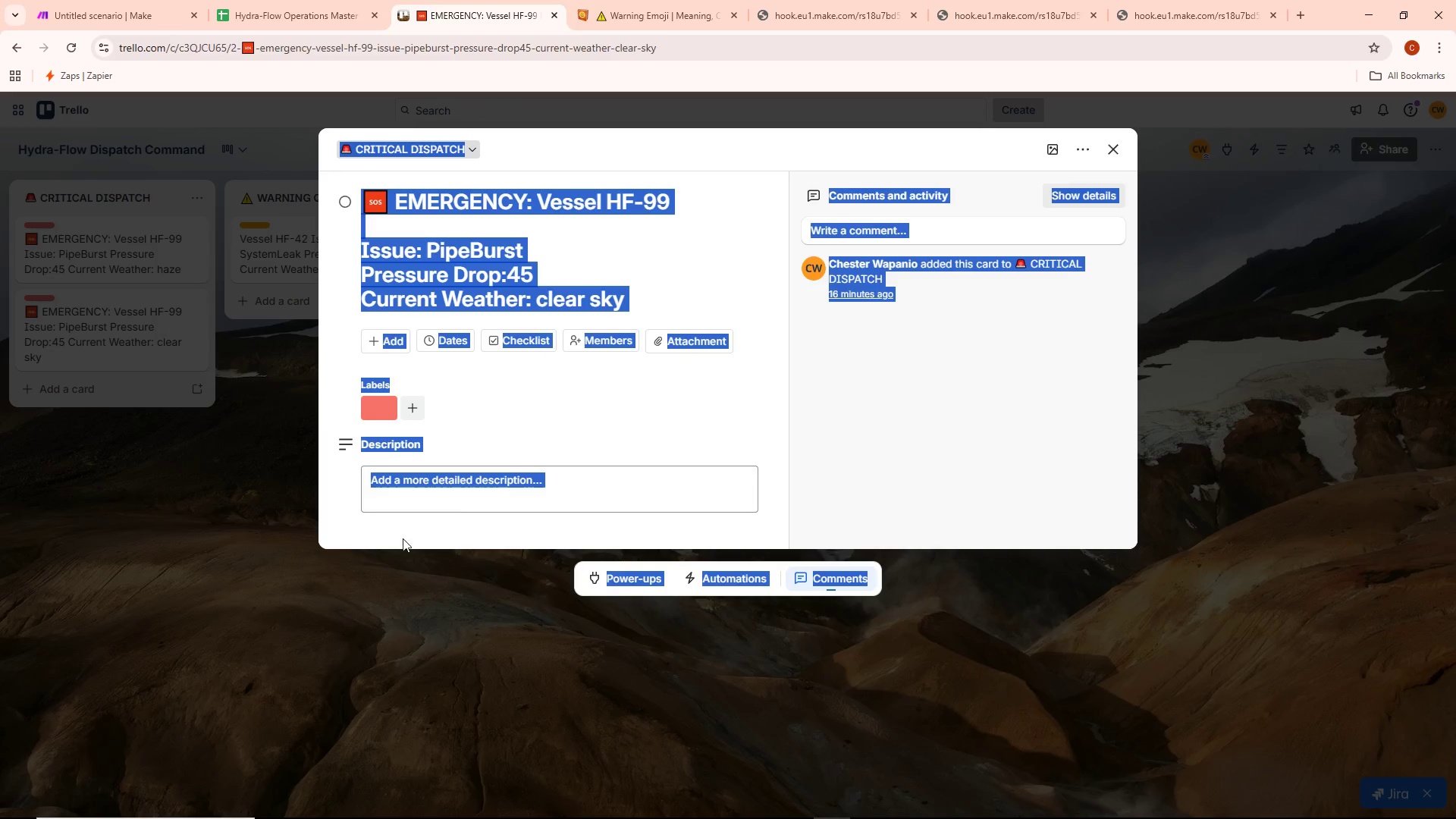 
left_click([736, 275])
 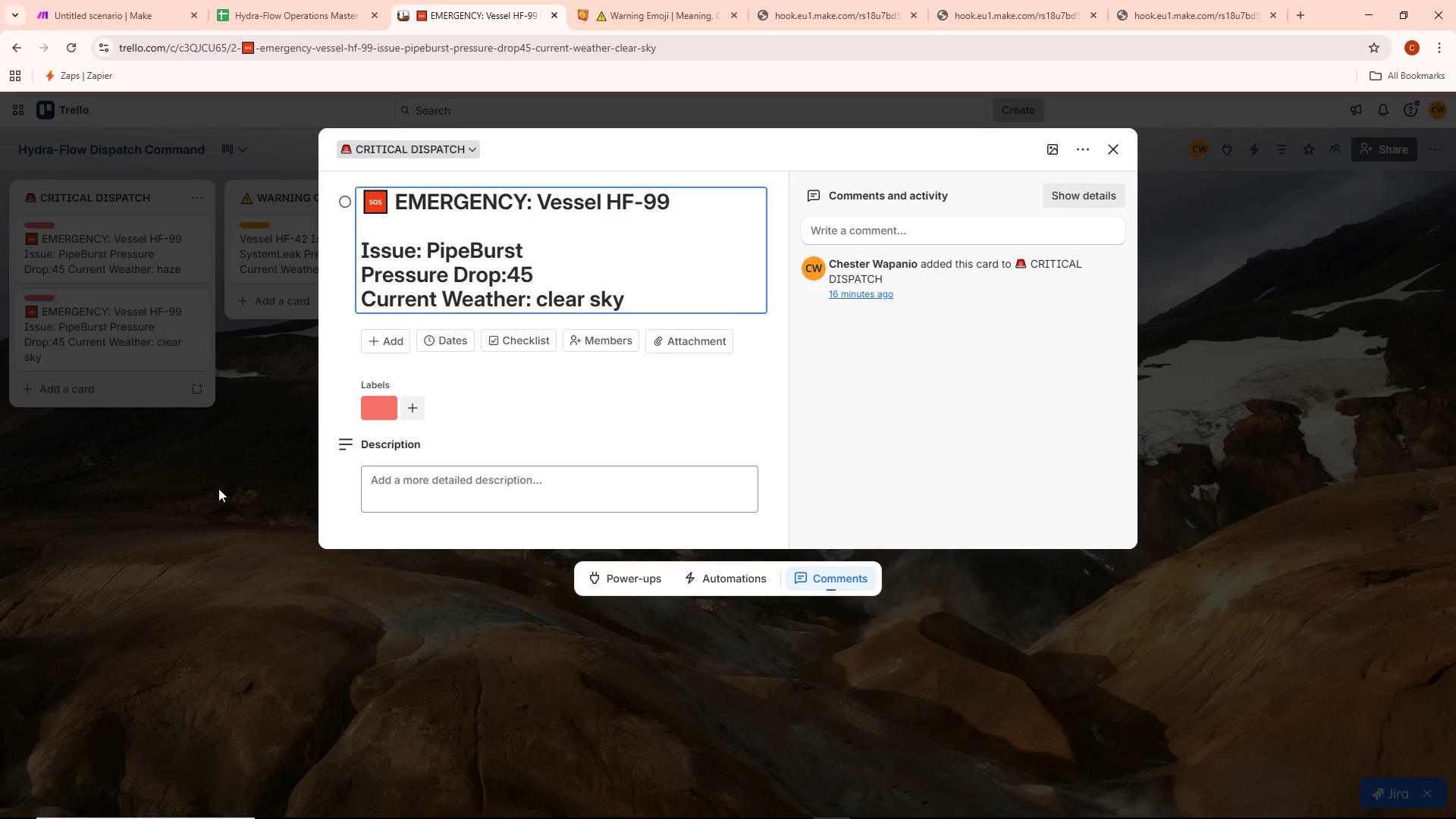 
left_click([218, 488])
 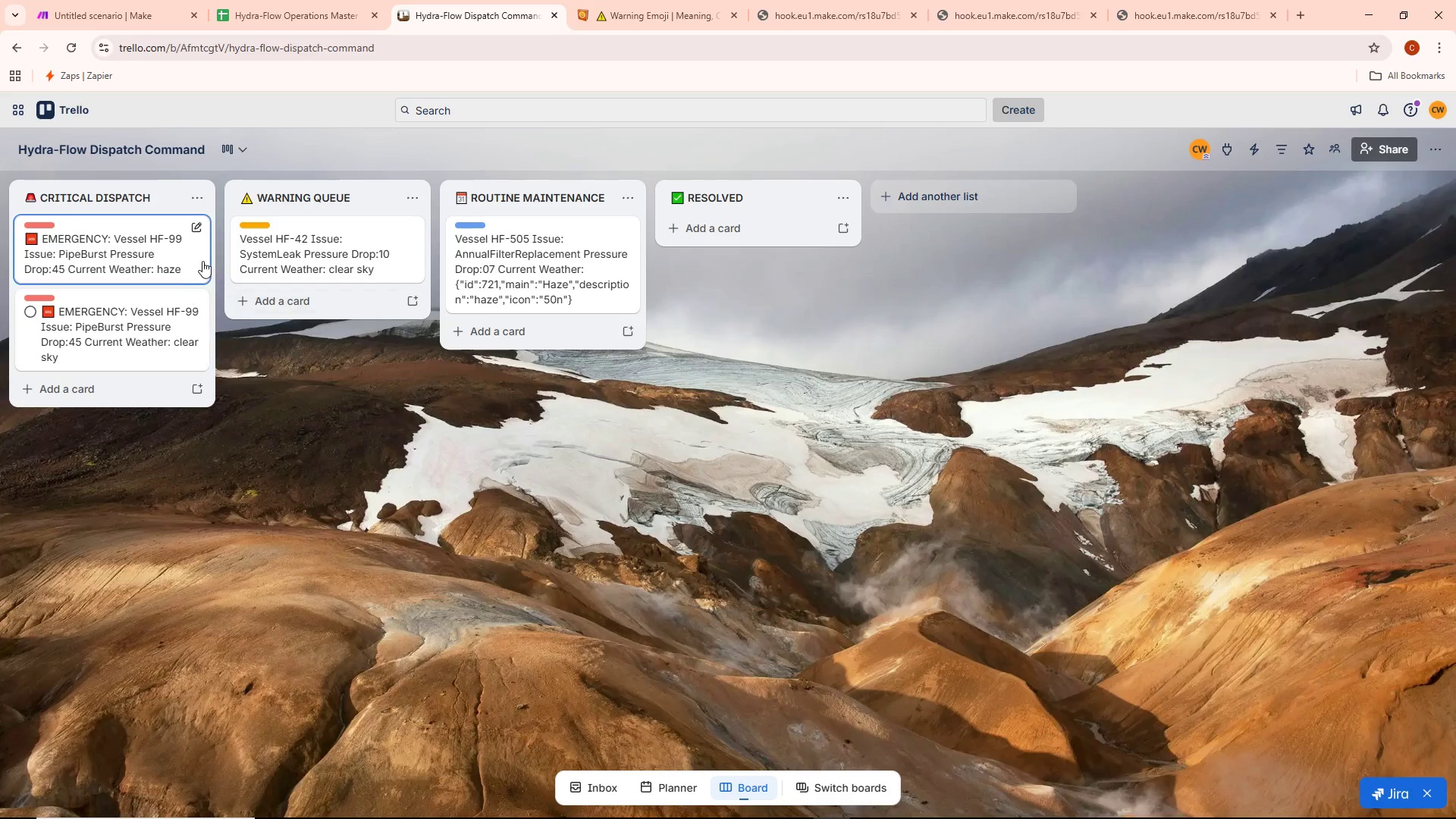 
double_click([180, 248])
 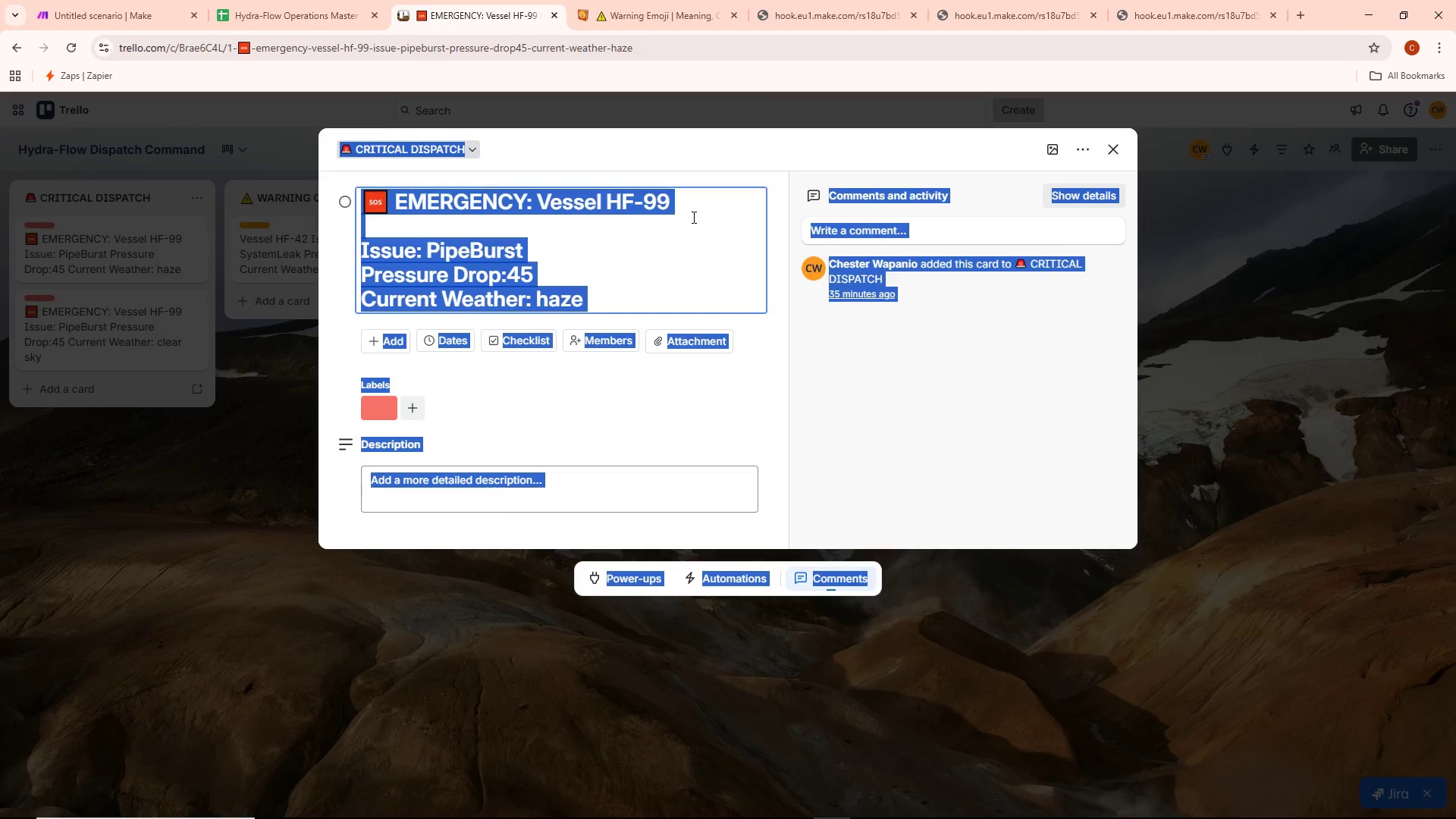 
double_click([691, 205])
 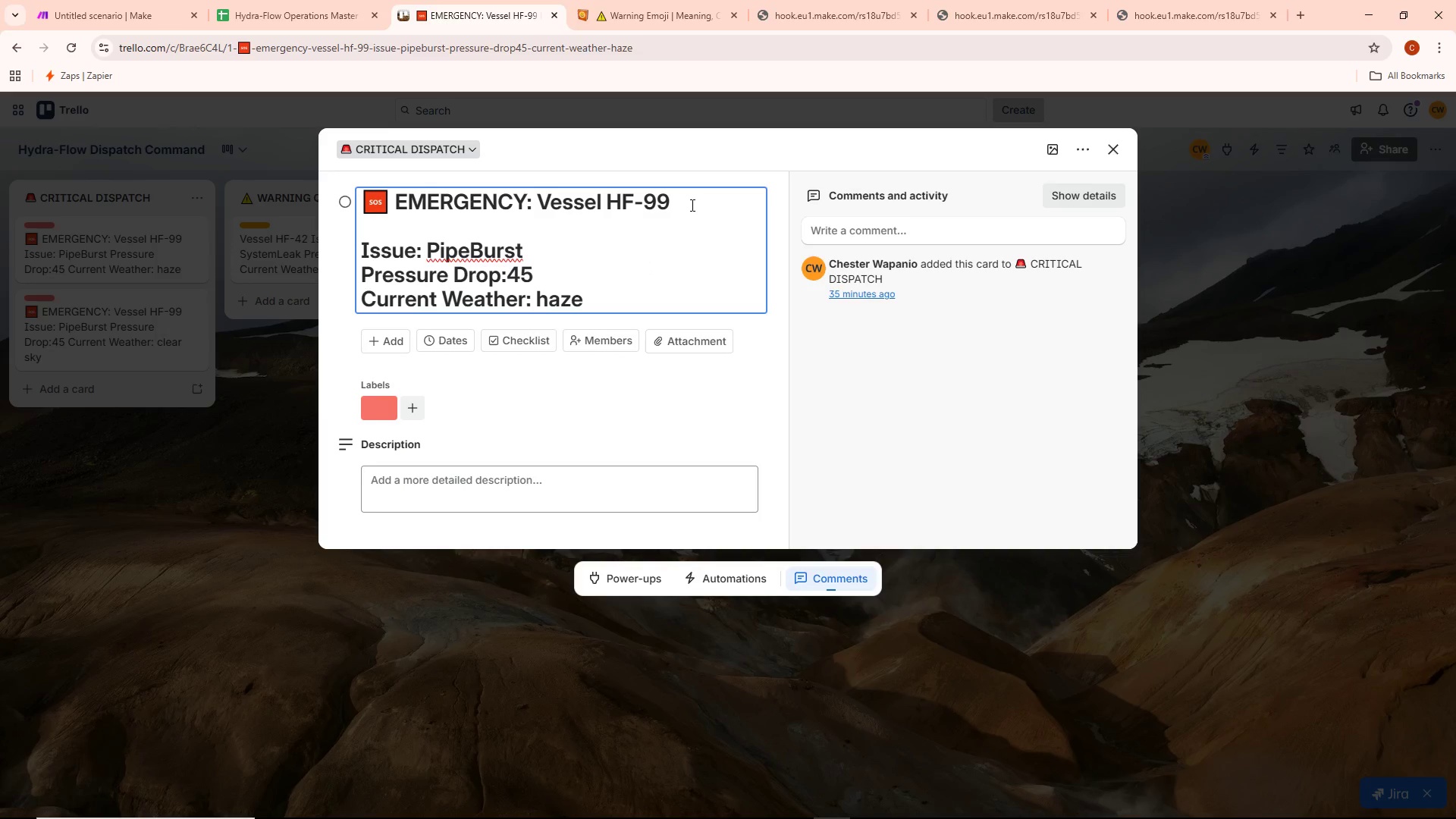 
key(Space)
 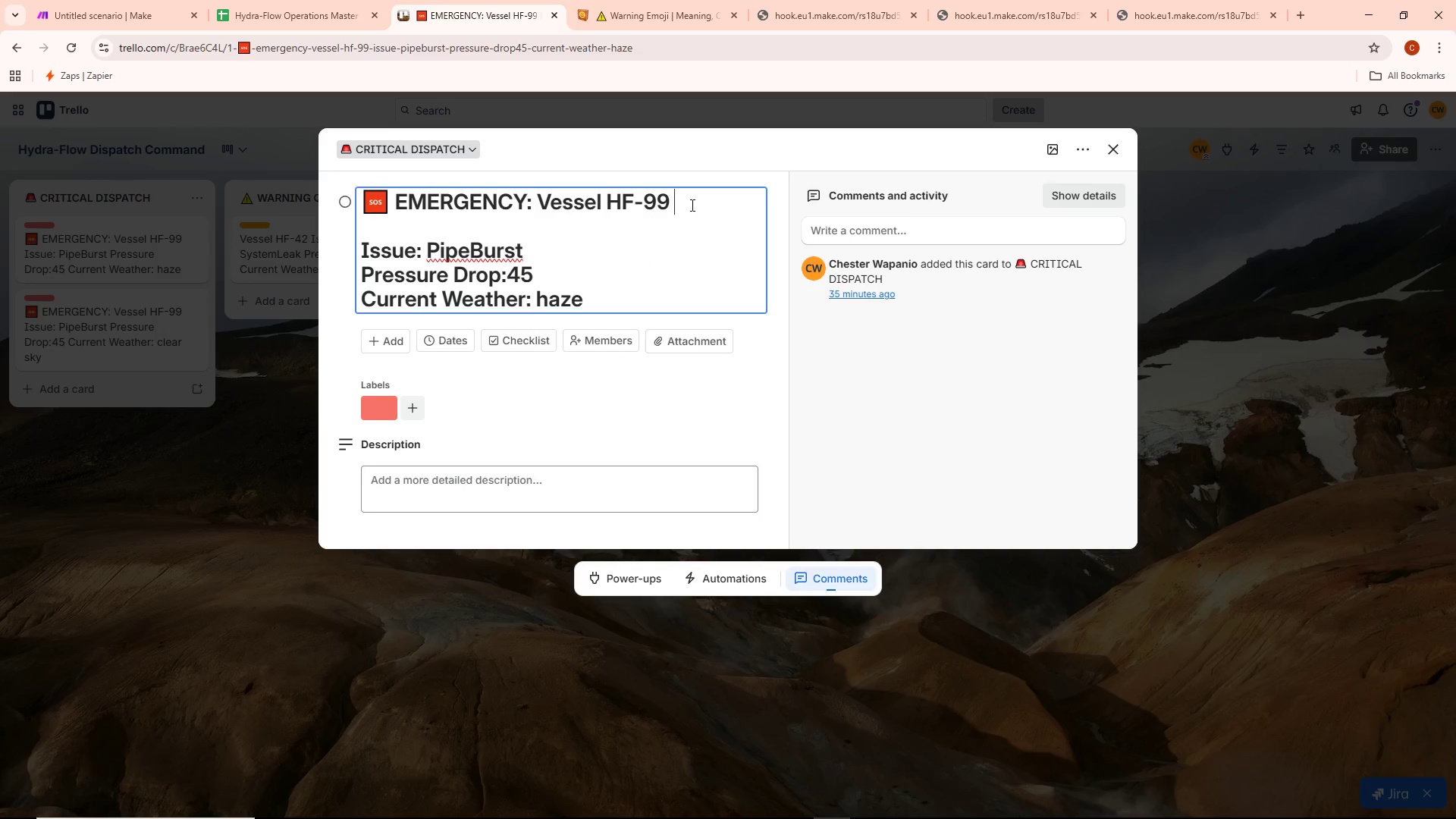 
key(Control+ControlLeft)
 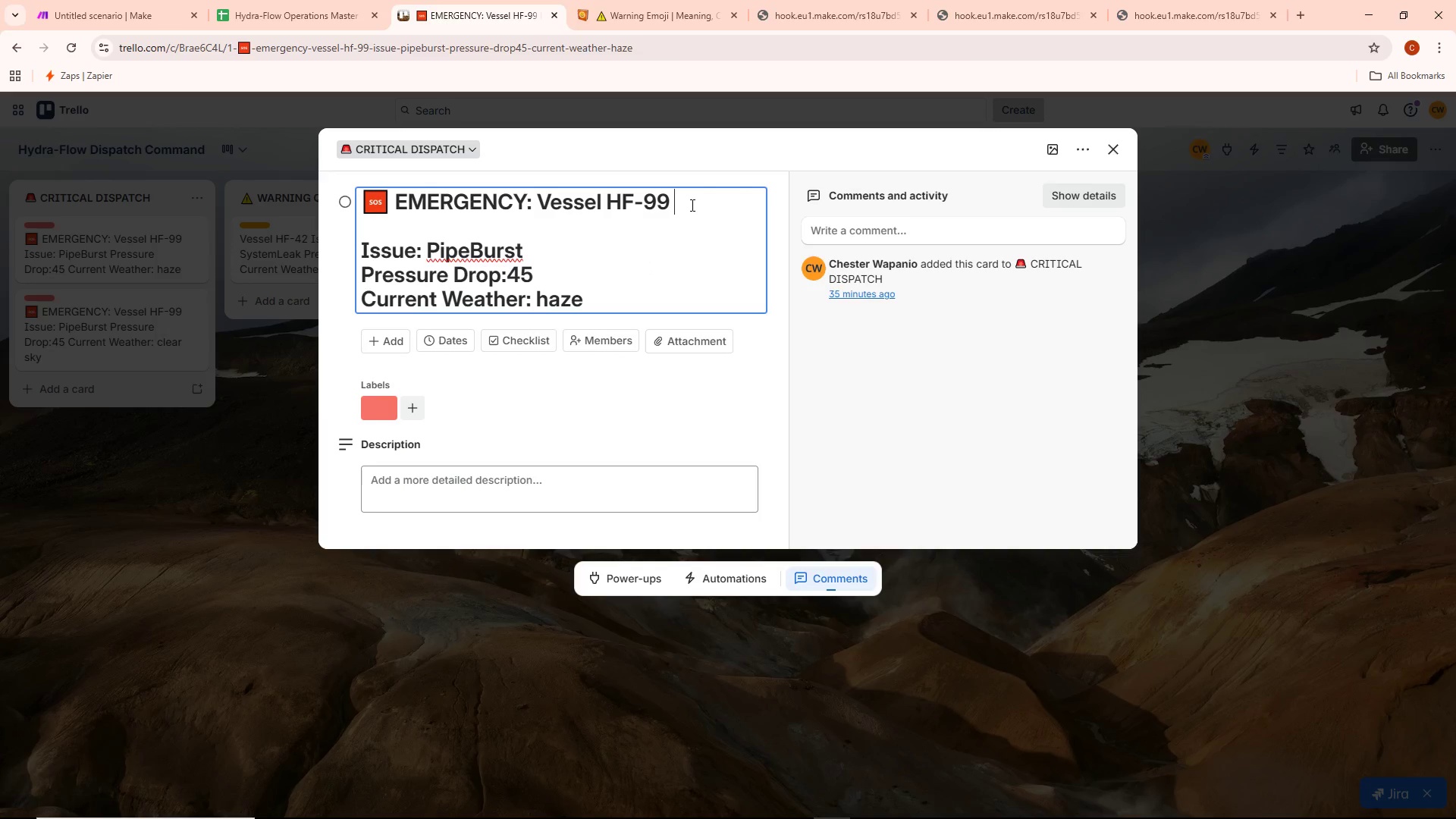 
key(Control+Backslash)
 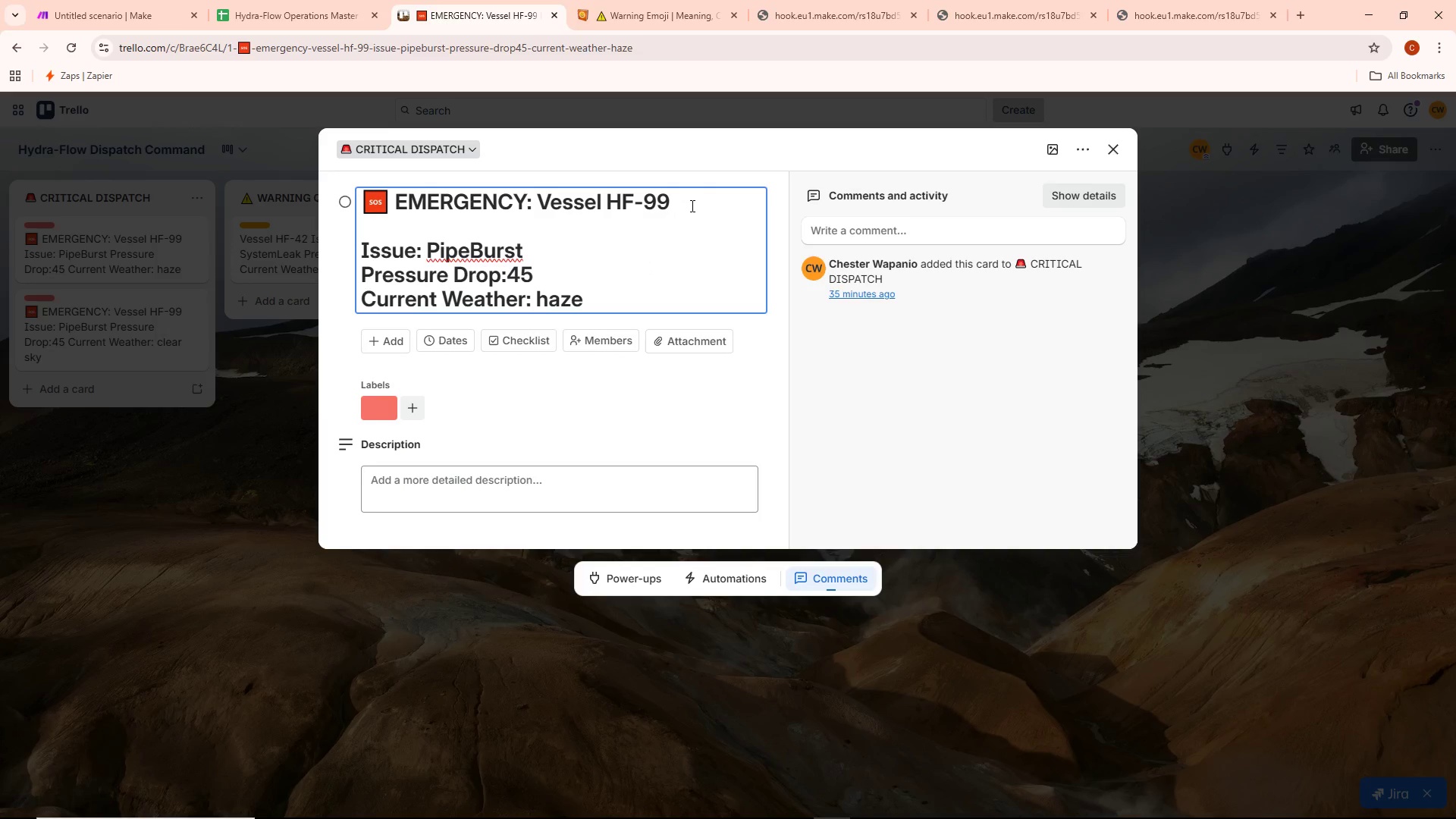 
key(Shift+Backslash)
 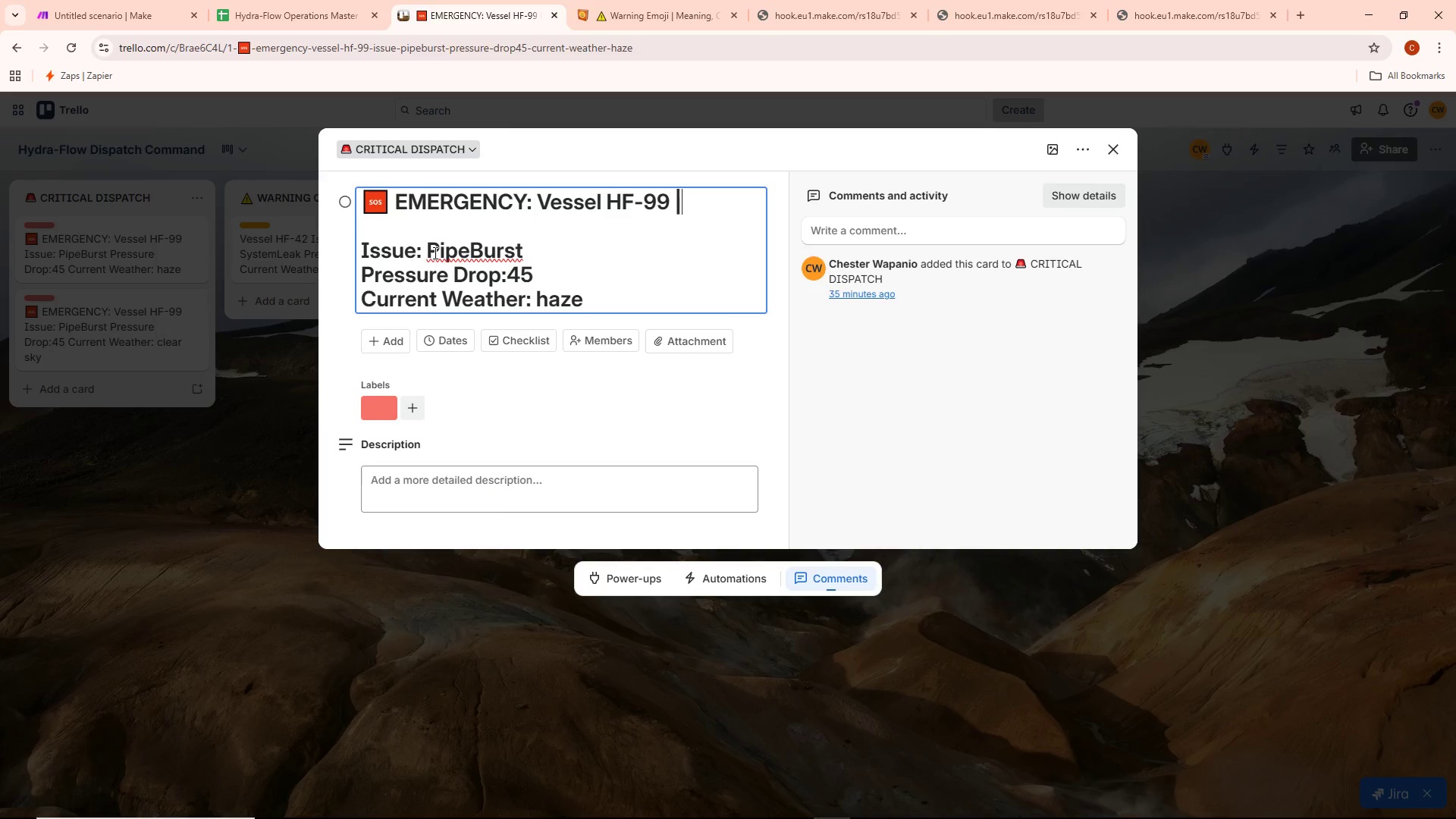 
left_click([545, 249])
 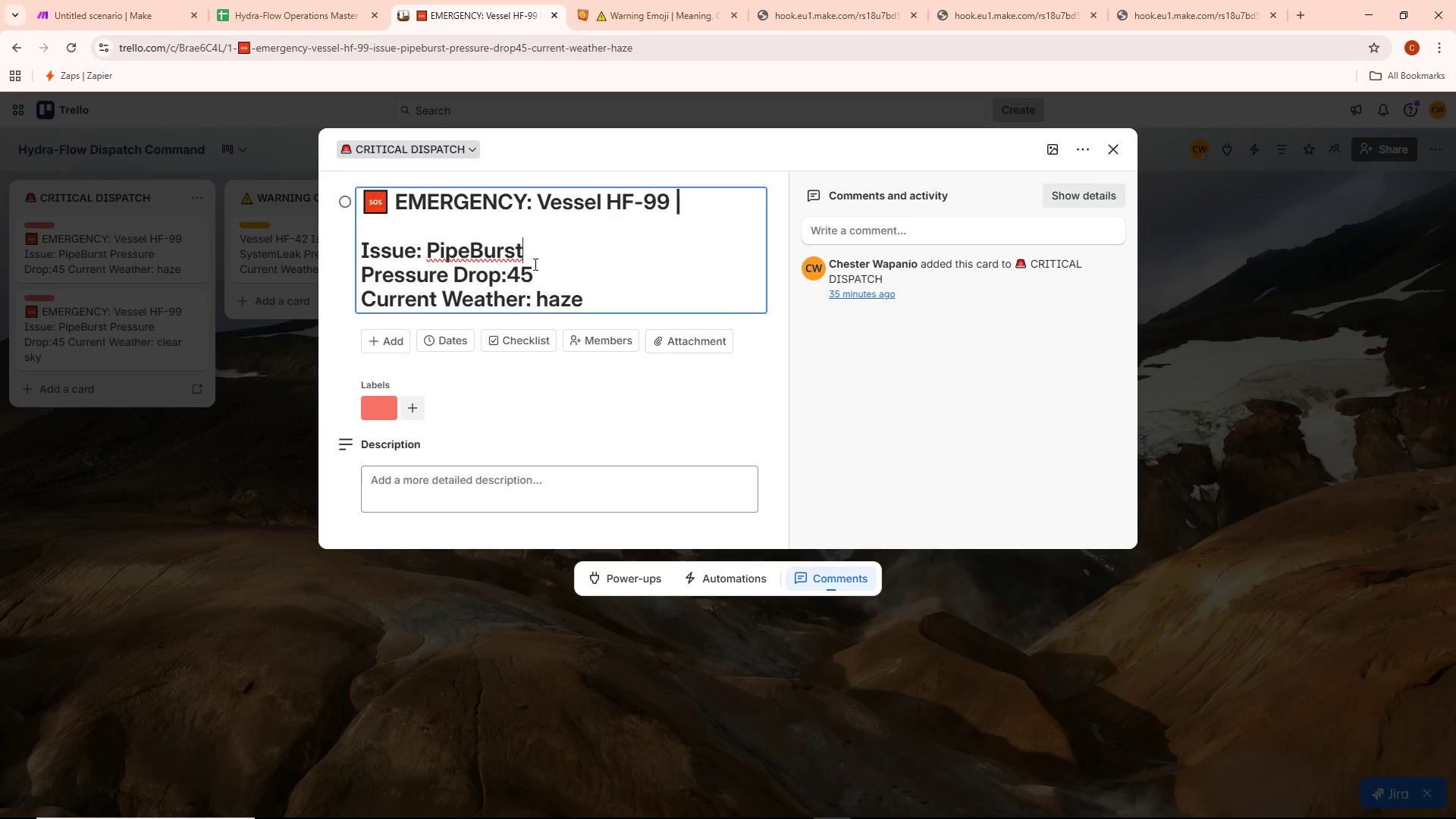 
key(Space)
 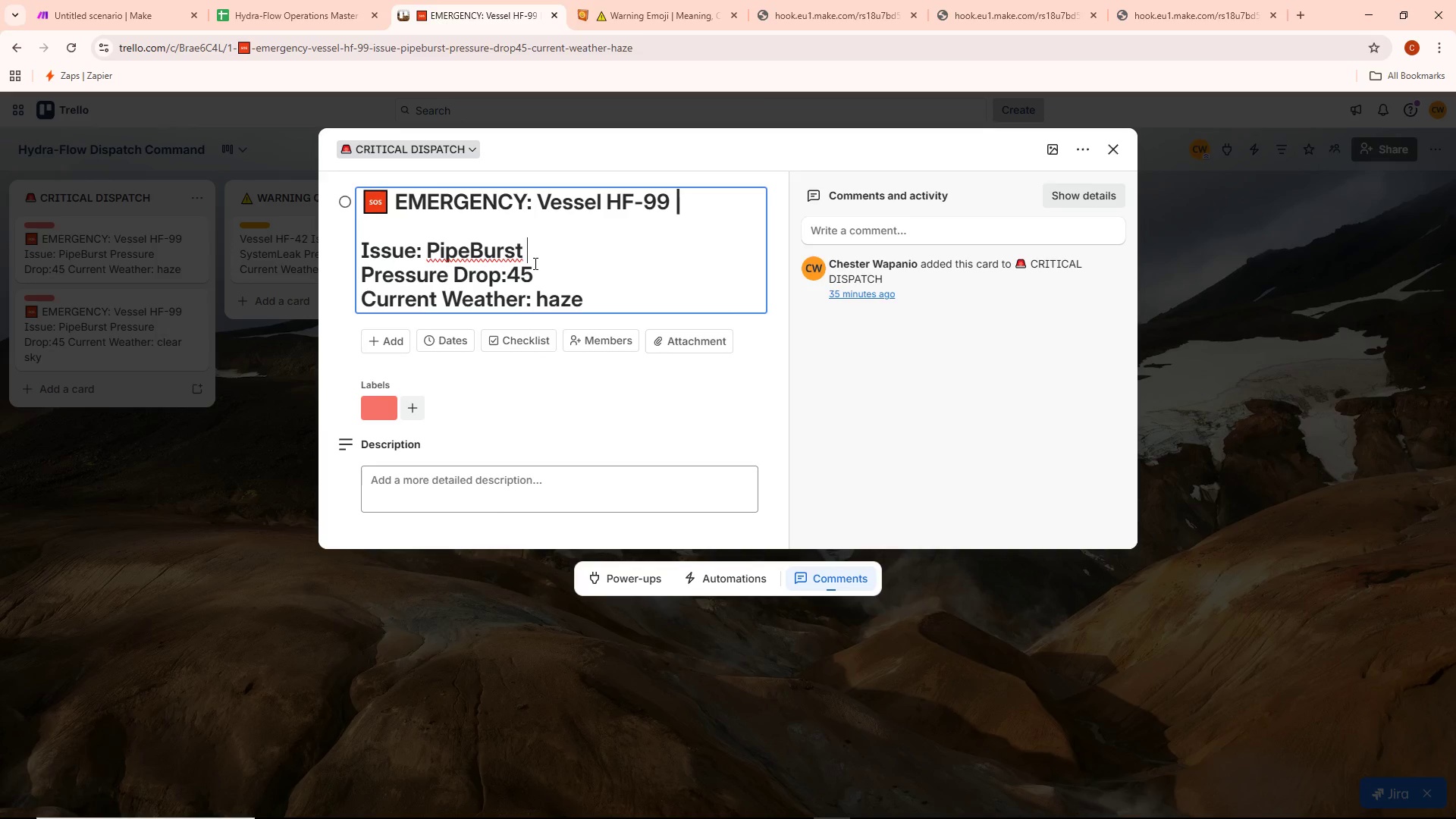 
hold_key(key=ShiftLeft, duration=1.53)
 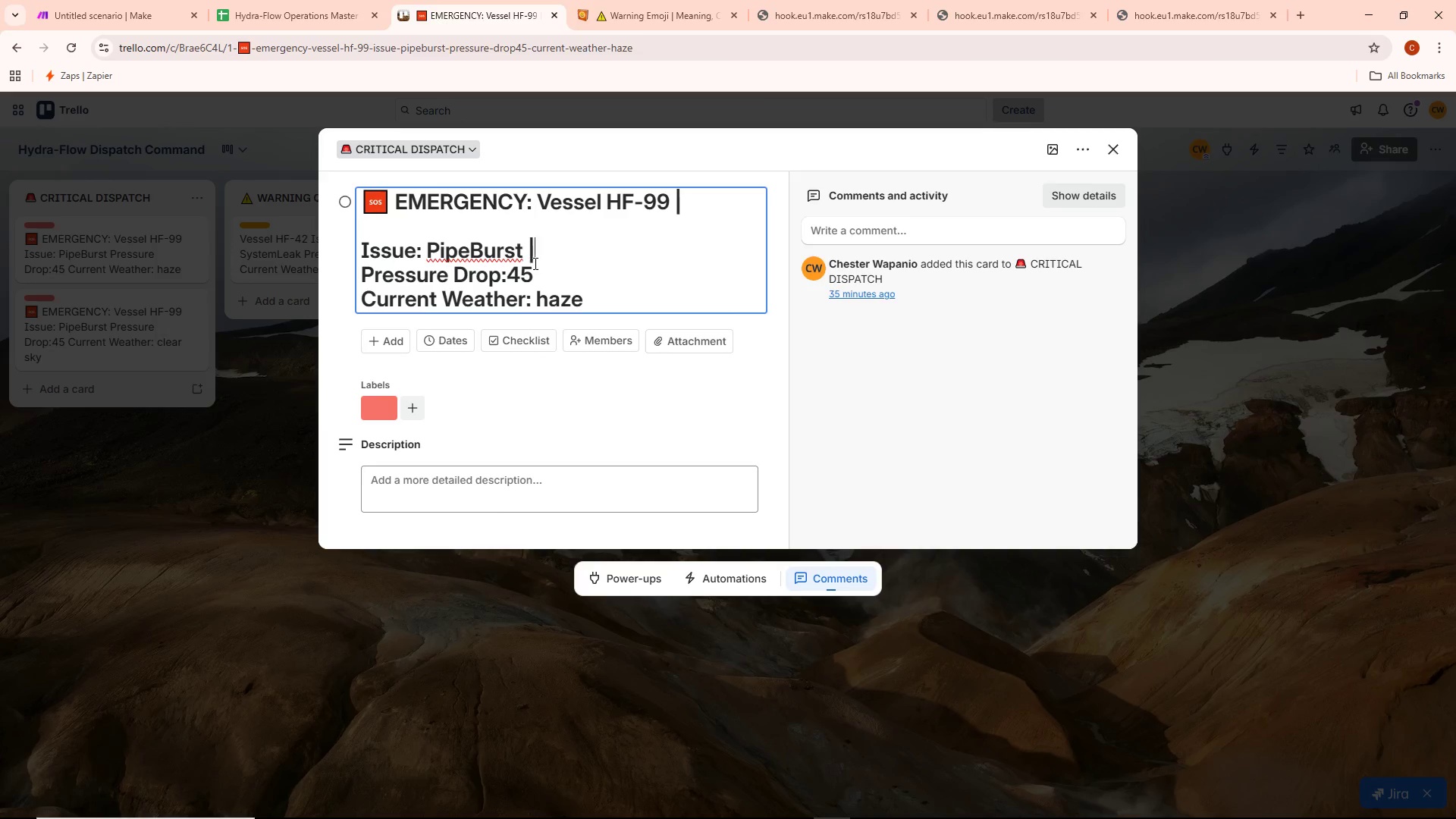 
key(Shift+ShiftLeft)
 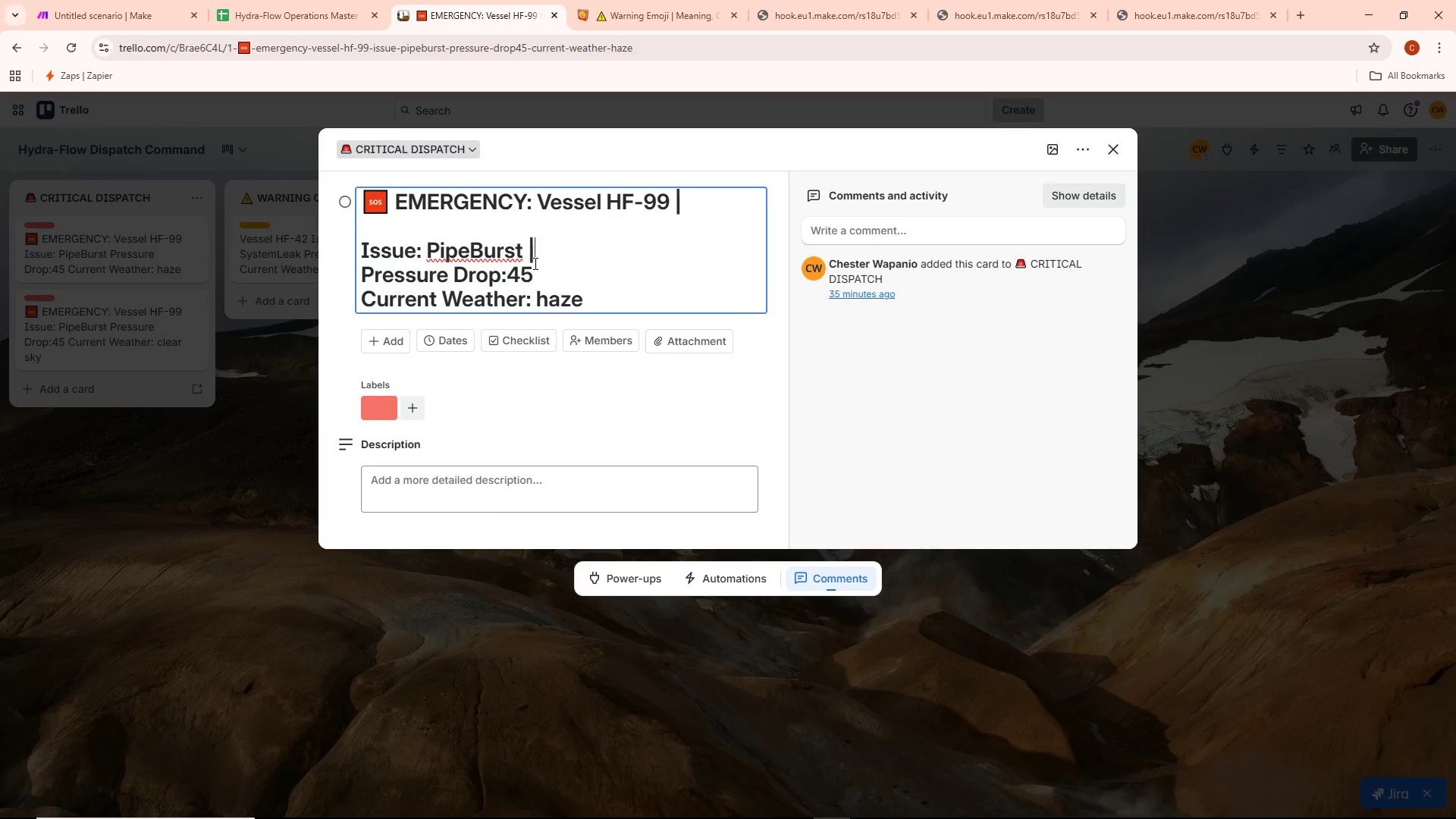 
key(Shift+ShiftLeft)
 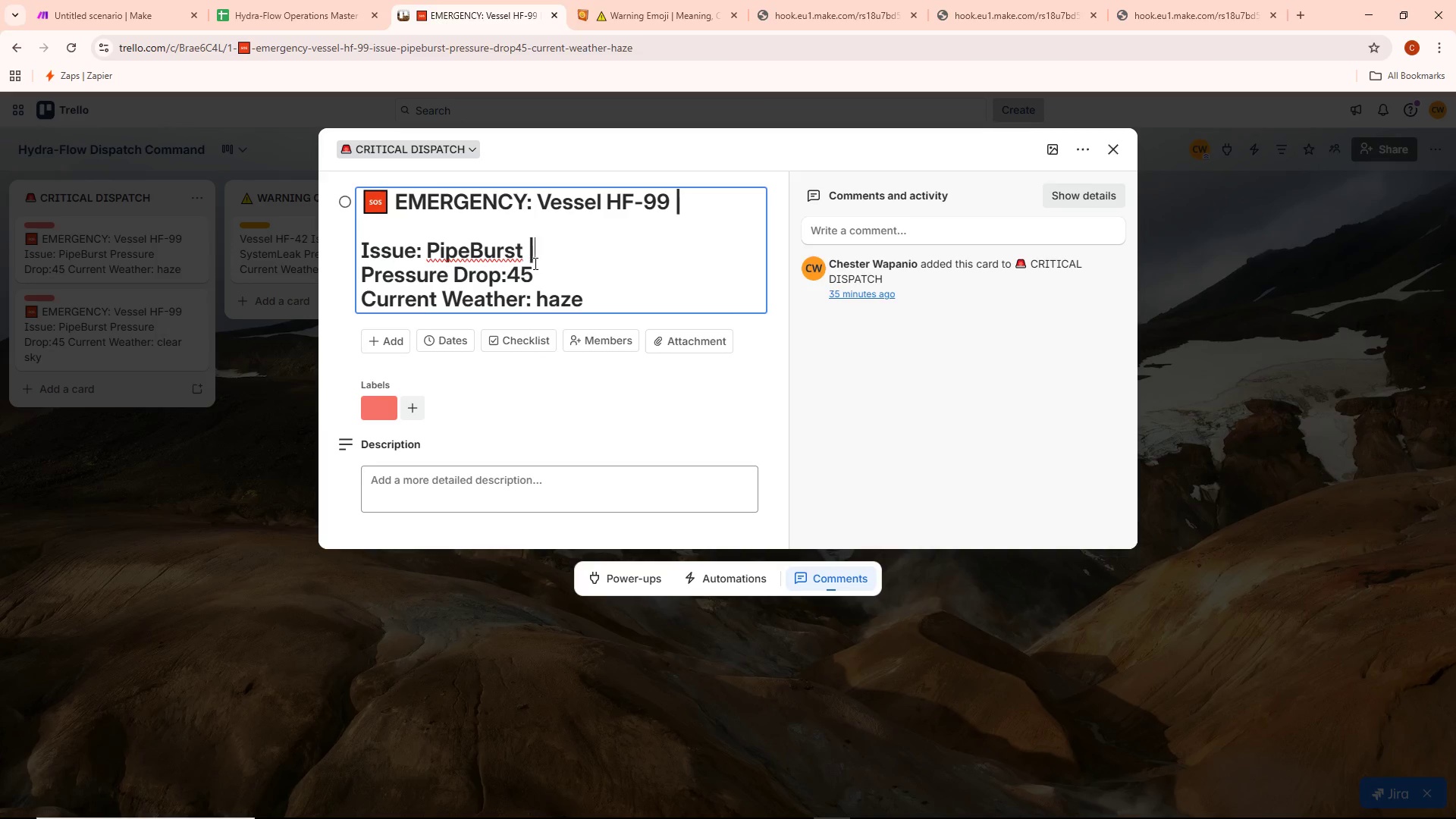 
key(Shift+ShiftLeft)
 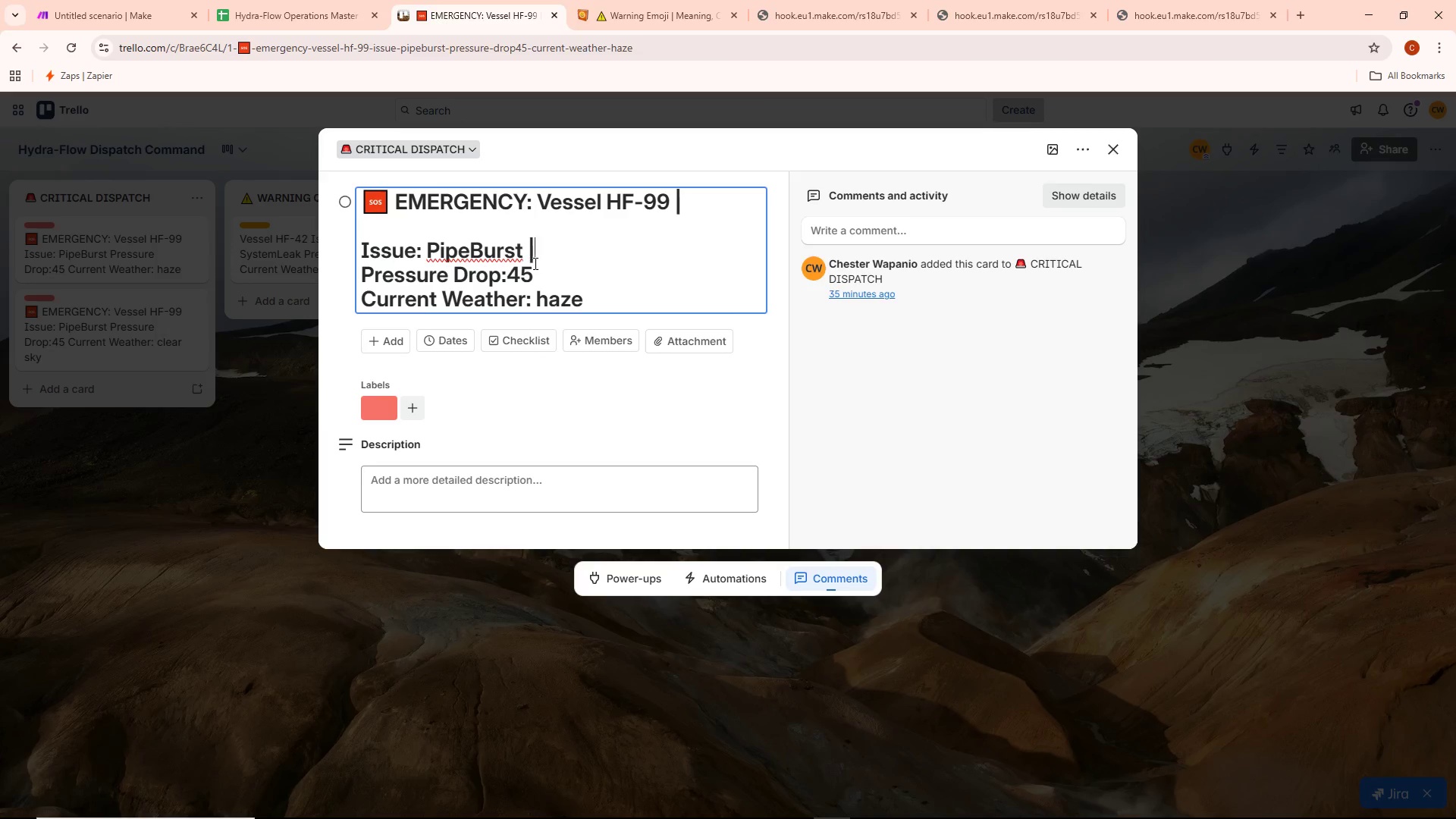 
key(Shift+Backslash)
 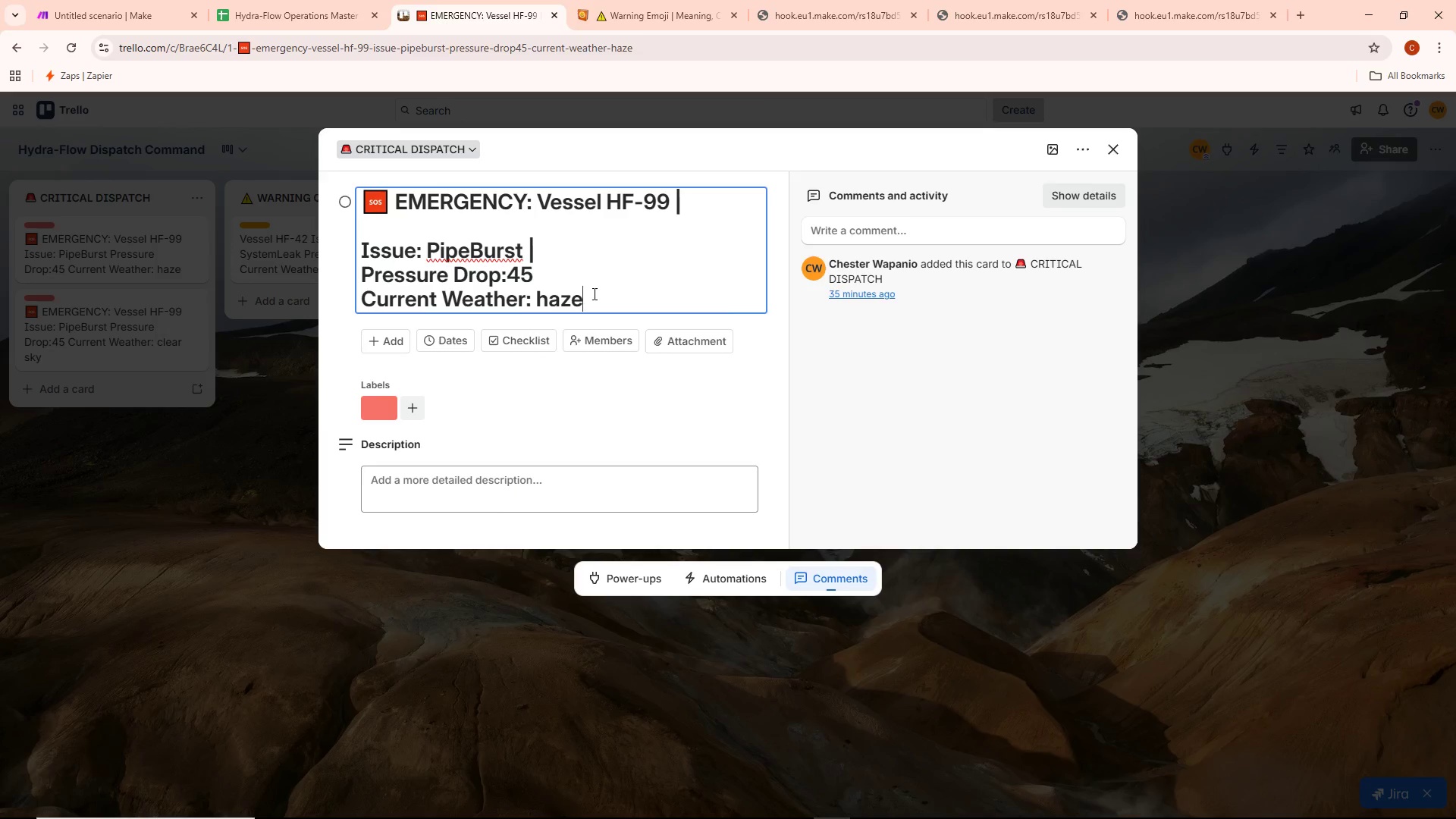 
double_click([590, 279])
 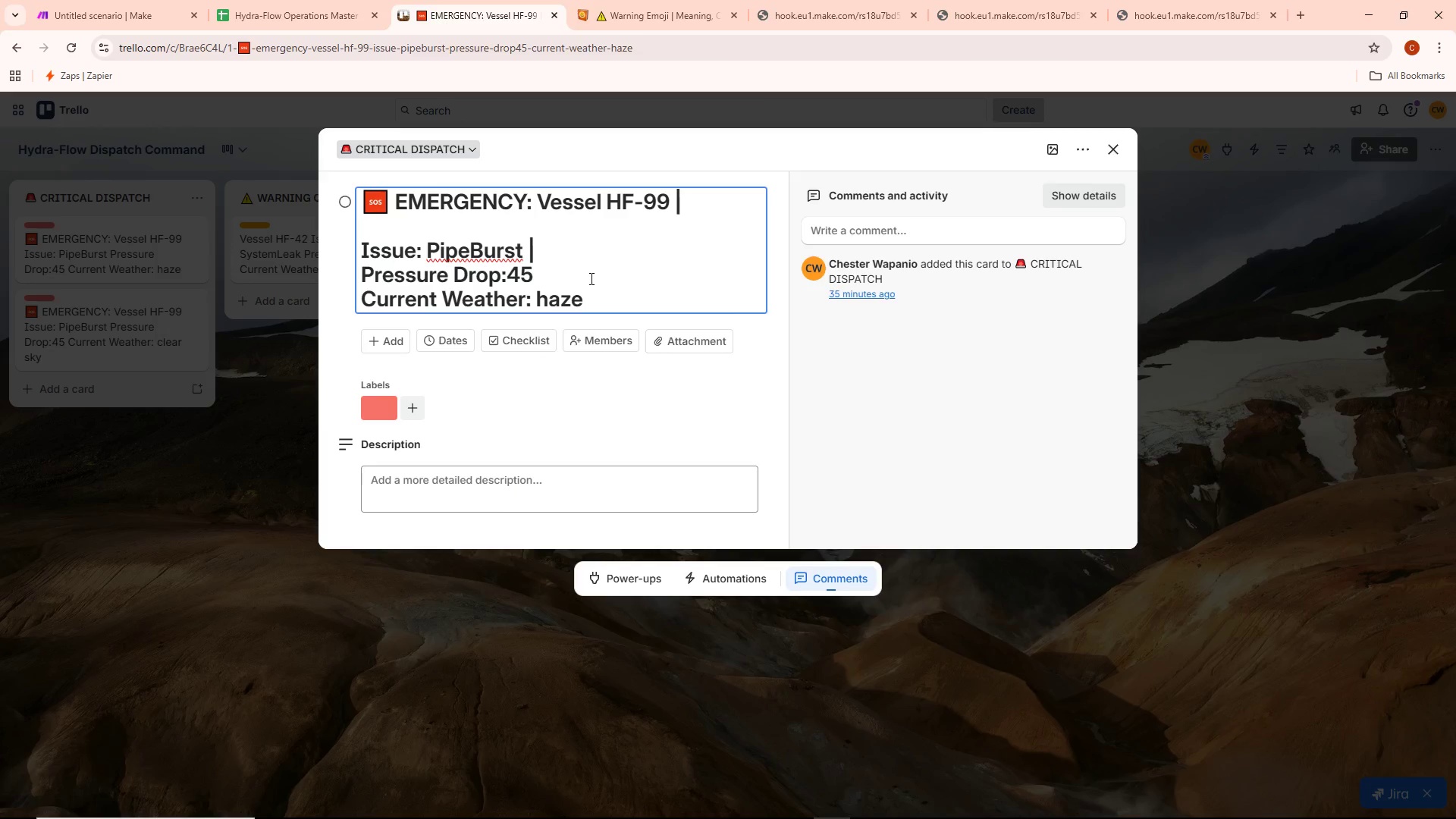 
key(Space)
 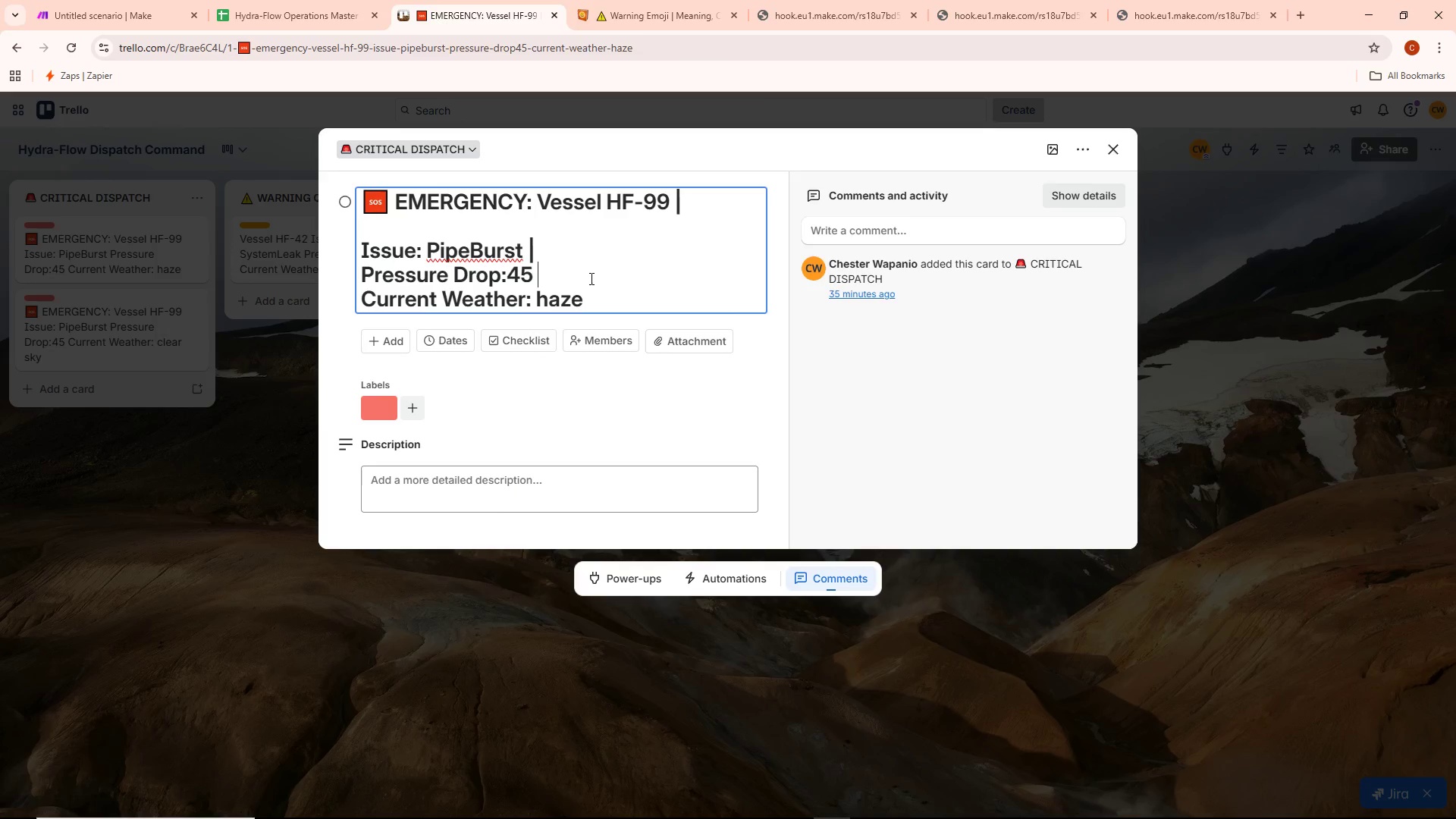 
key(Shift+ShiftLeft)
 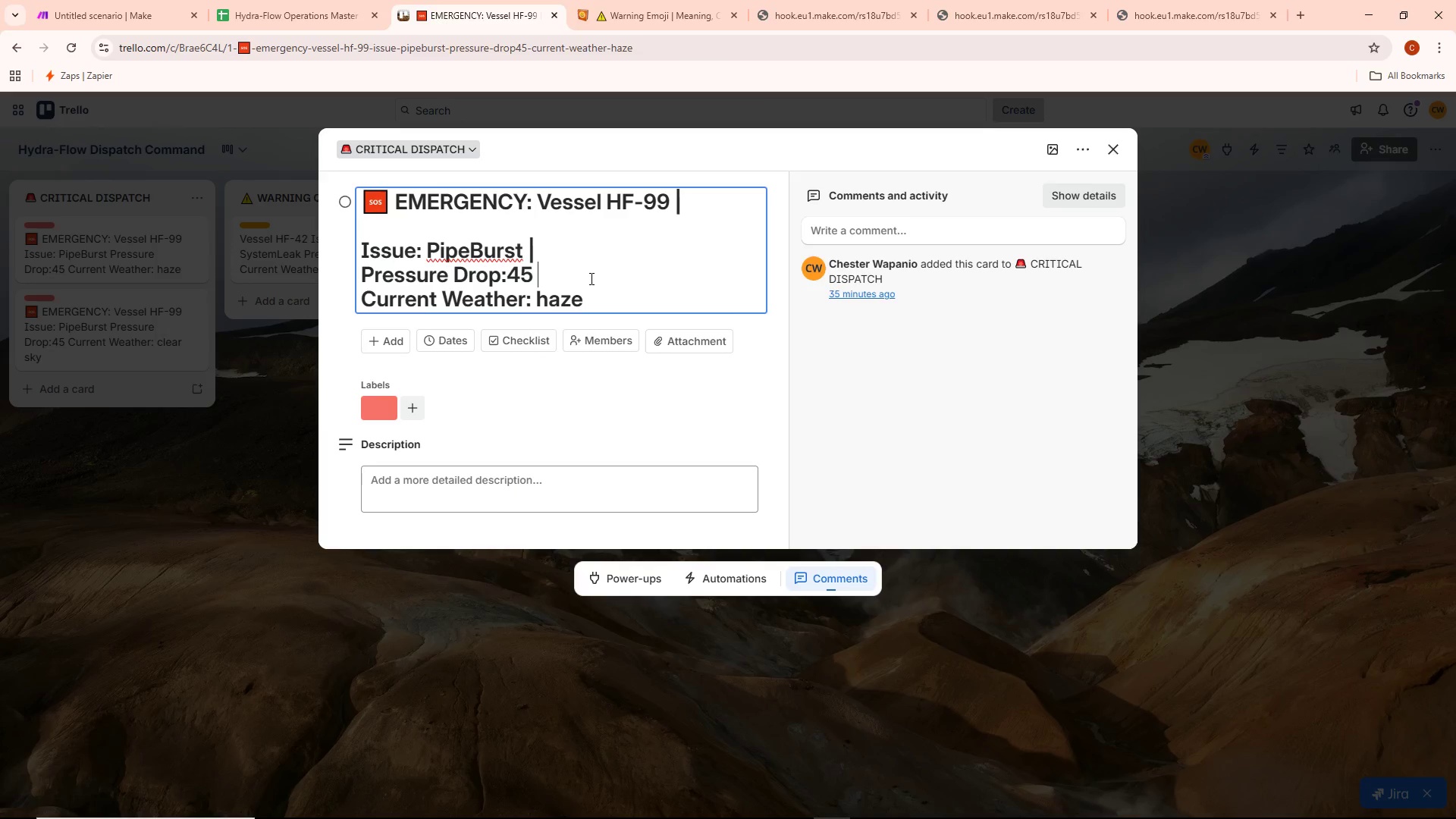 
key(Shift+Backslash)
 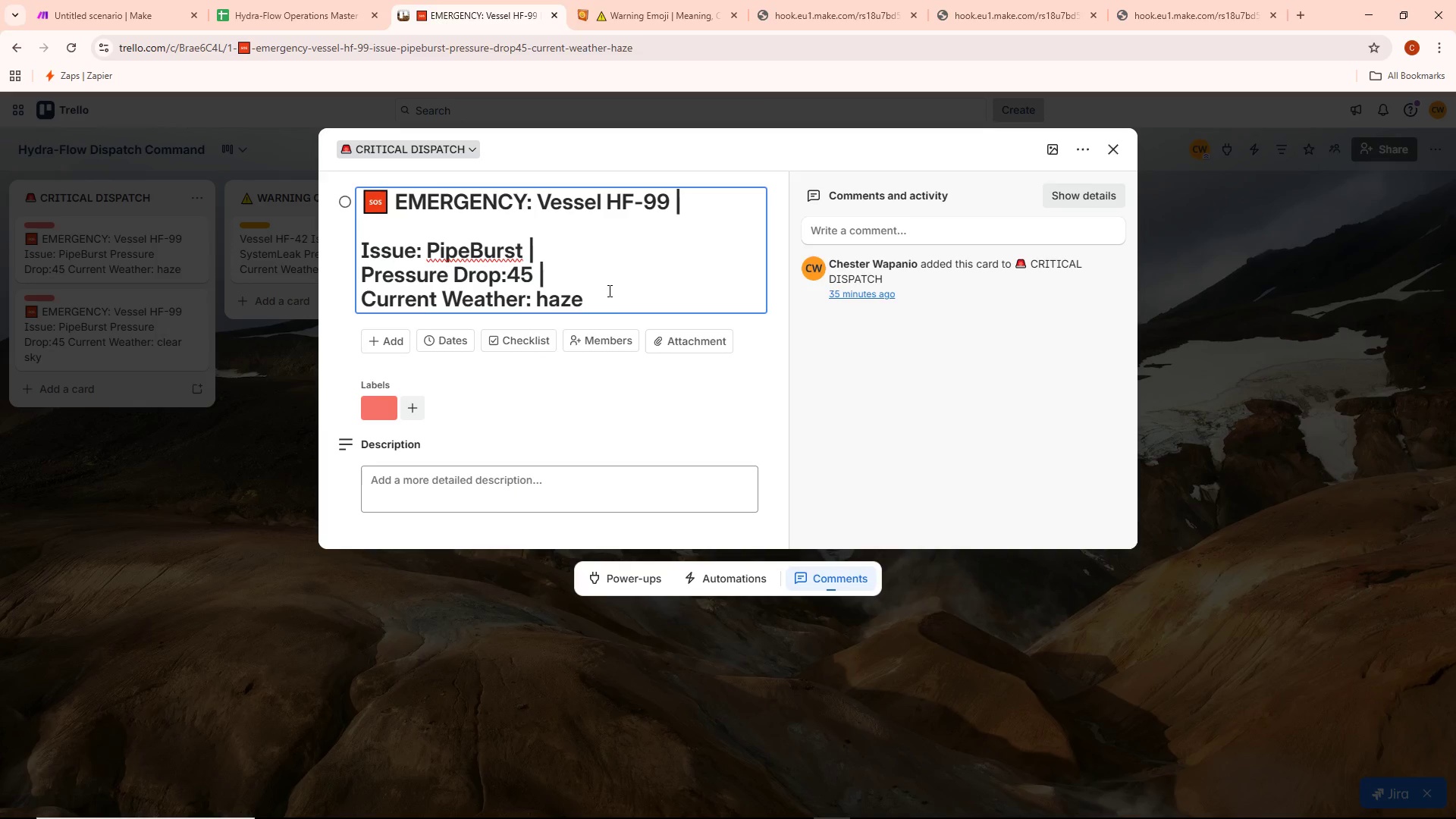 
left_click([617, 309])
 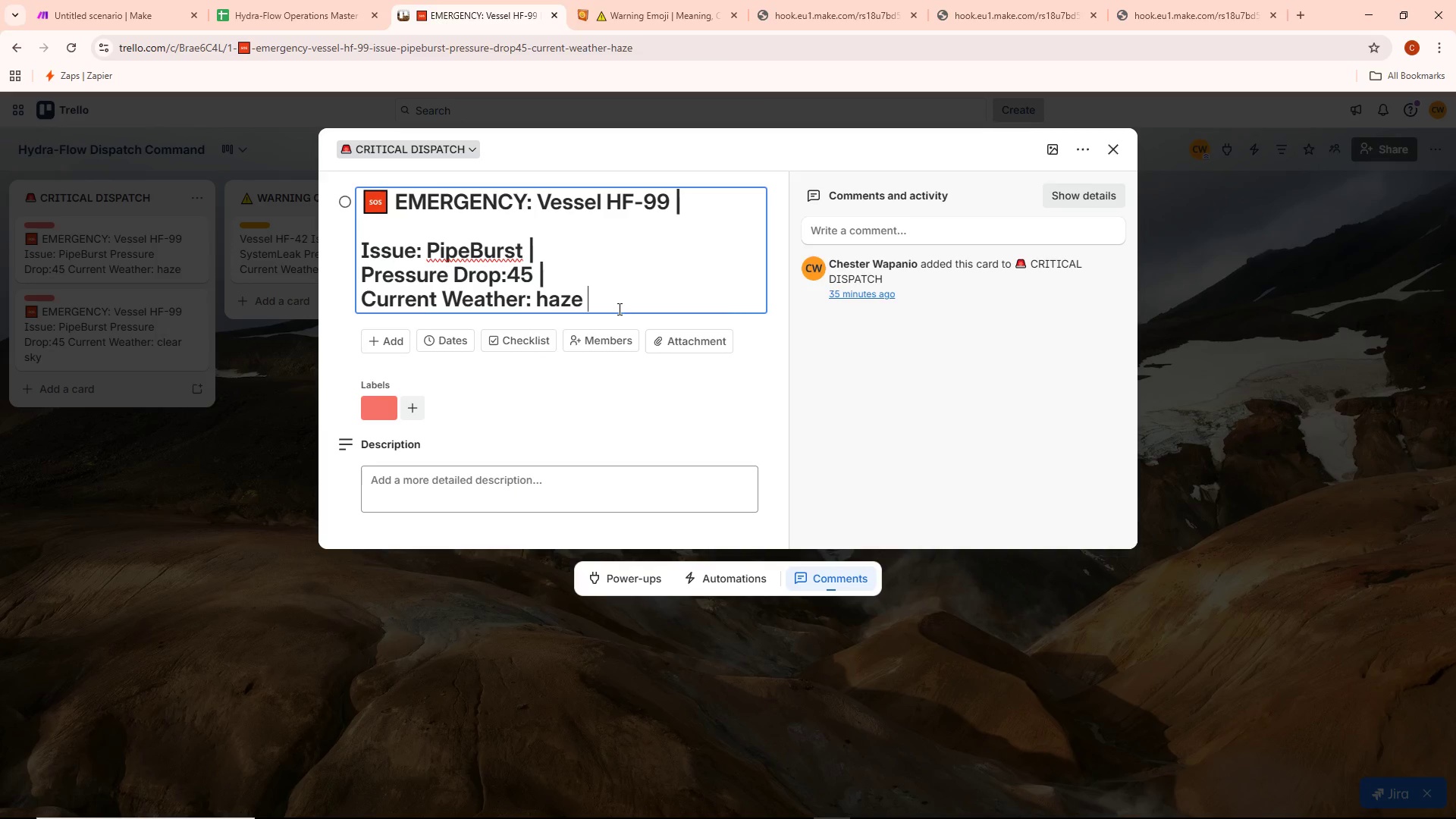 
key(Space)
 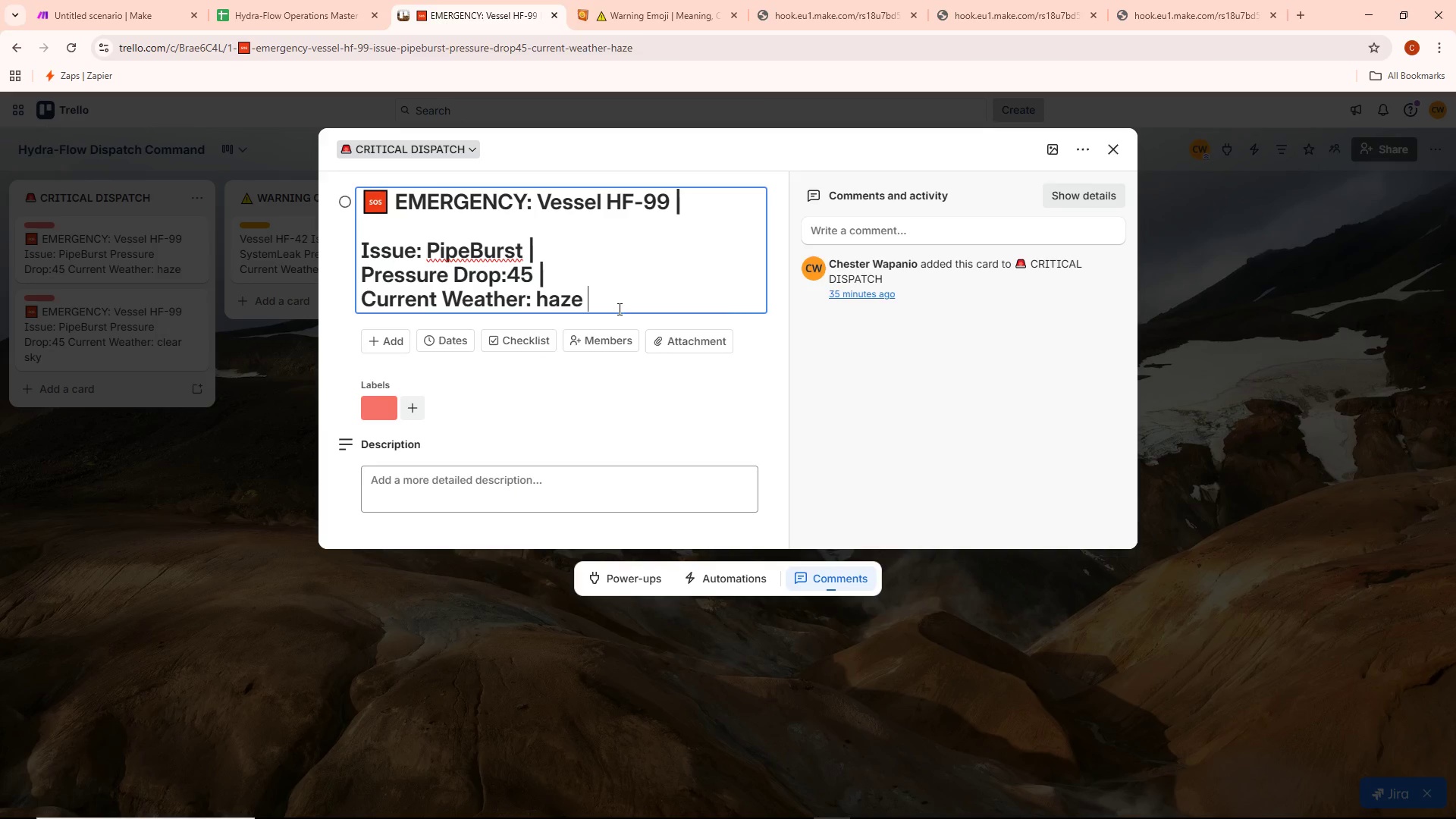 
hold_key(key=ShiftLeft, duration=0.31)
 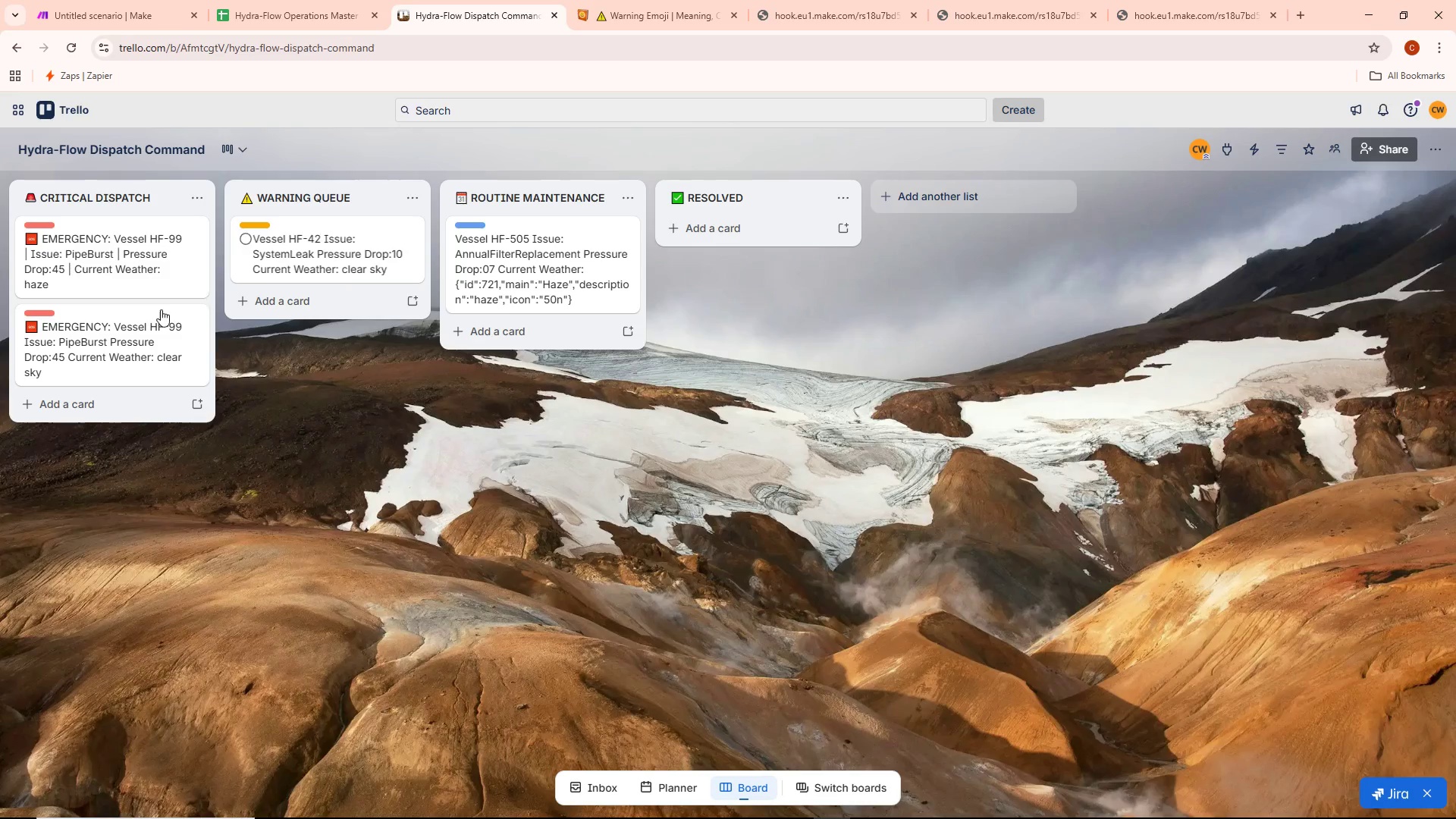 
wait(5.14)
 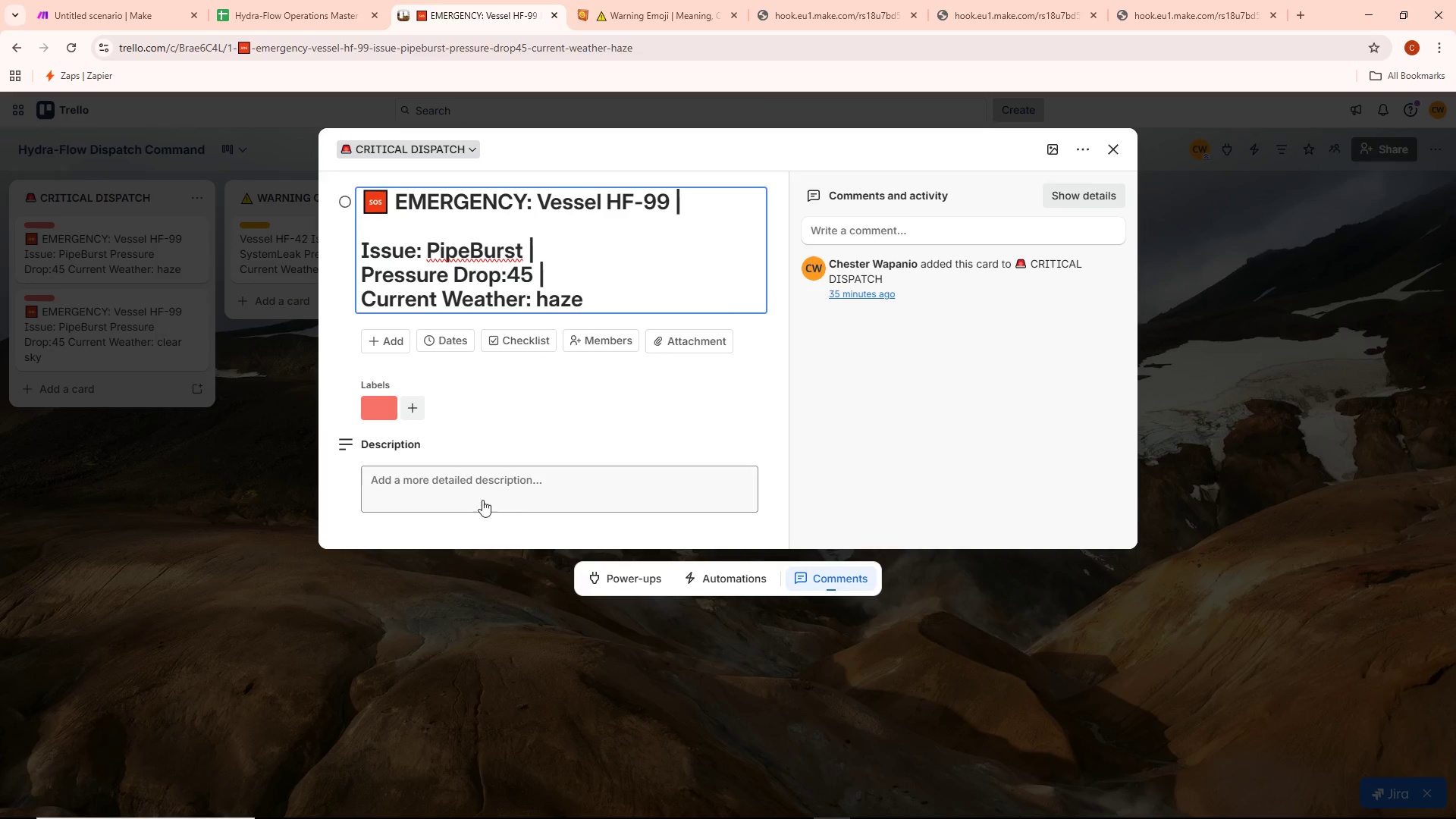 
double_click([400, 244])
 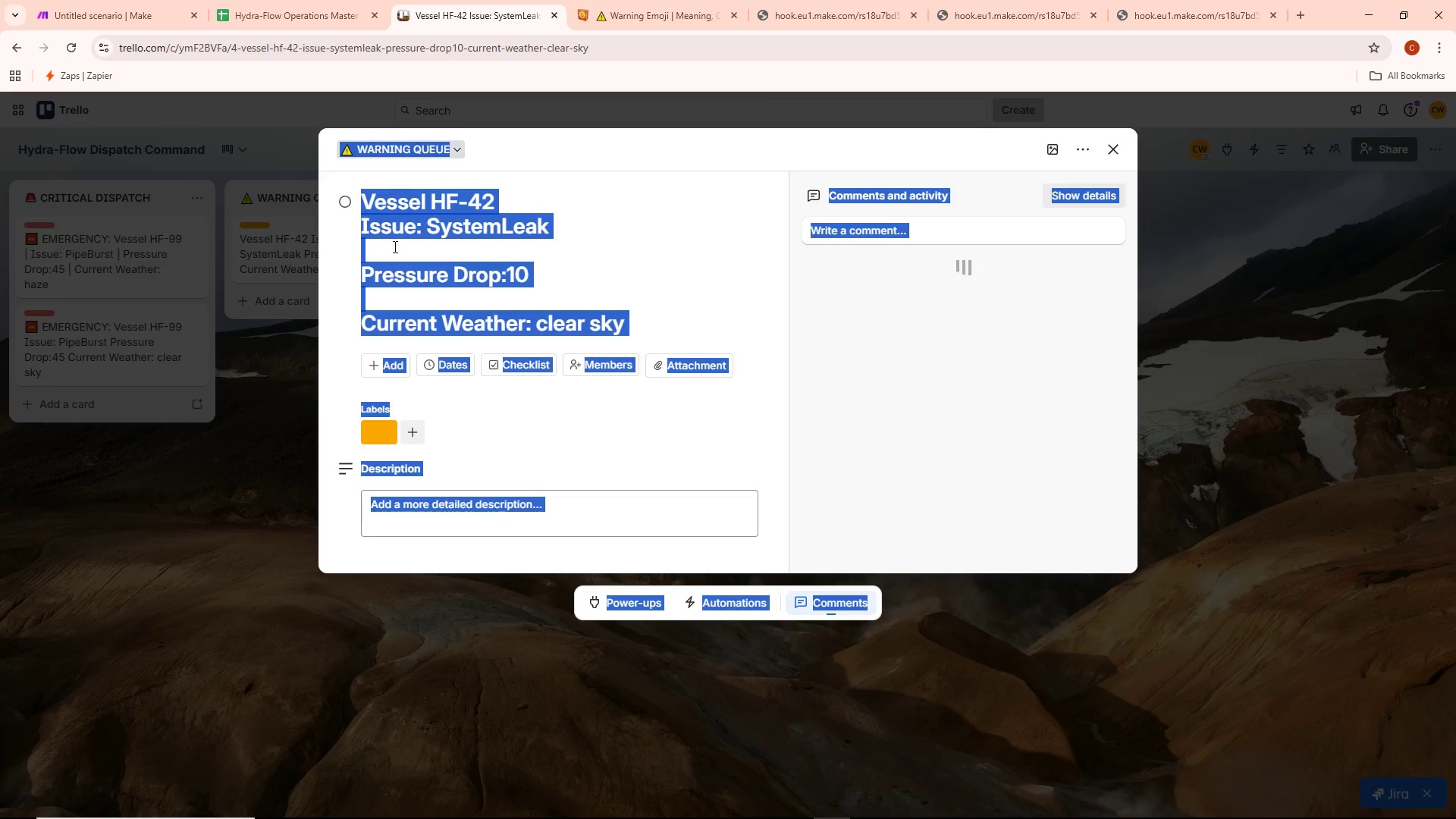 
left_click([607, 270])
 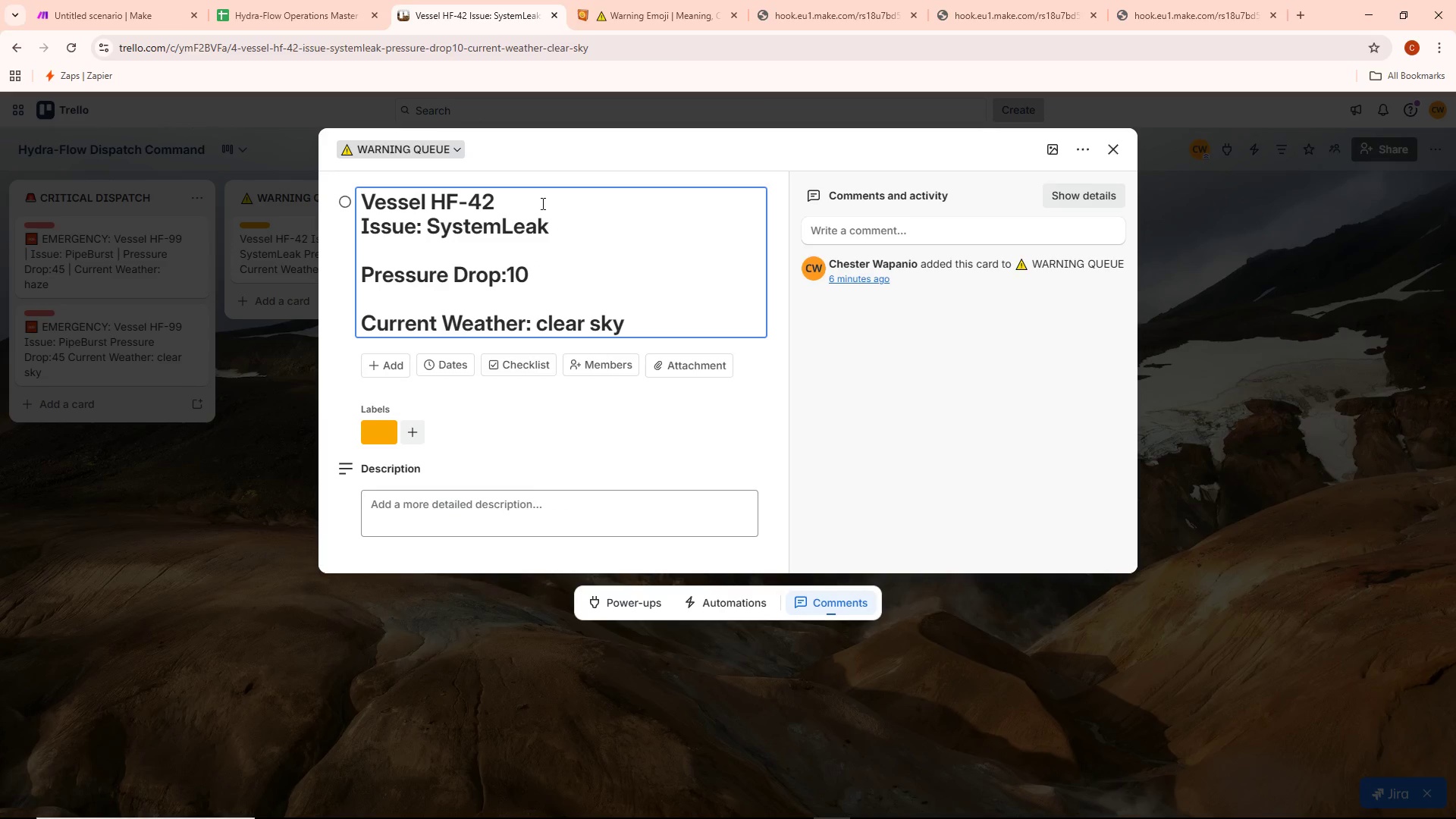 
left_click([539, 205])
 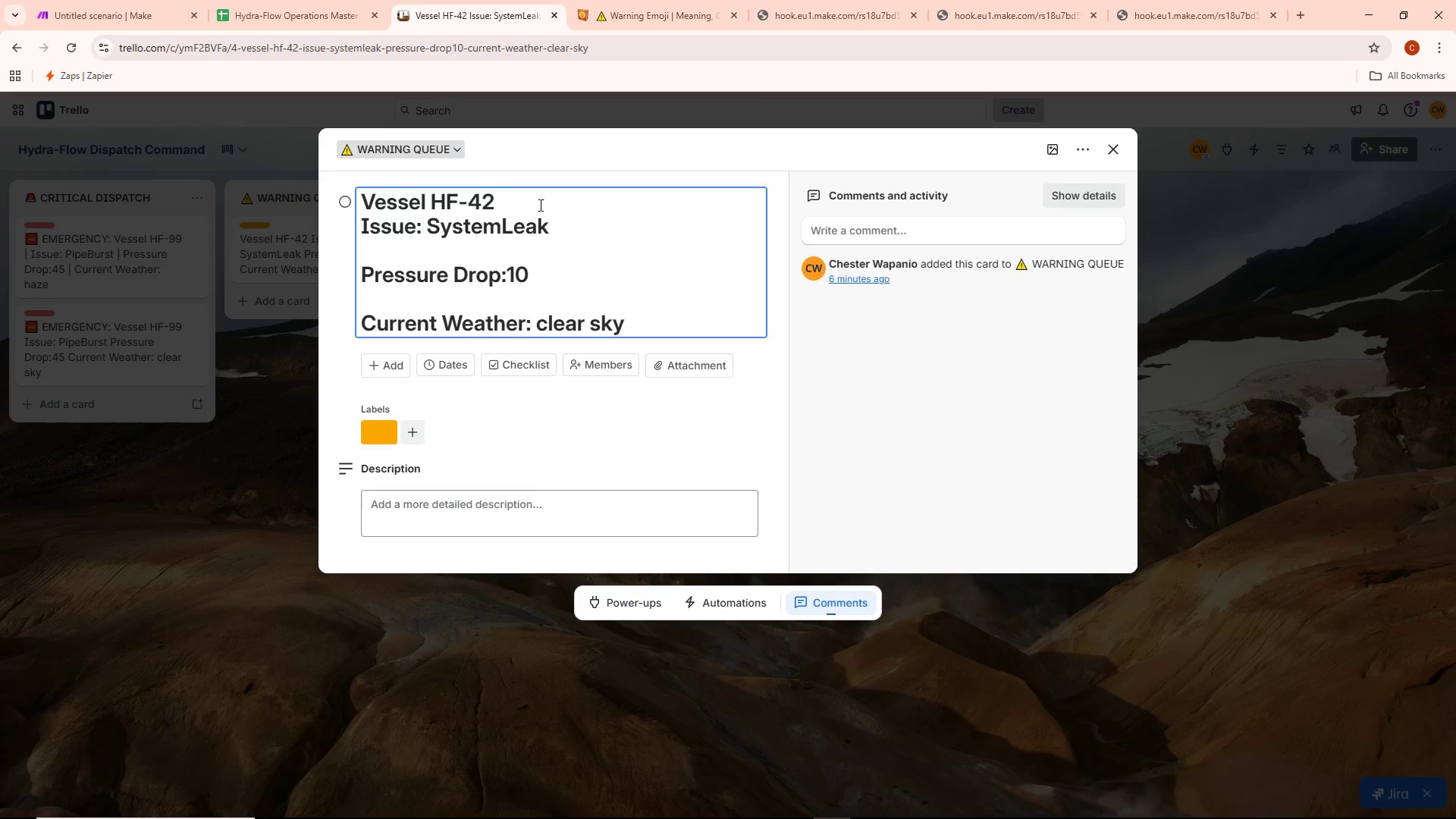 
key(Enter)
 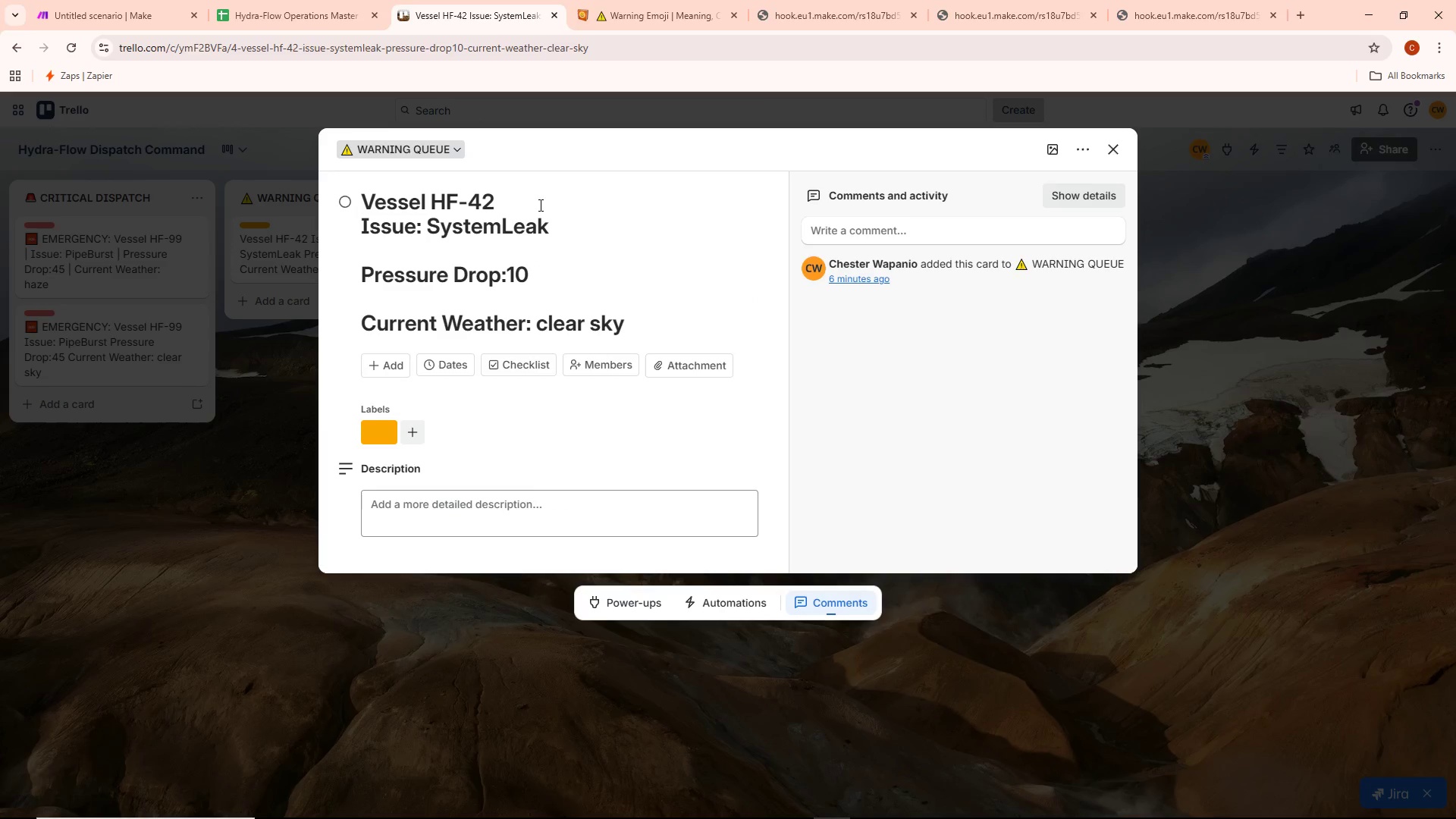 
left_click([537, 205])
 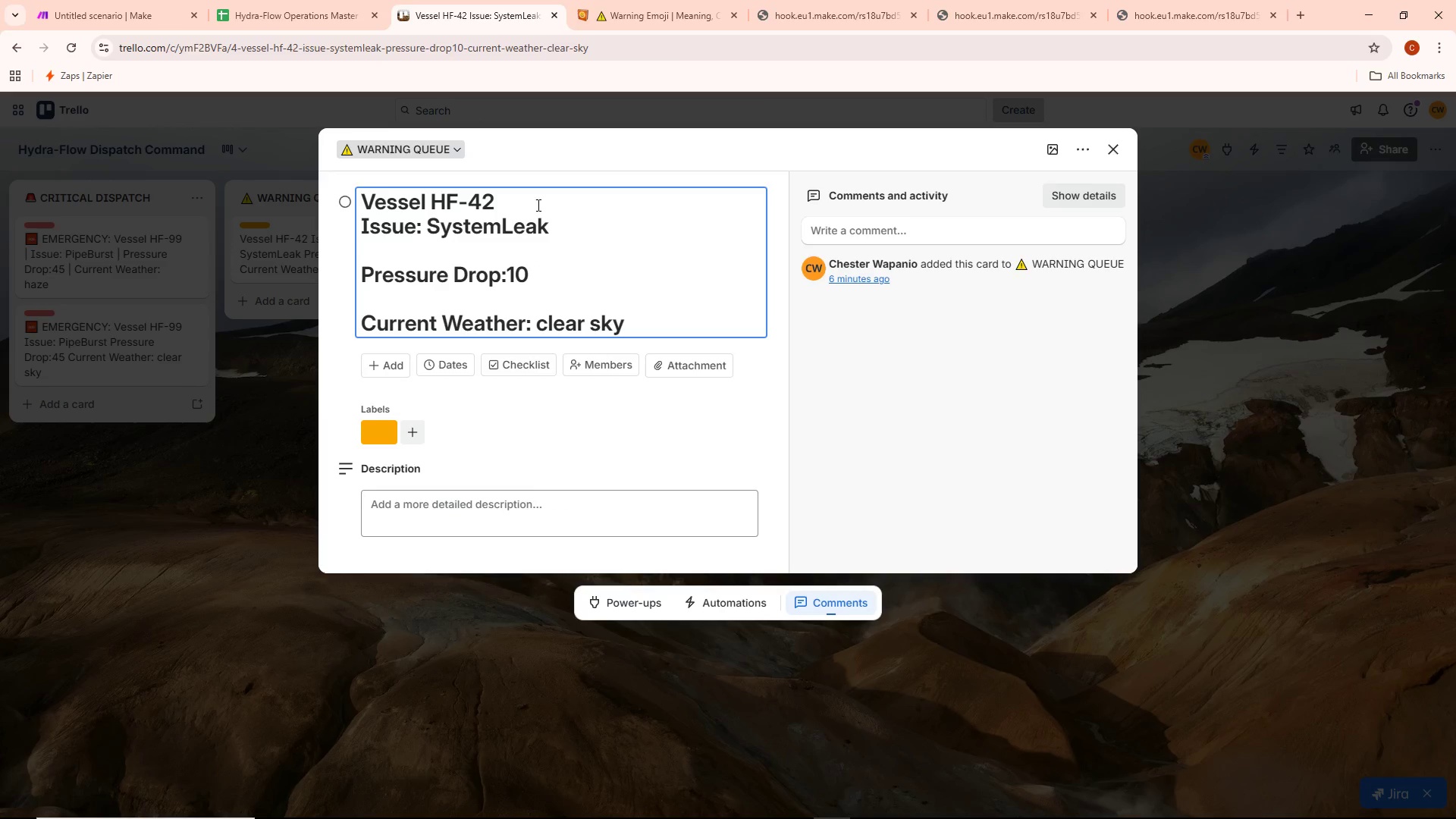 
key(Enter)
 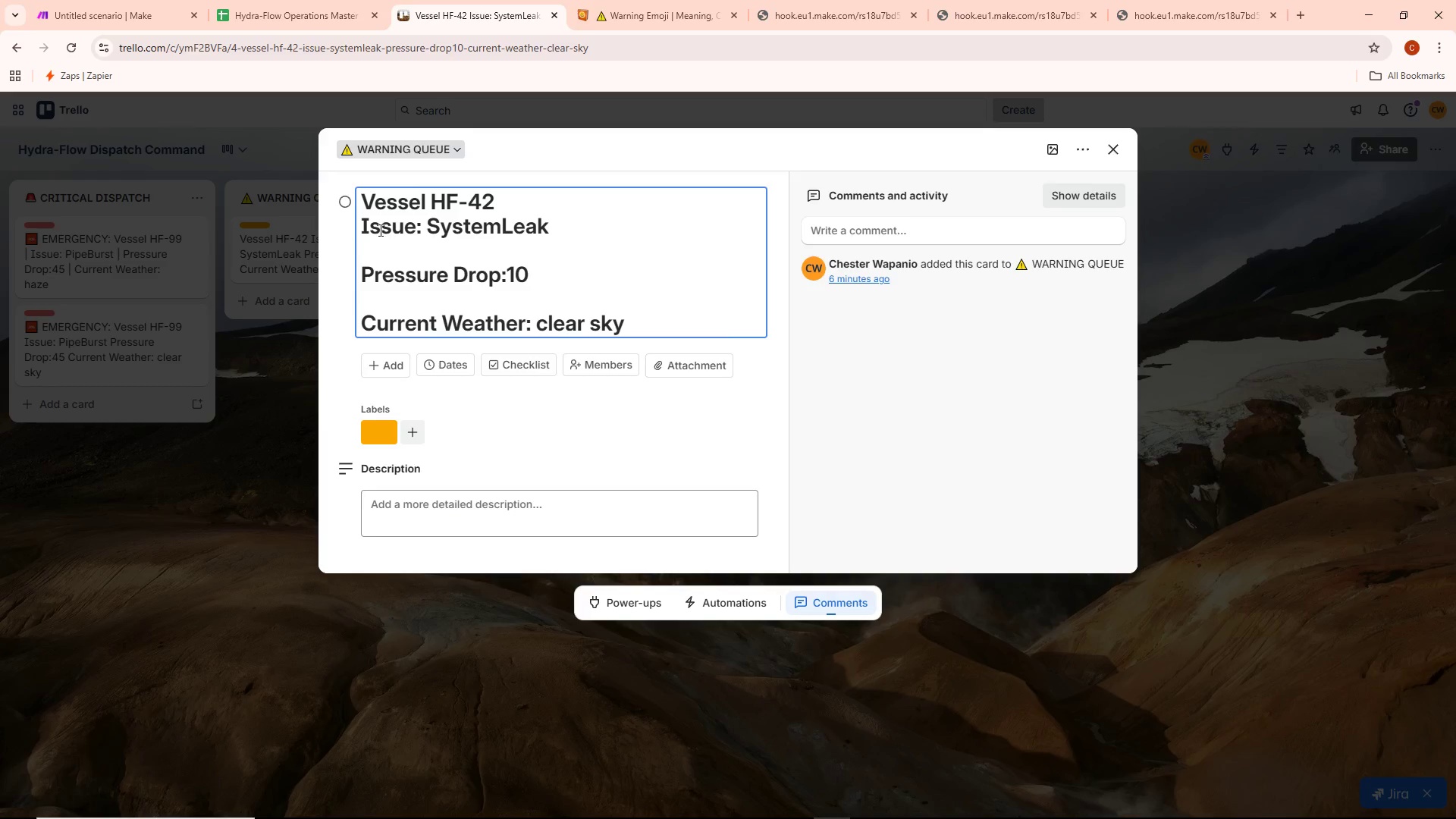 
left_click([361, 228])
 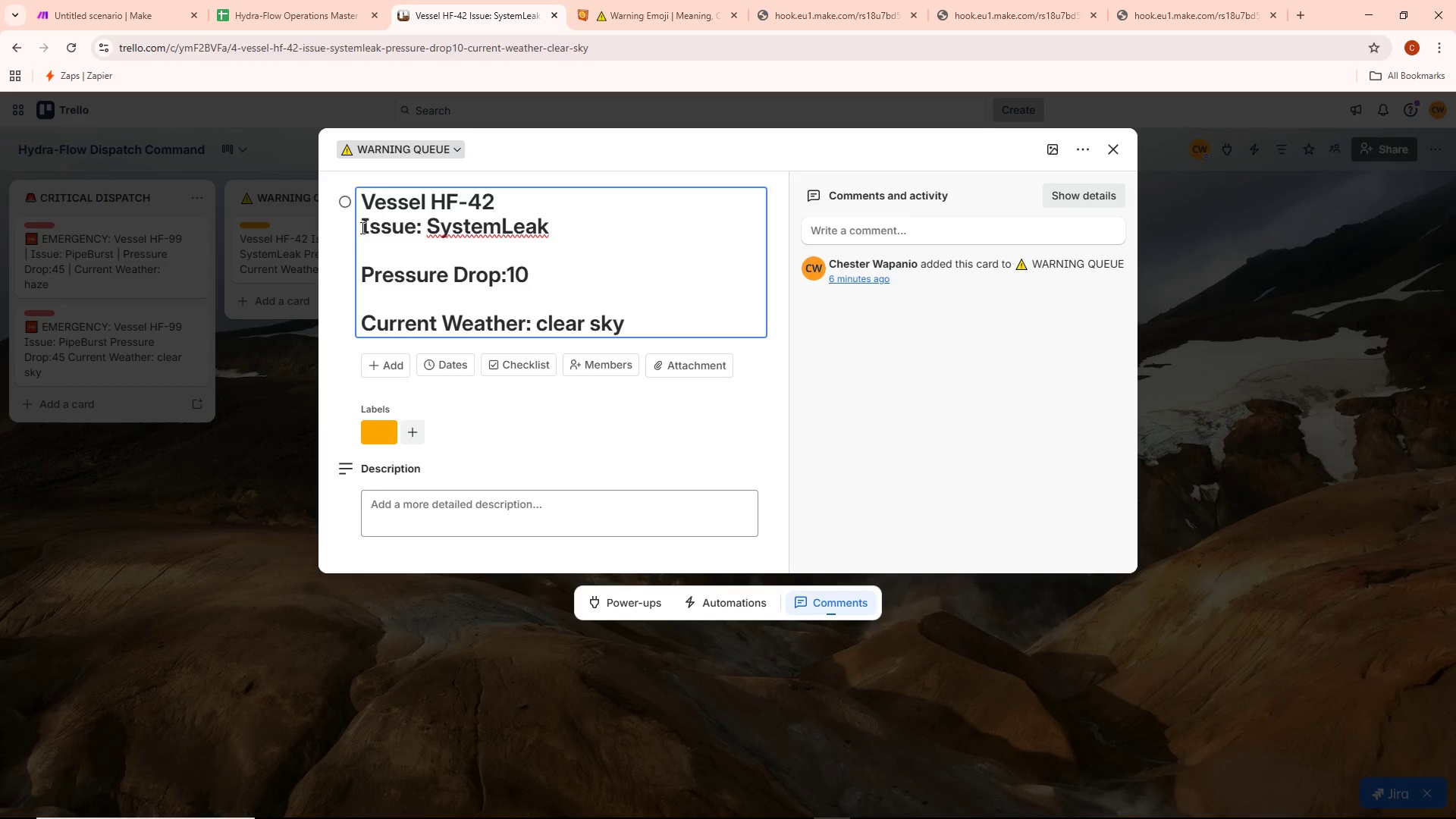 
key(Enter)
 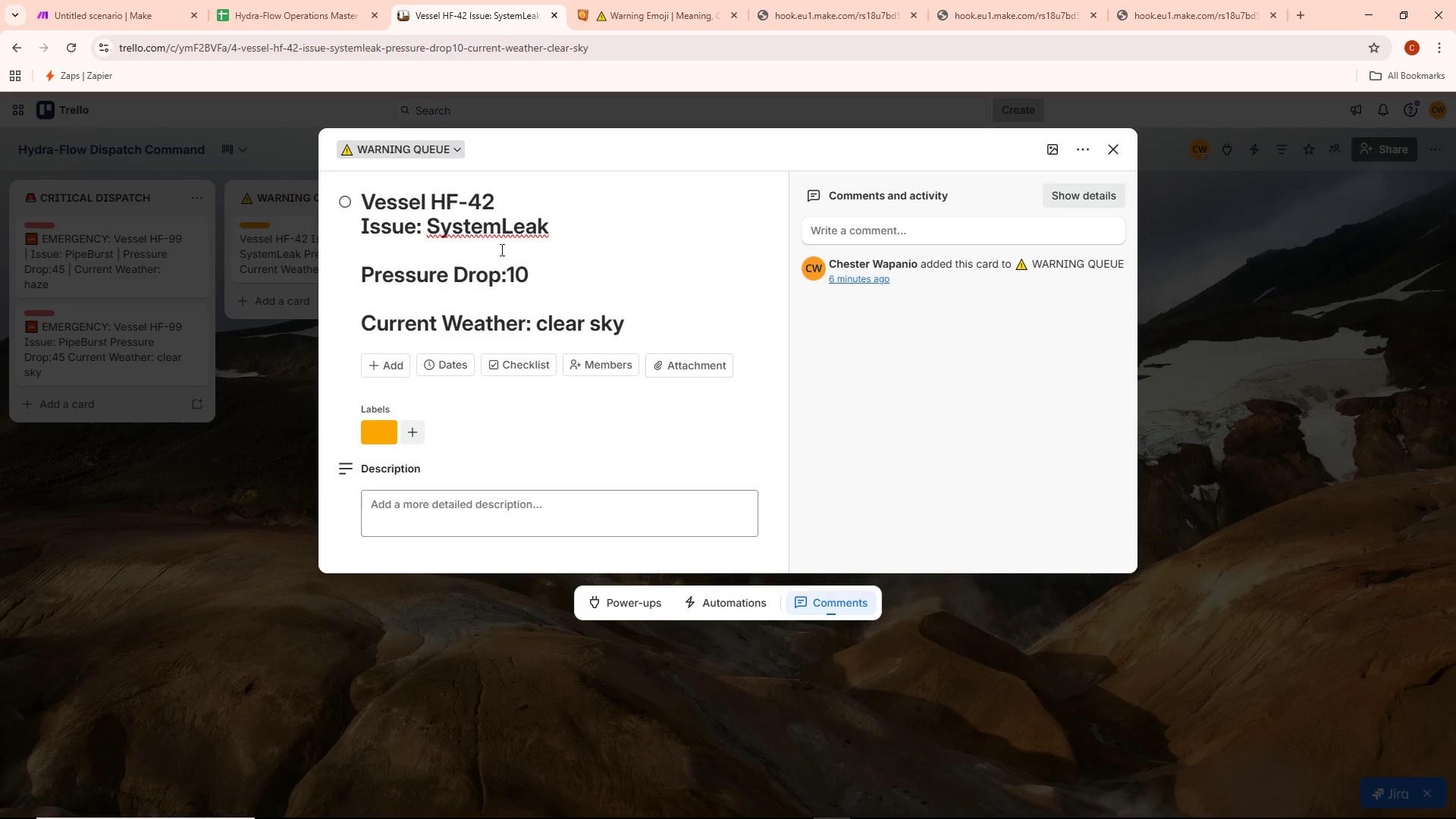 
left_click([588, 228])
 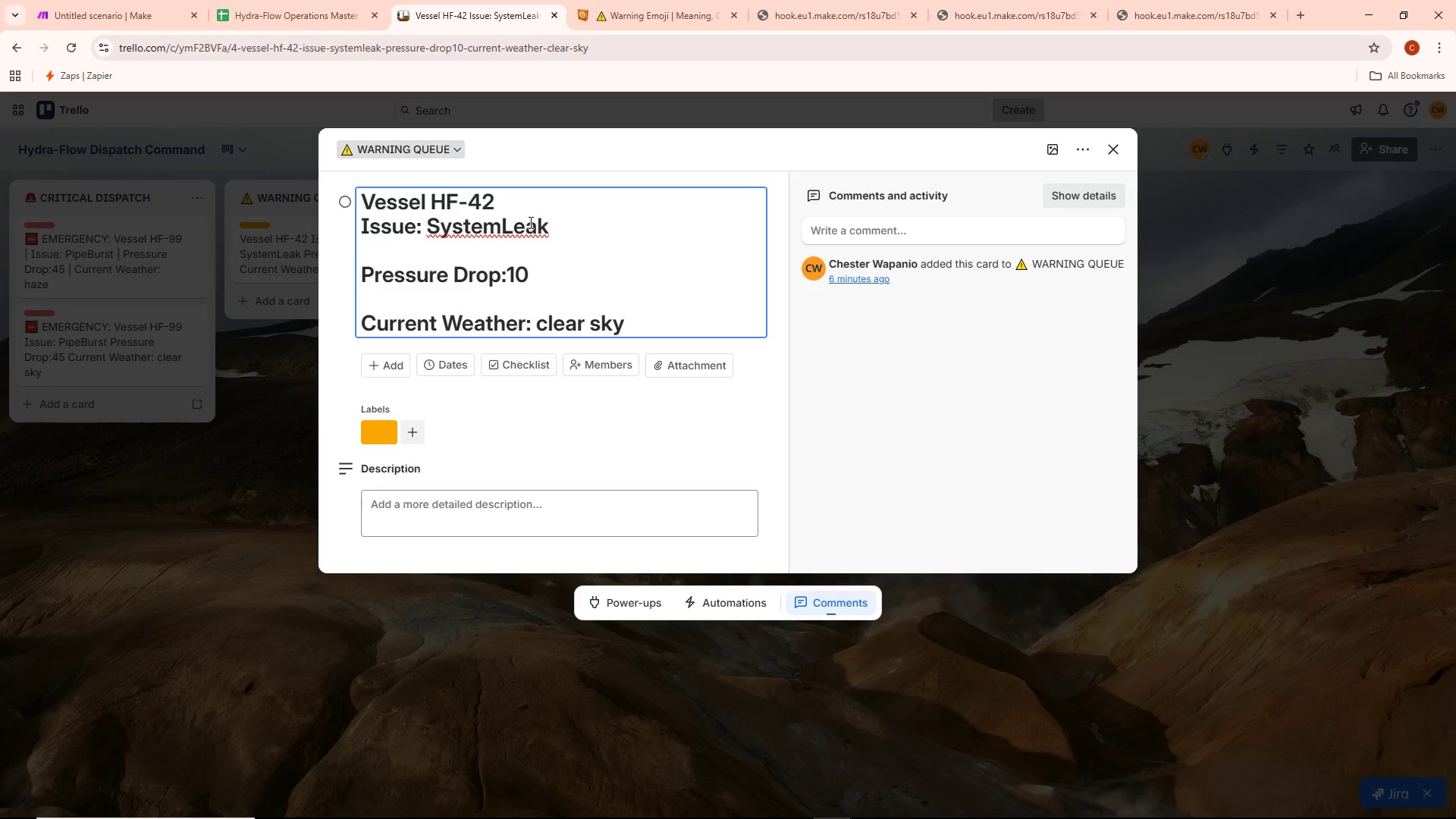 
left_click([523, 202])
 